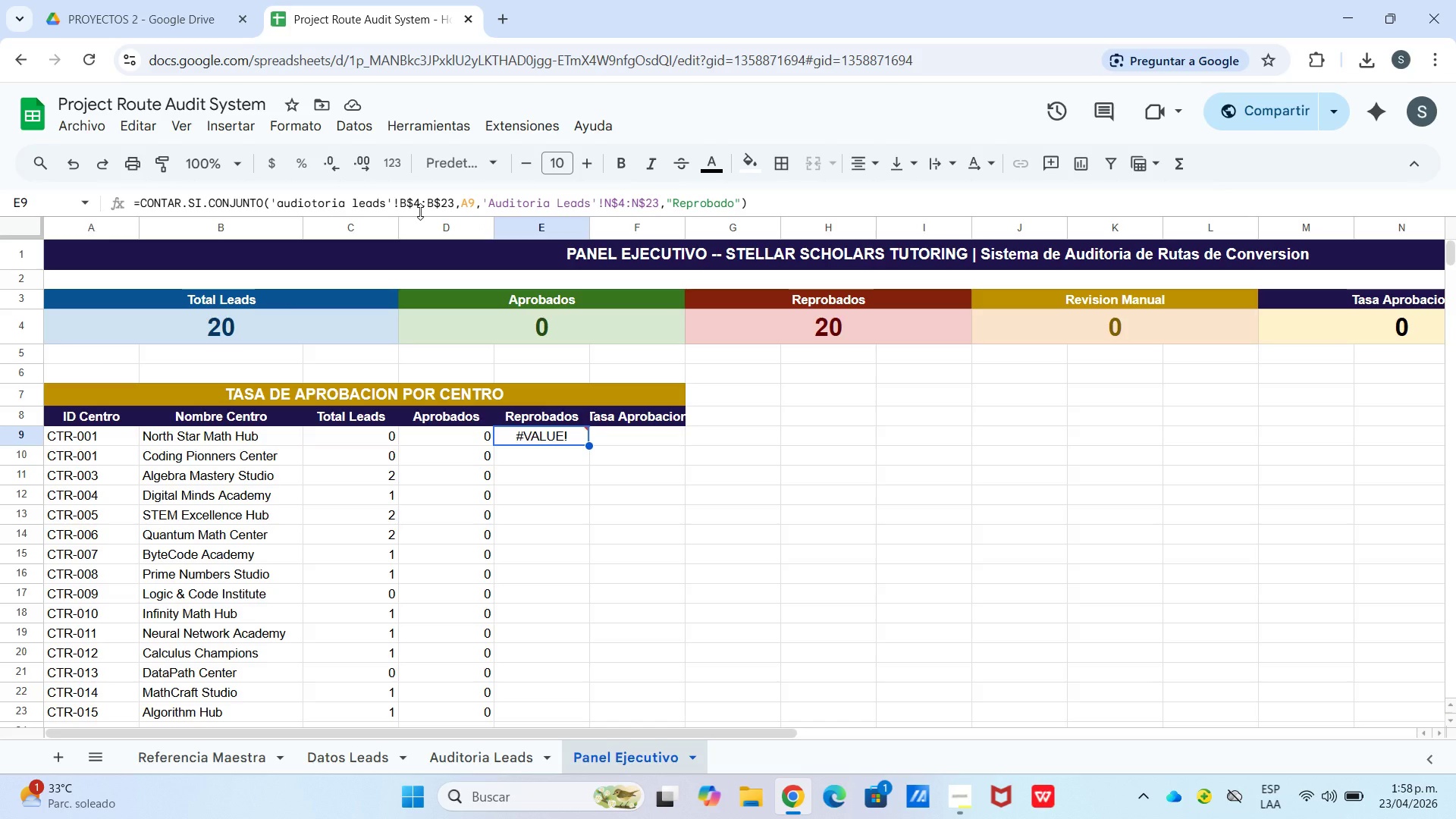 
wait(8.95)
 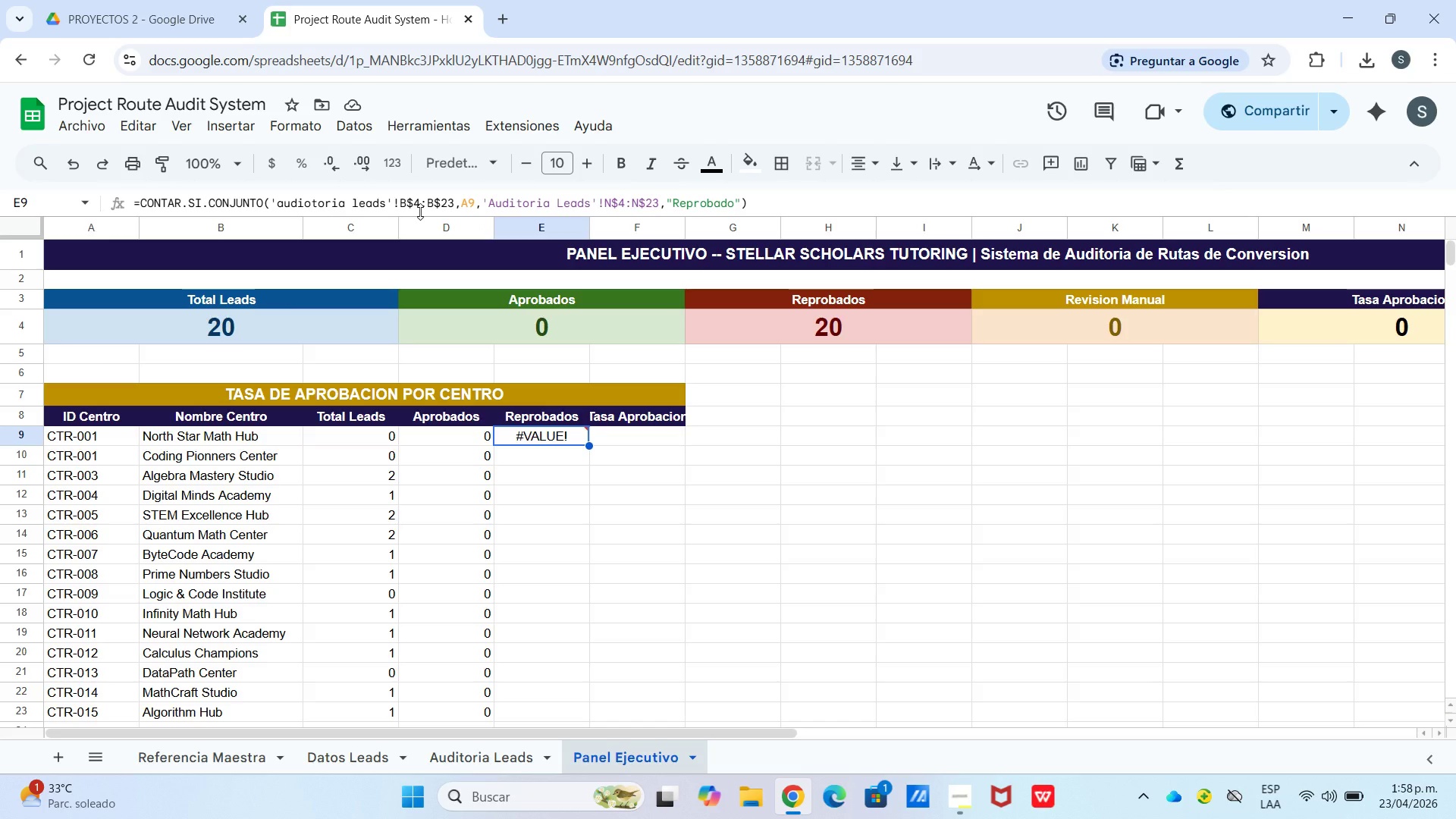 
left_click([314, 202])
 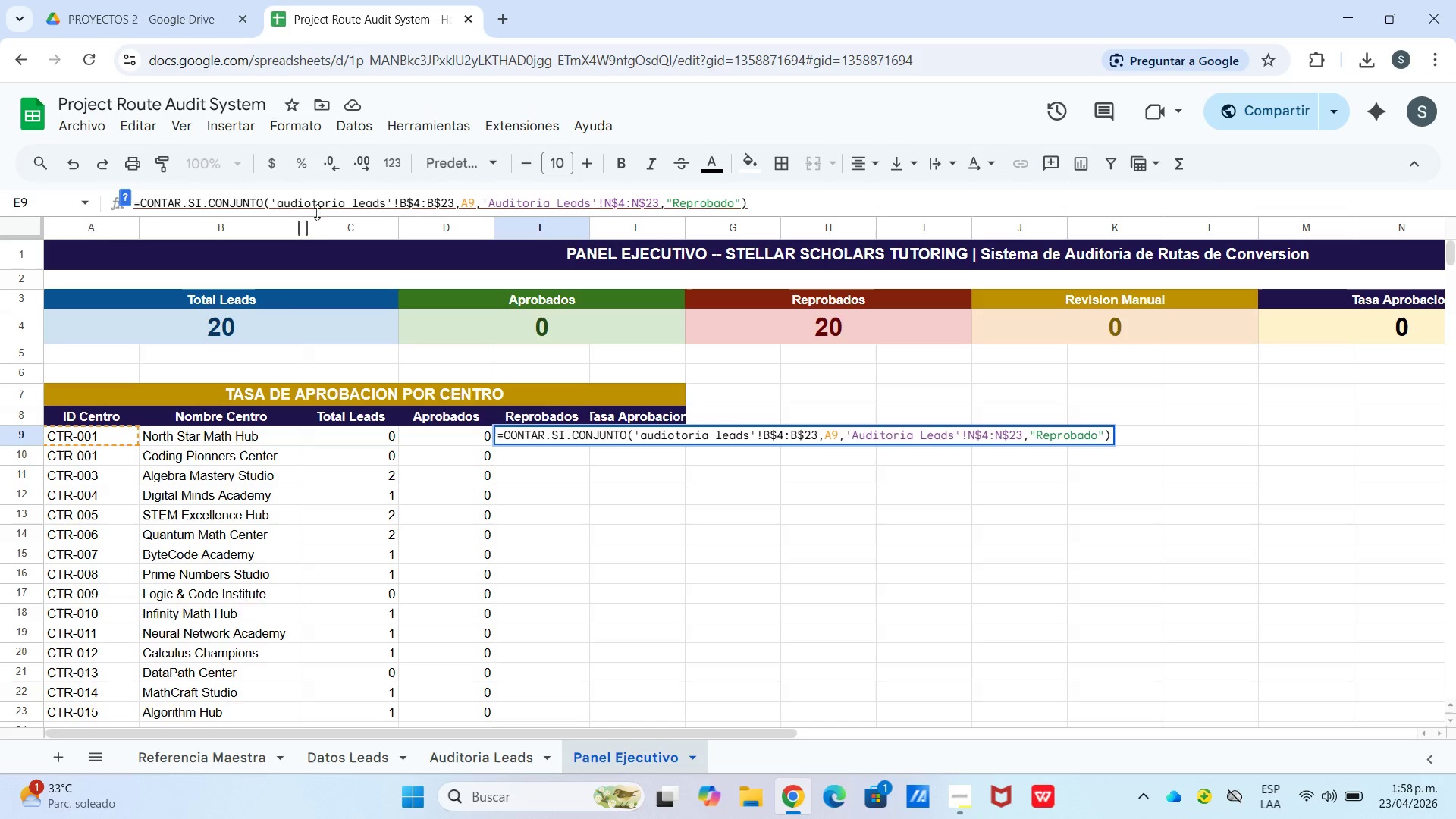 
key(Backspace)
 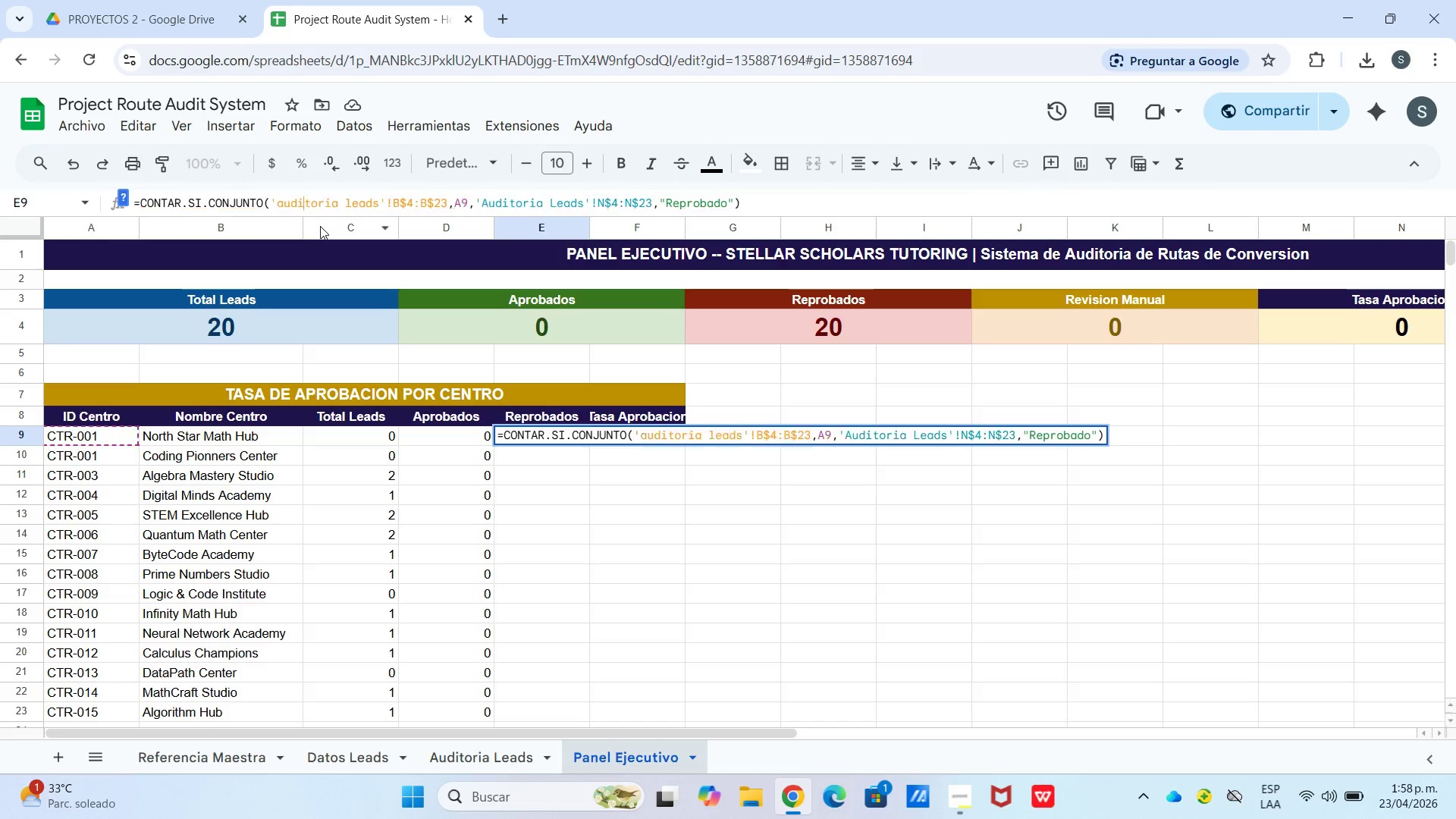 
key(Enter)
 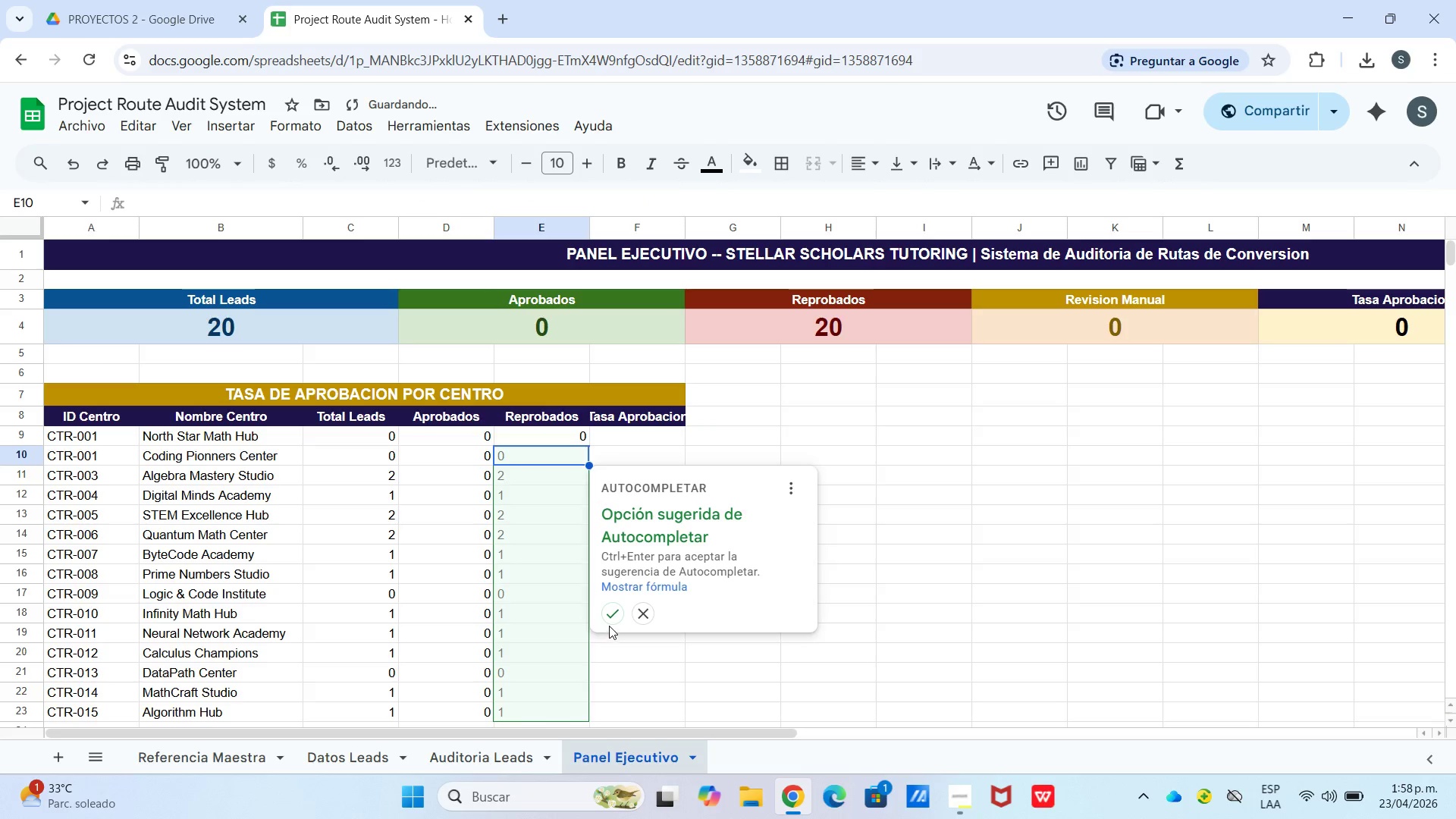 
left_click([607, 610])
 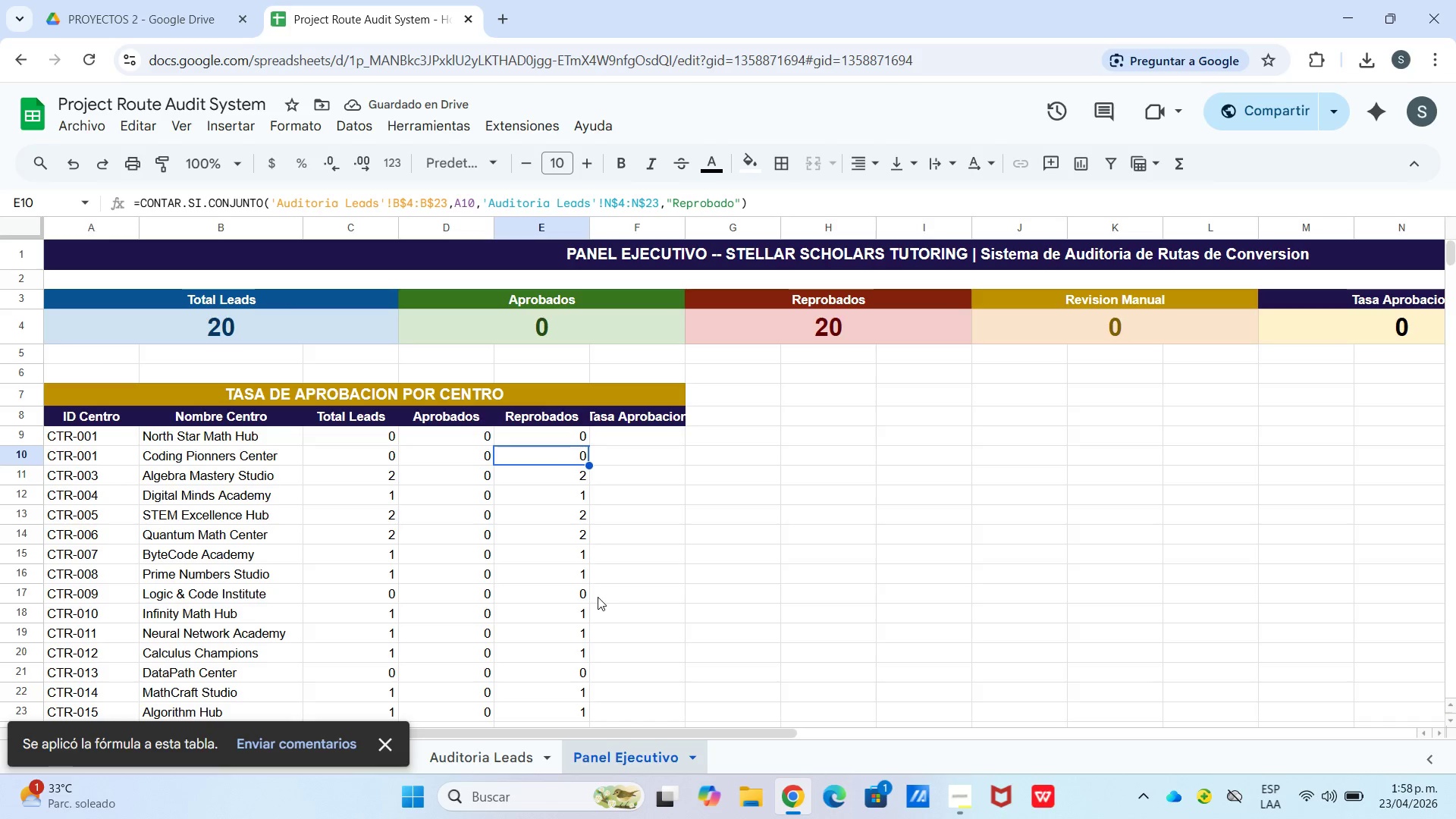 
left_click([612, 439])
 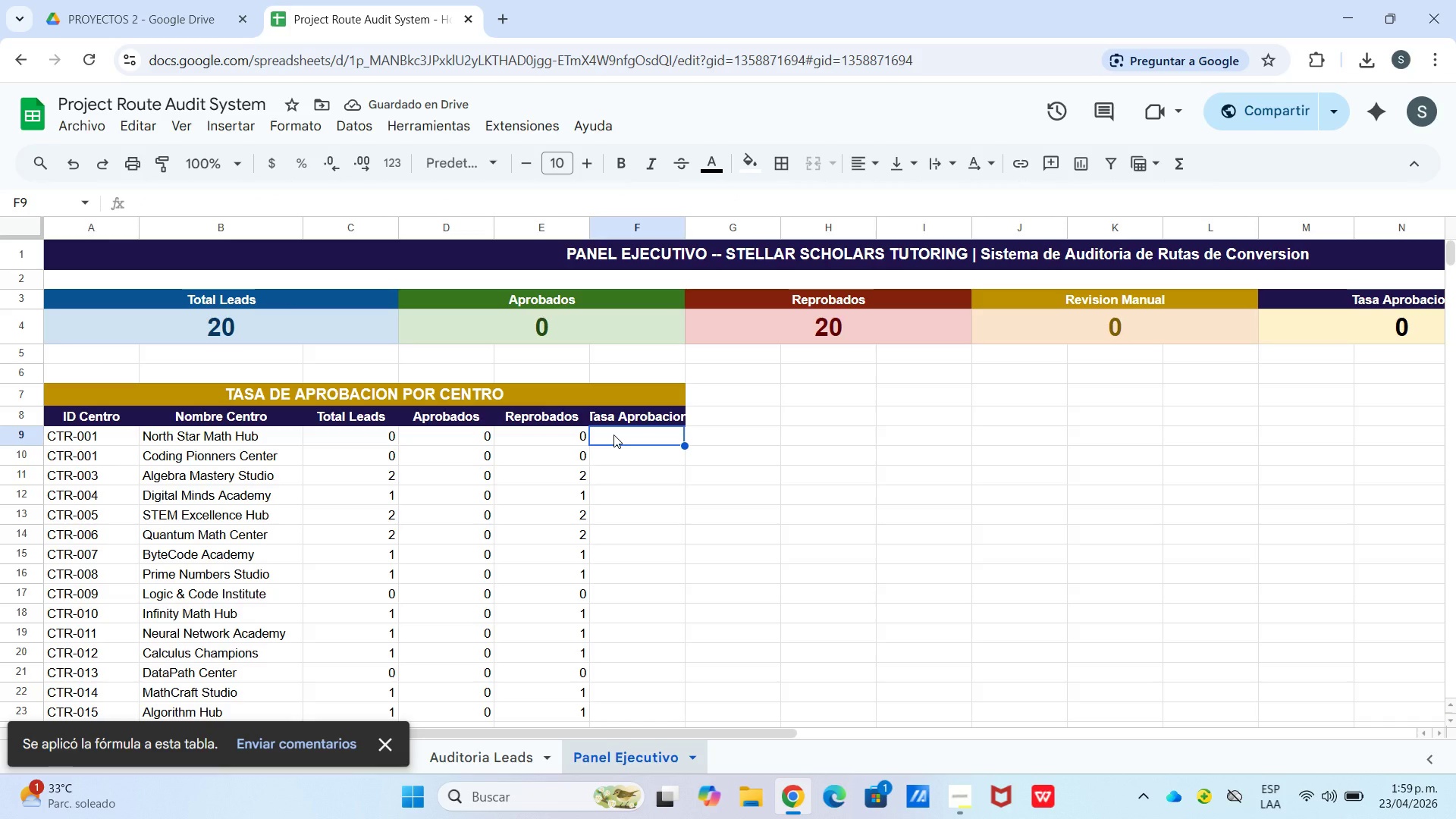 
type()si.erro)
key(Tab)
type(d9&c9,0()
 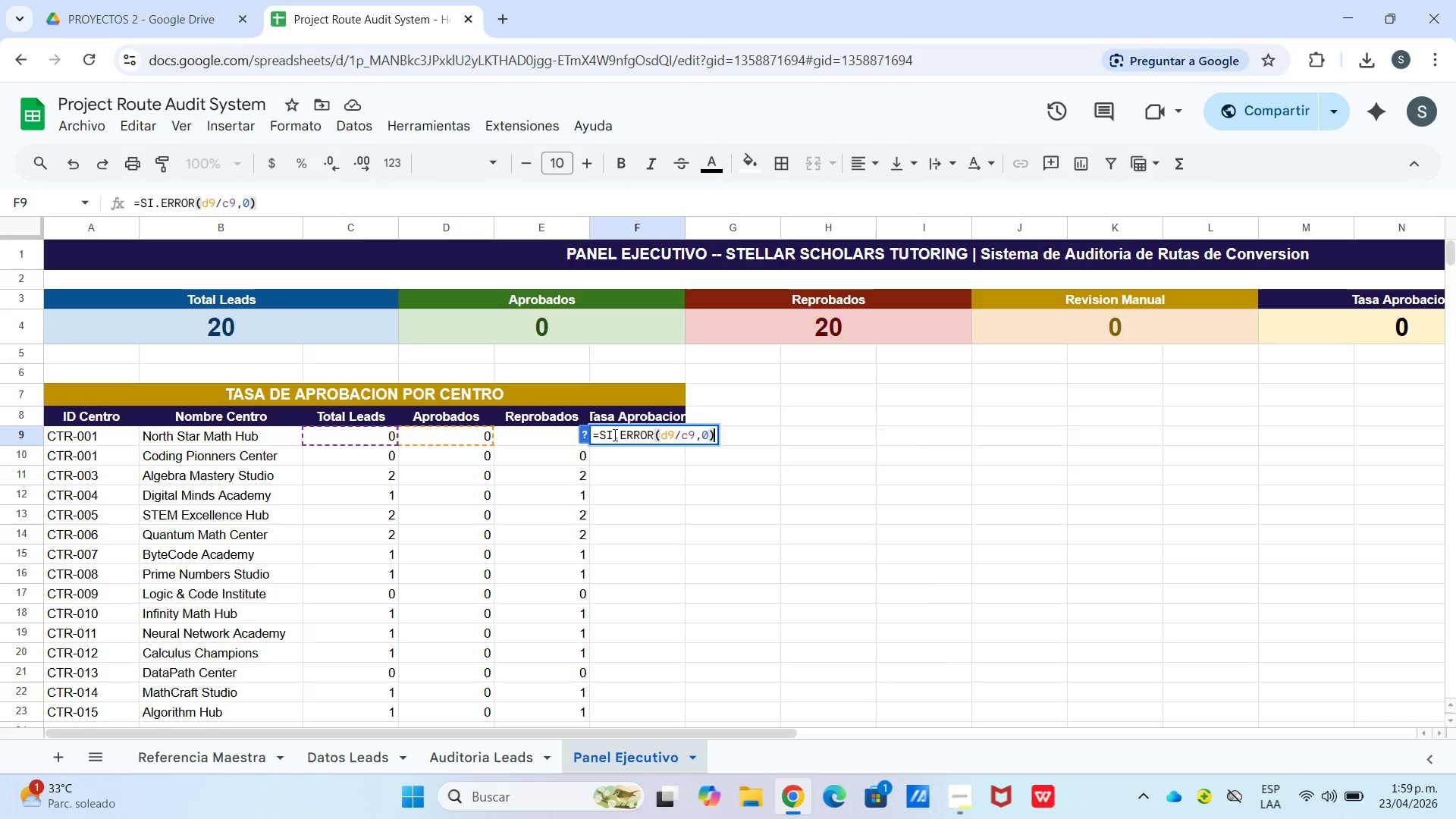 
key(Enter)
 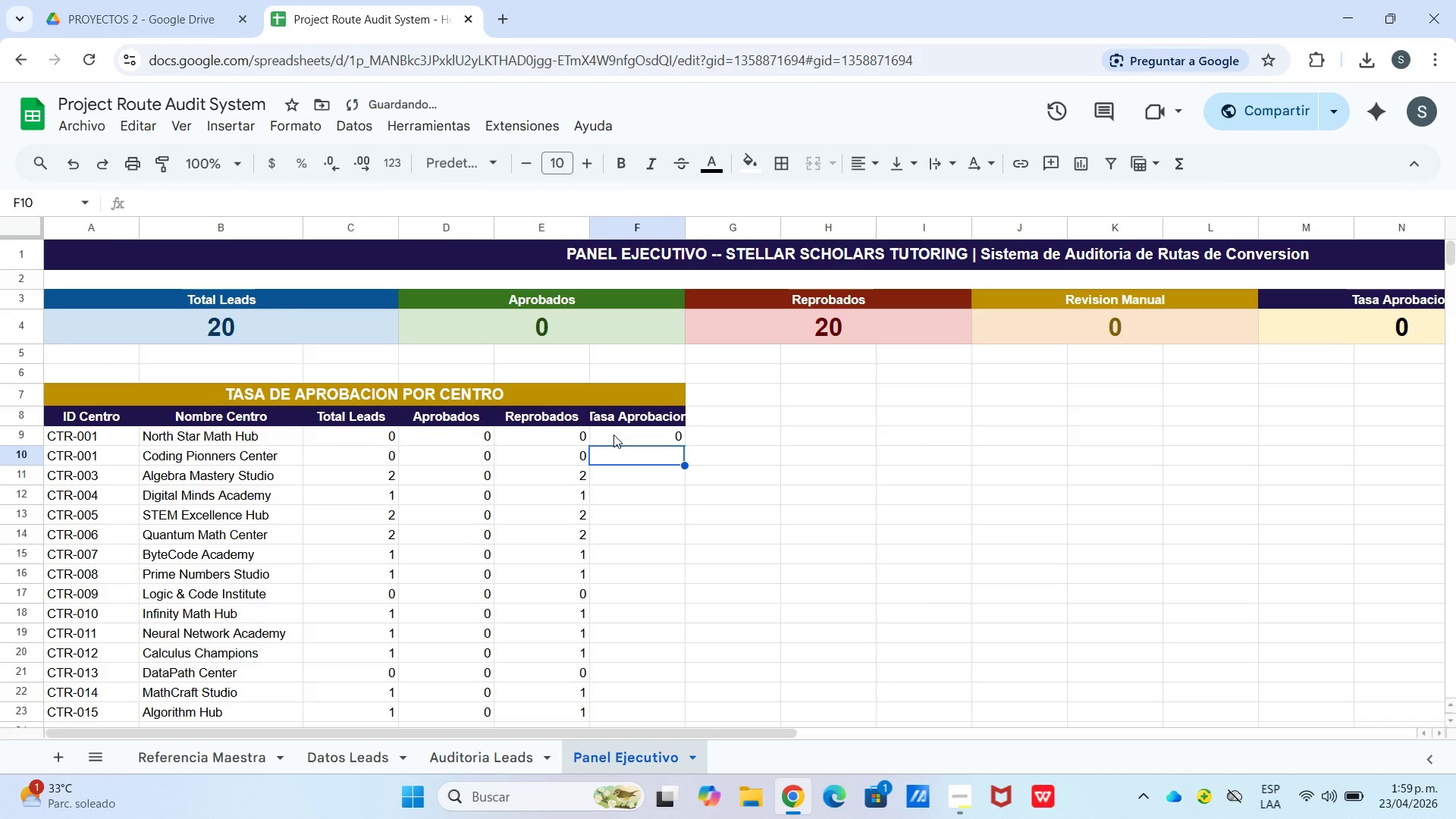 
left_click([613, 435])
 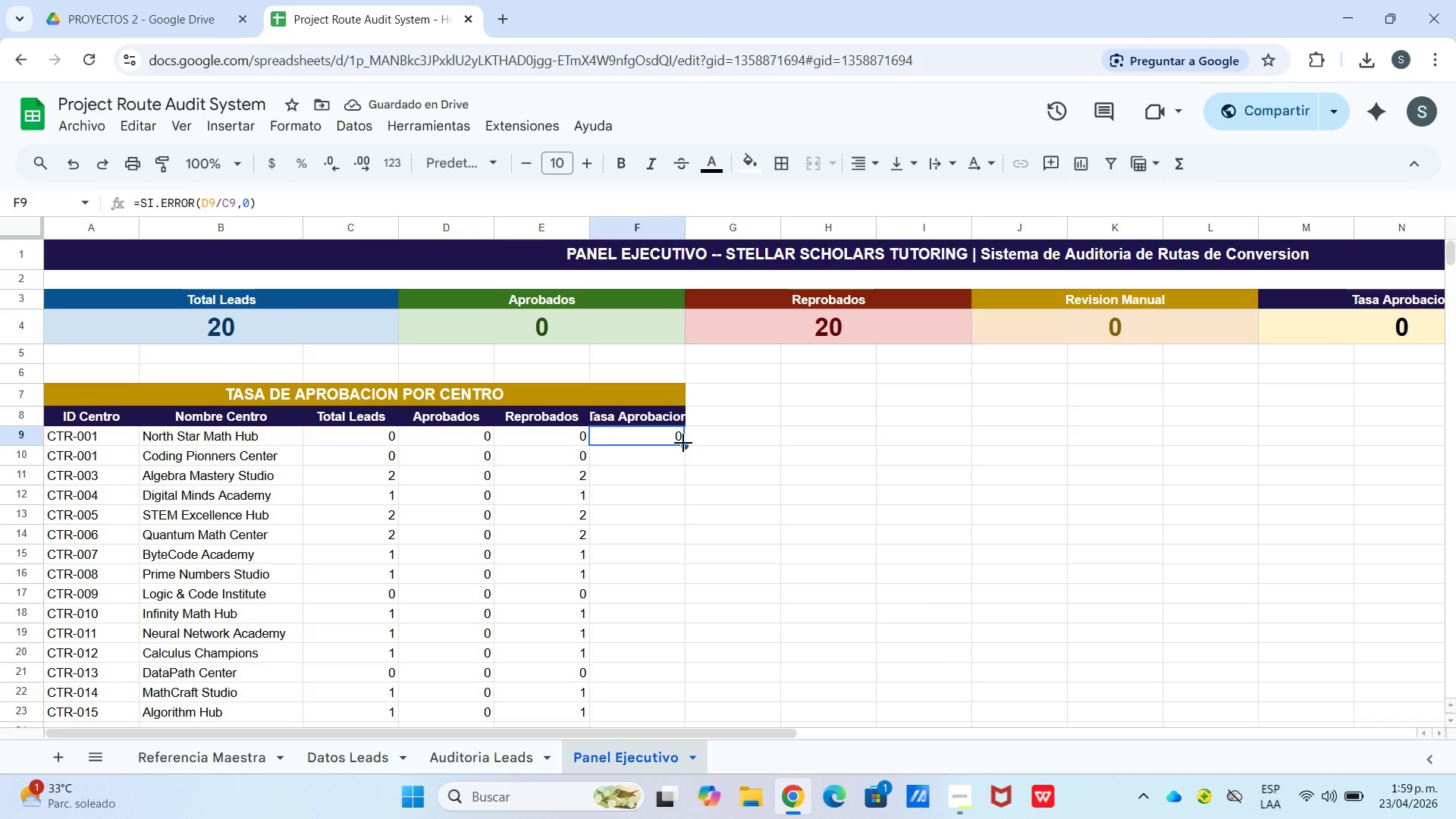 
left_click_drag(start_coordinate=[683, 443], to_coordinate=[676, 617])
 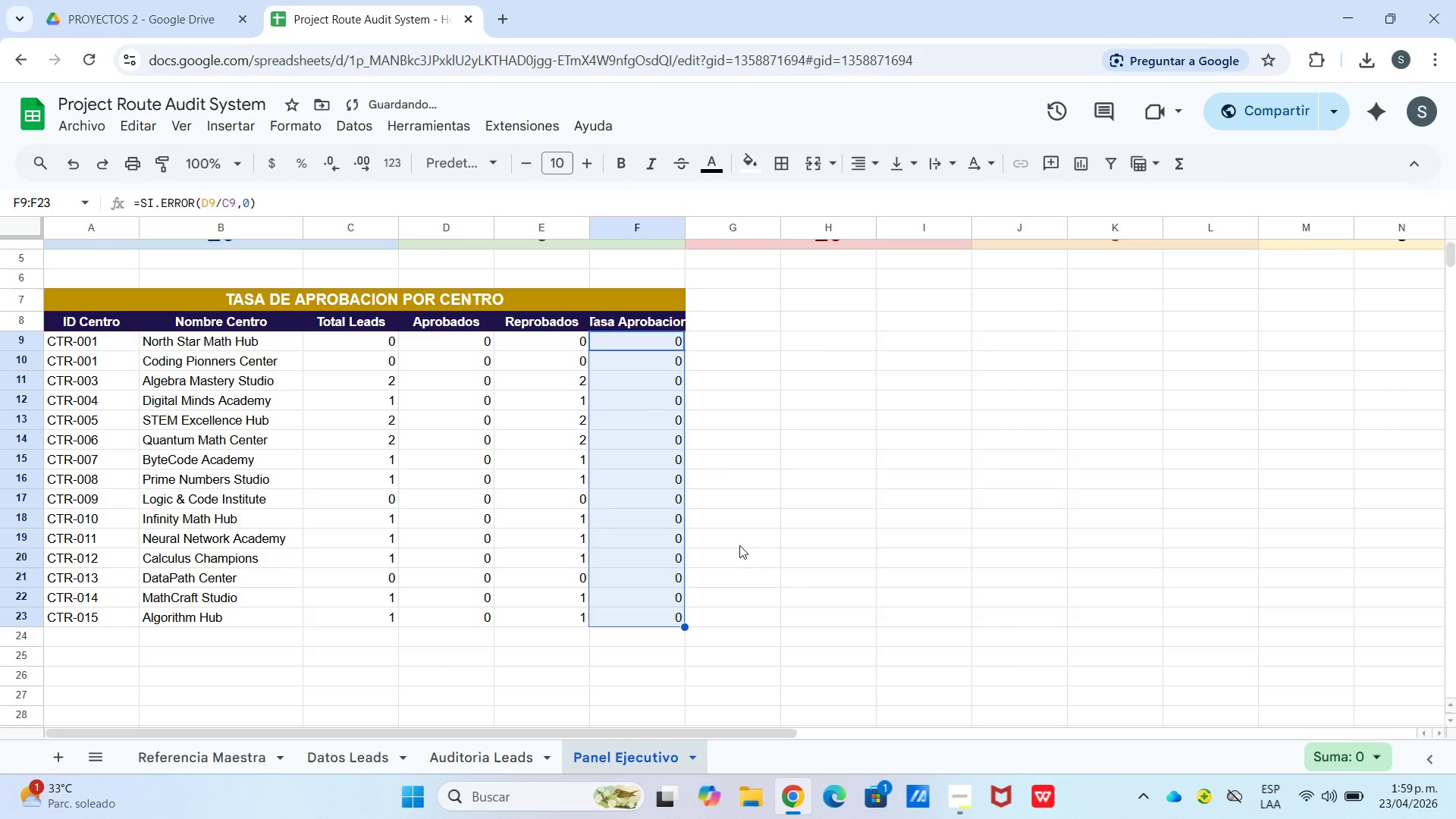 
scroll: coordinate [684, 663], scroll_direction: down, amount: 1.0
 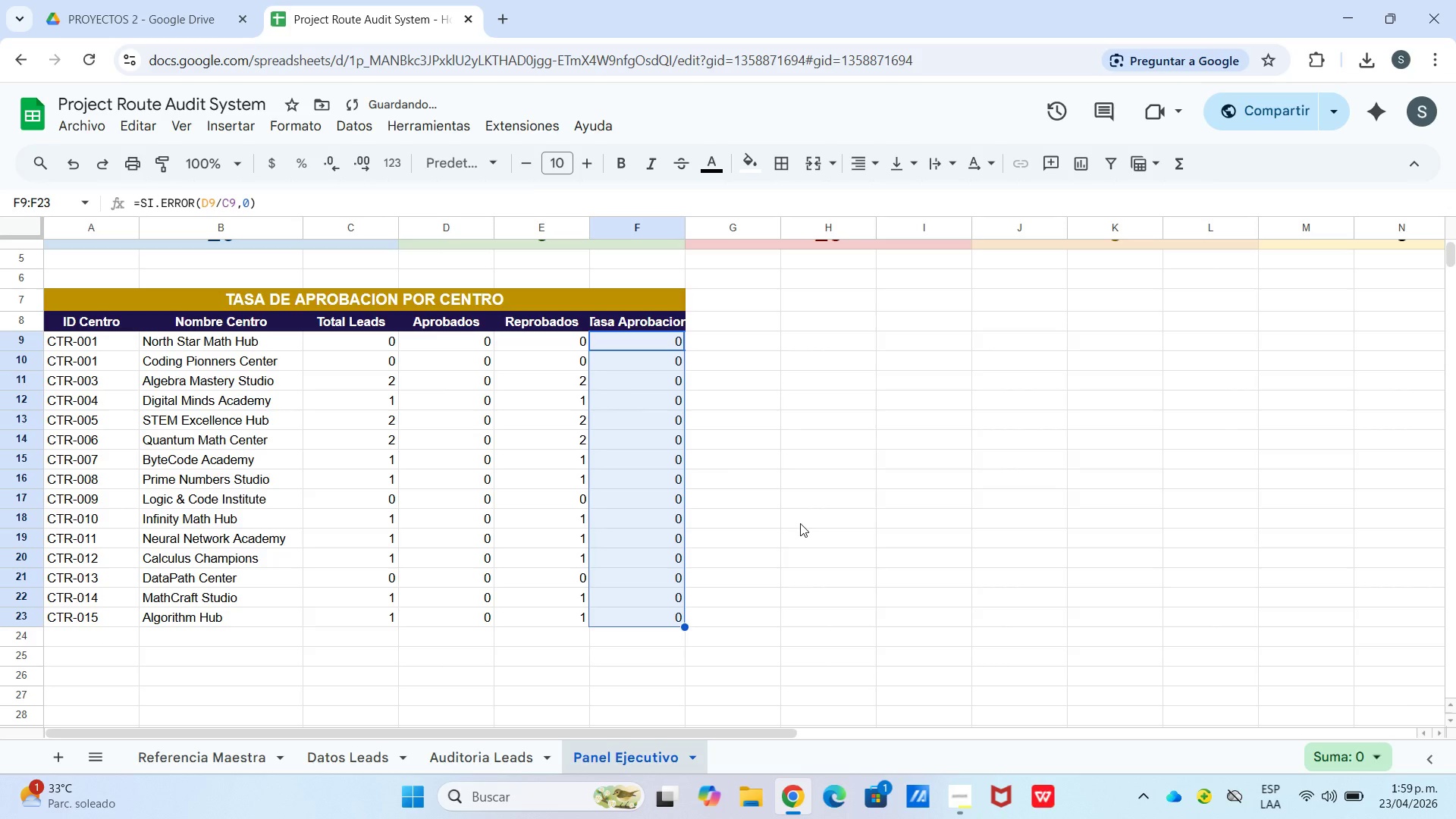 
left_click([301, 165])
 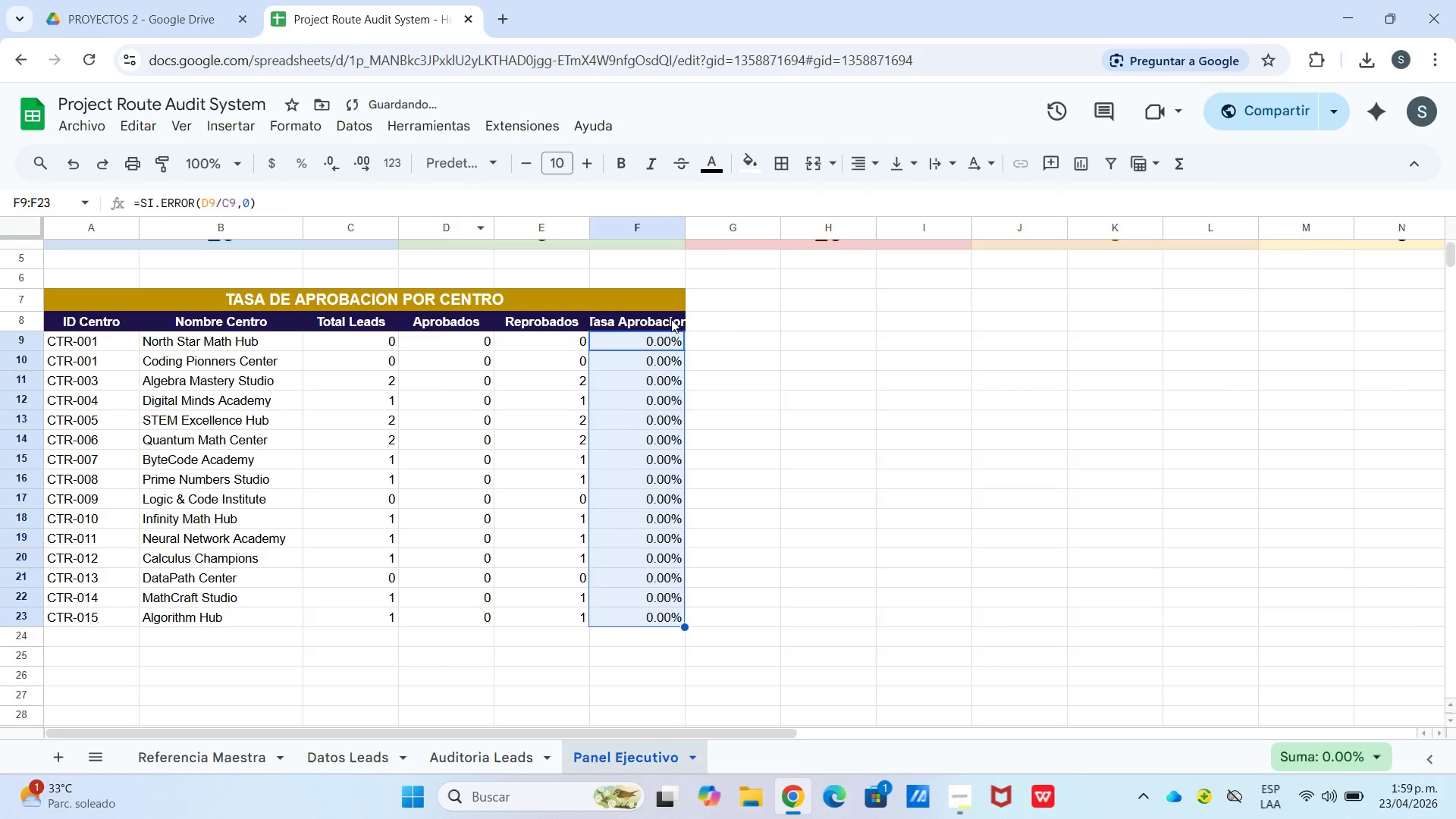 
left_click_drag(start_coordinate=[738, 337], to_coordinate=[732, 338])
 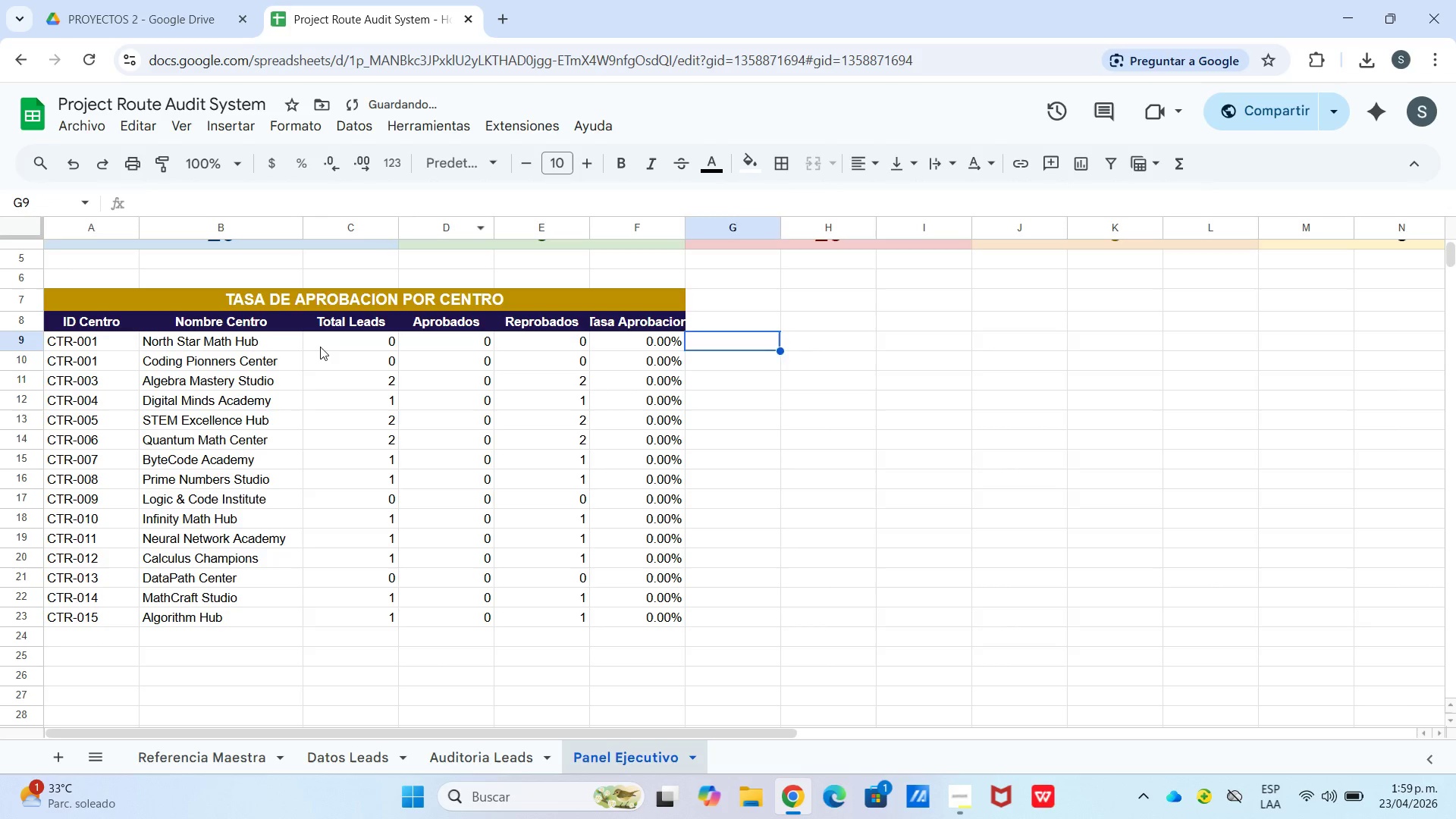 
left_click_drag(start_coordinate=[320, 347], to_coordinate=[564, 626])
 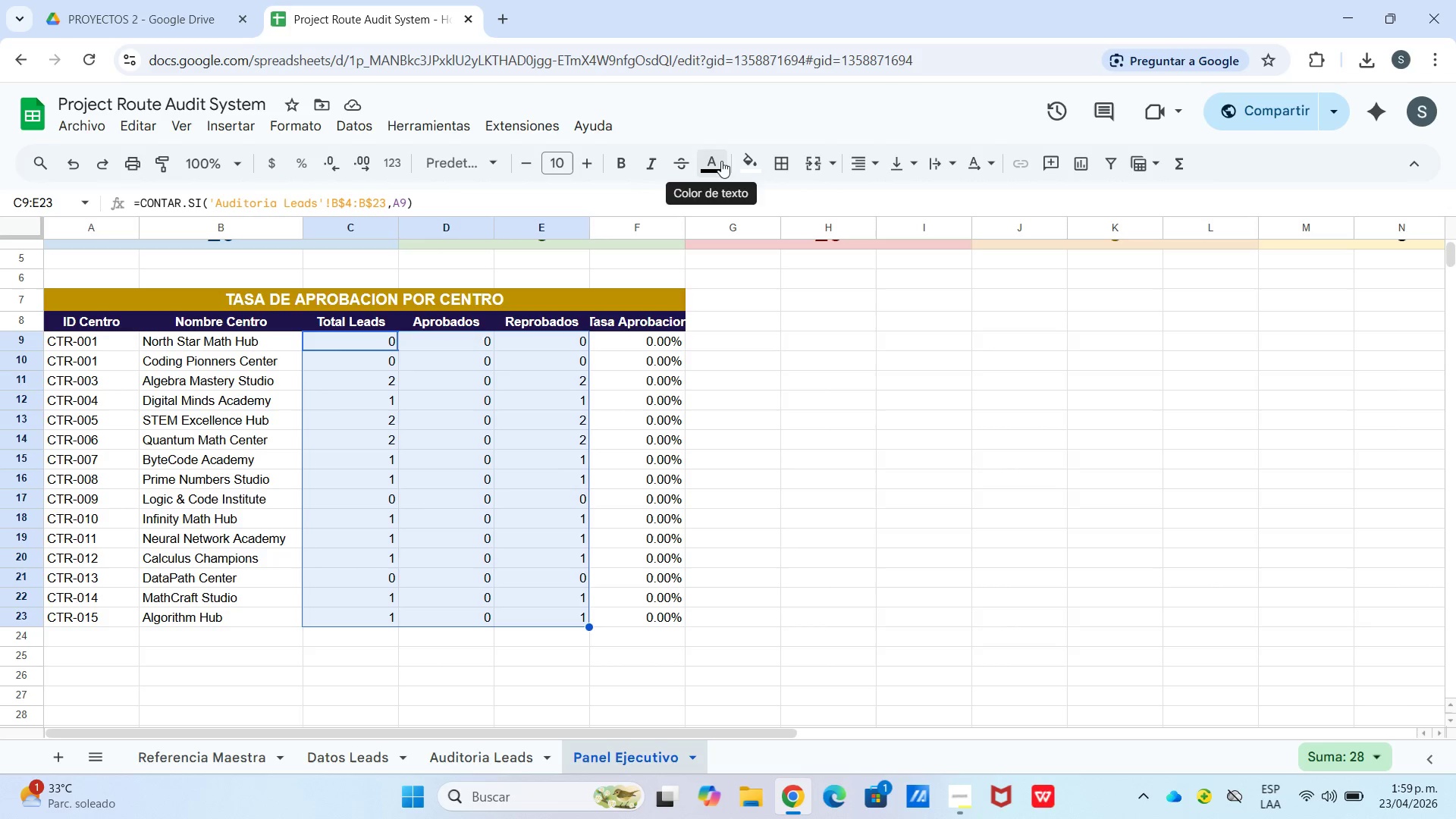 
left_click([891, 193])
 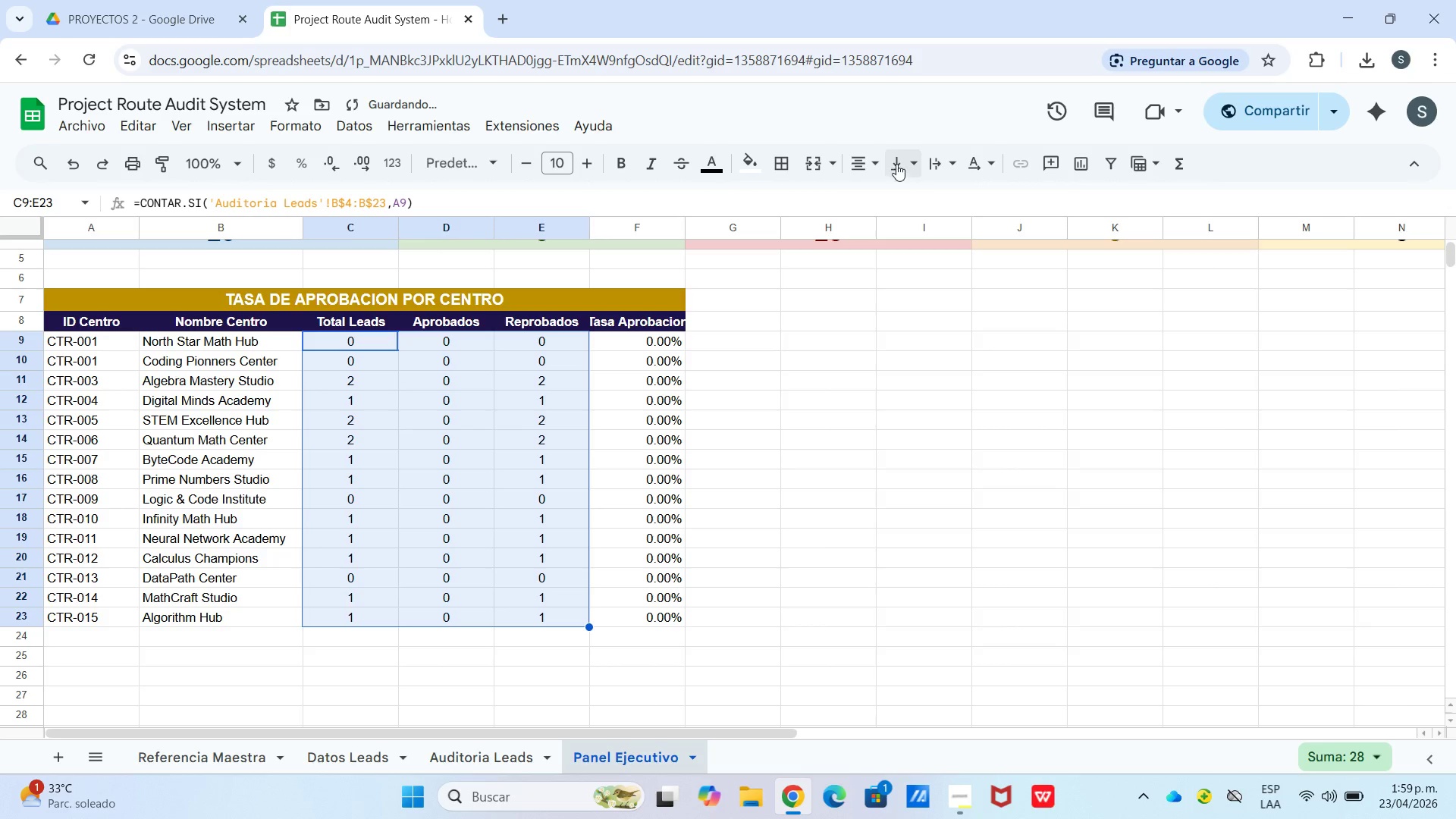 
left_click_drag(start_coordinate=[896, 164], to_coordinate=[900, 163])
 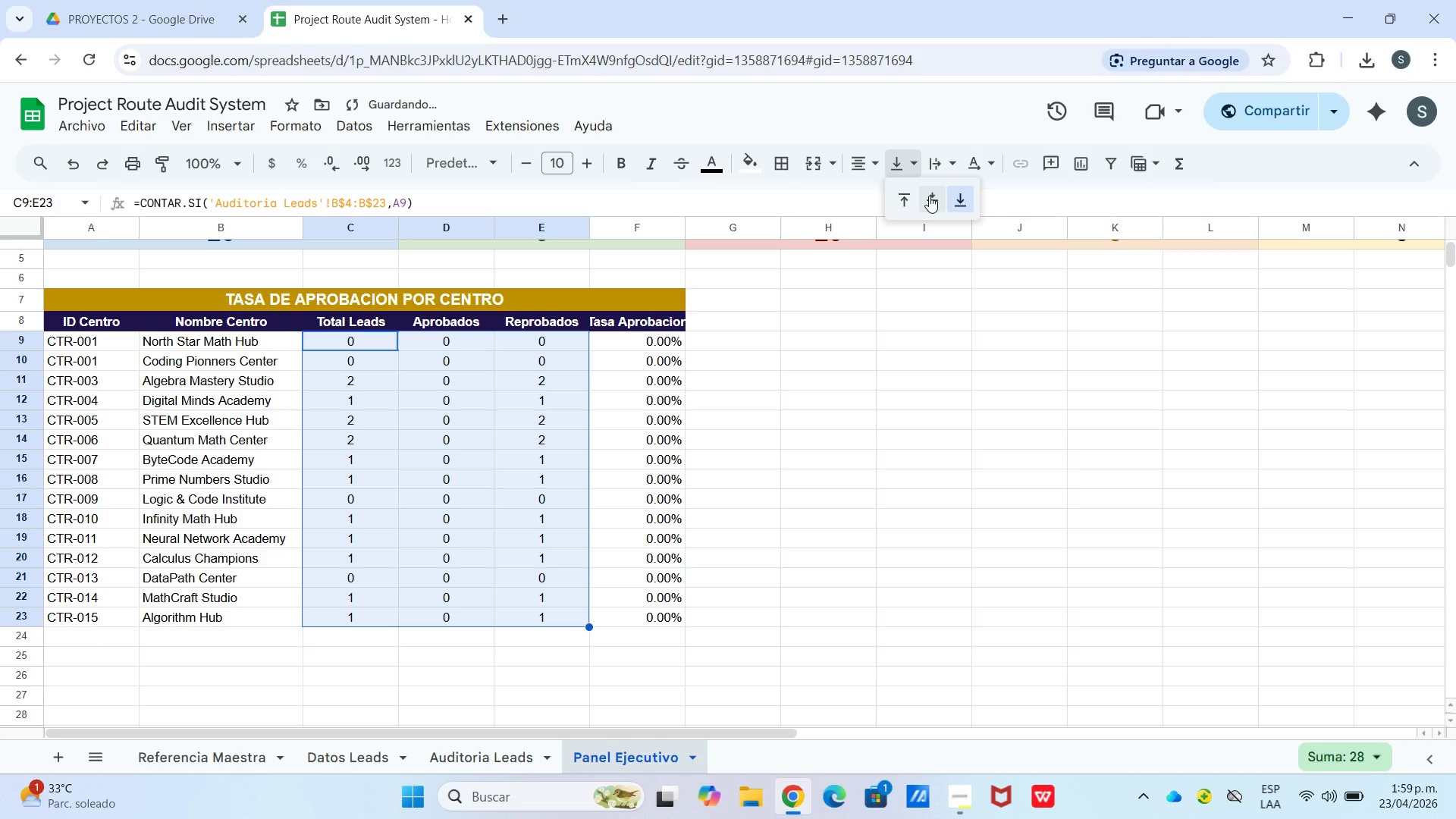 
triple_click([930, 196])
 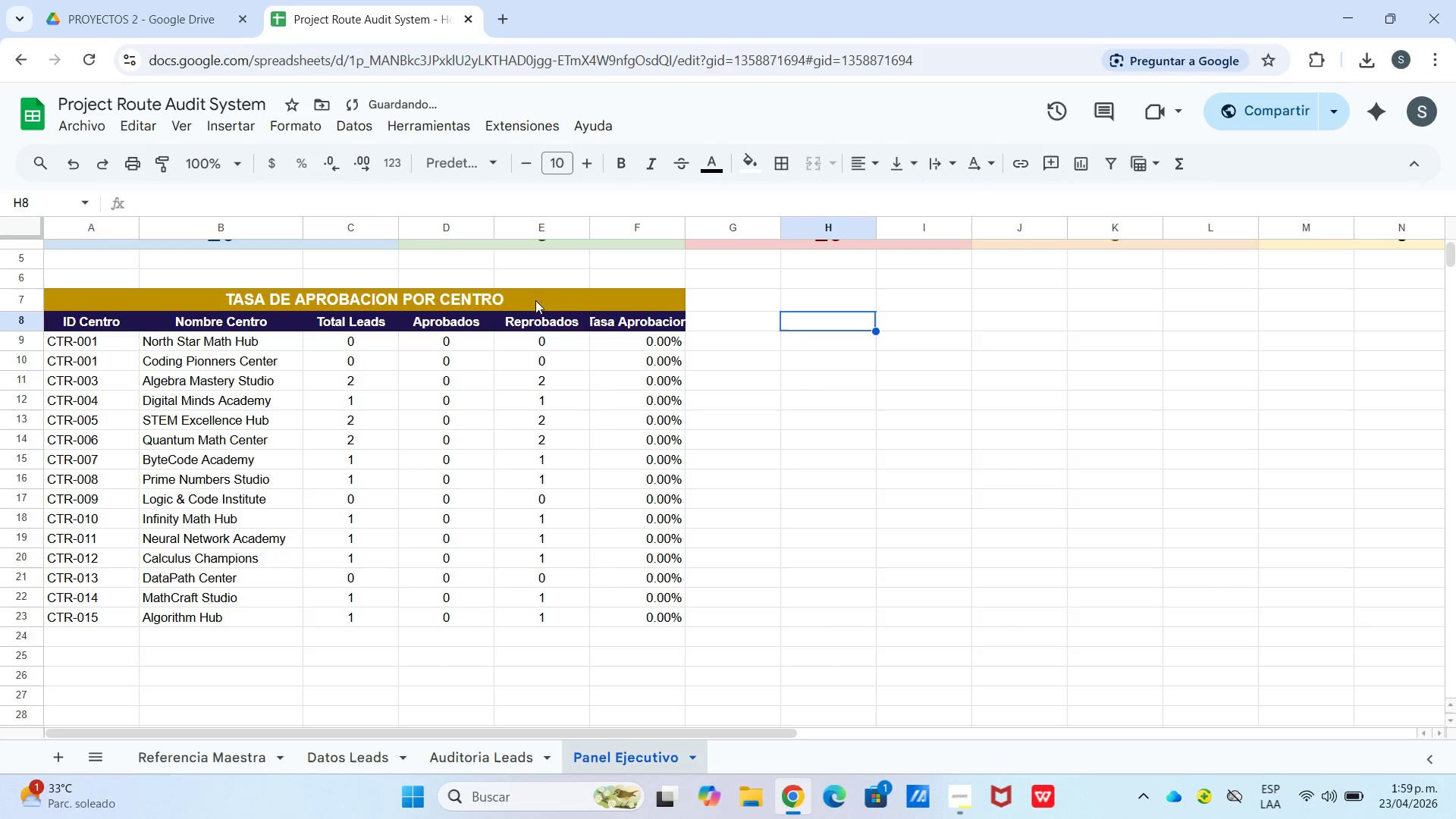 
left_click_drag(start_coordinate=[607, 344], to_coordinate=[667, 611])
 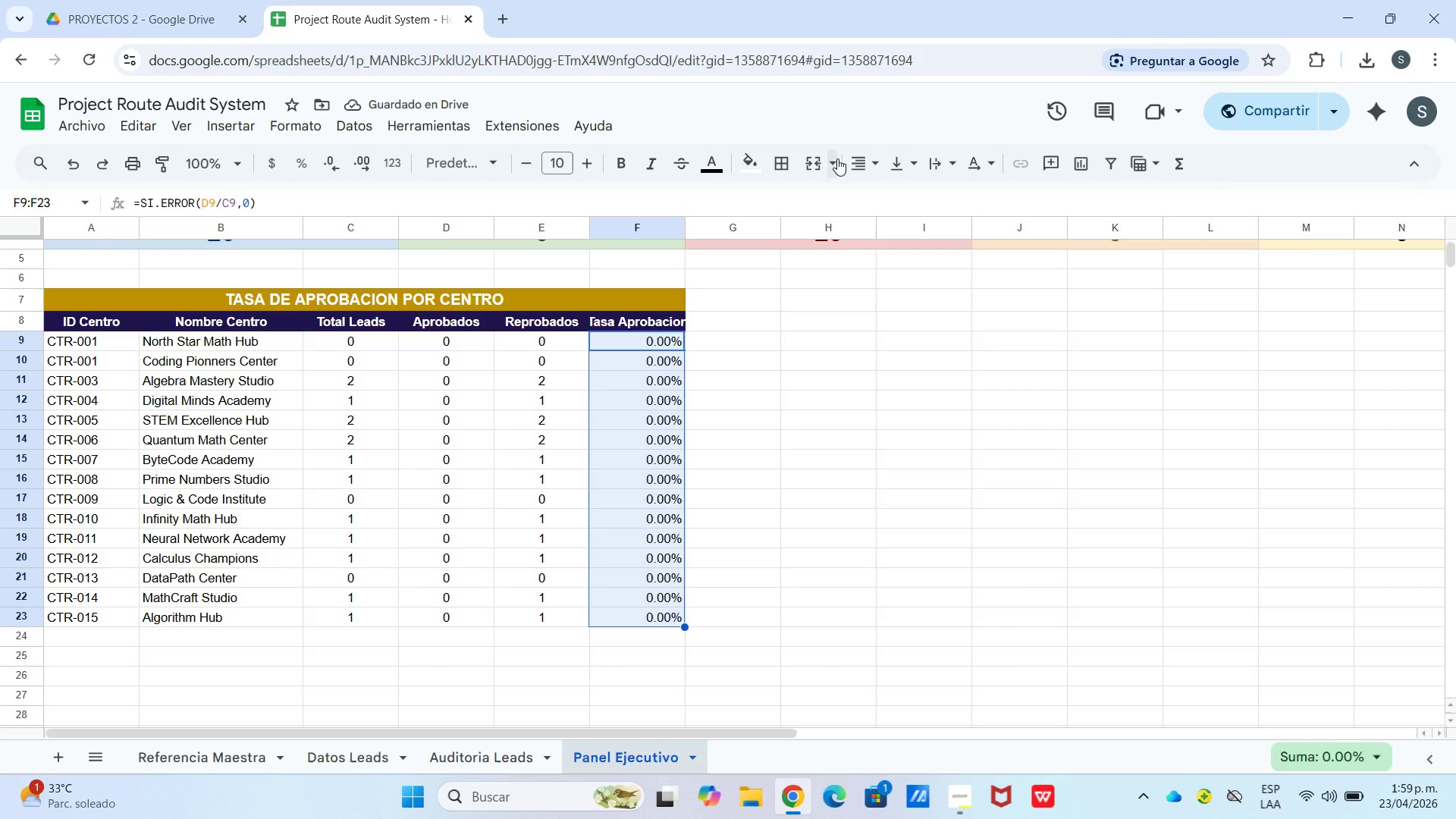 
left_click([846, 163])
 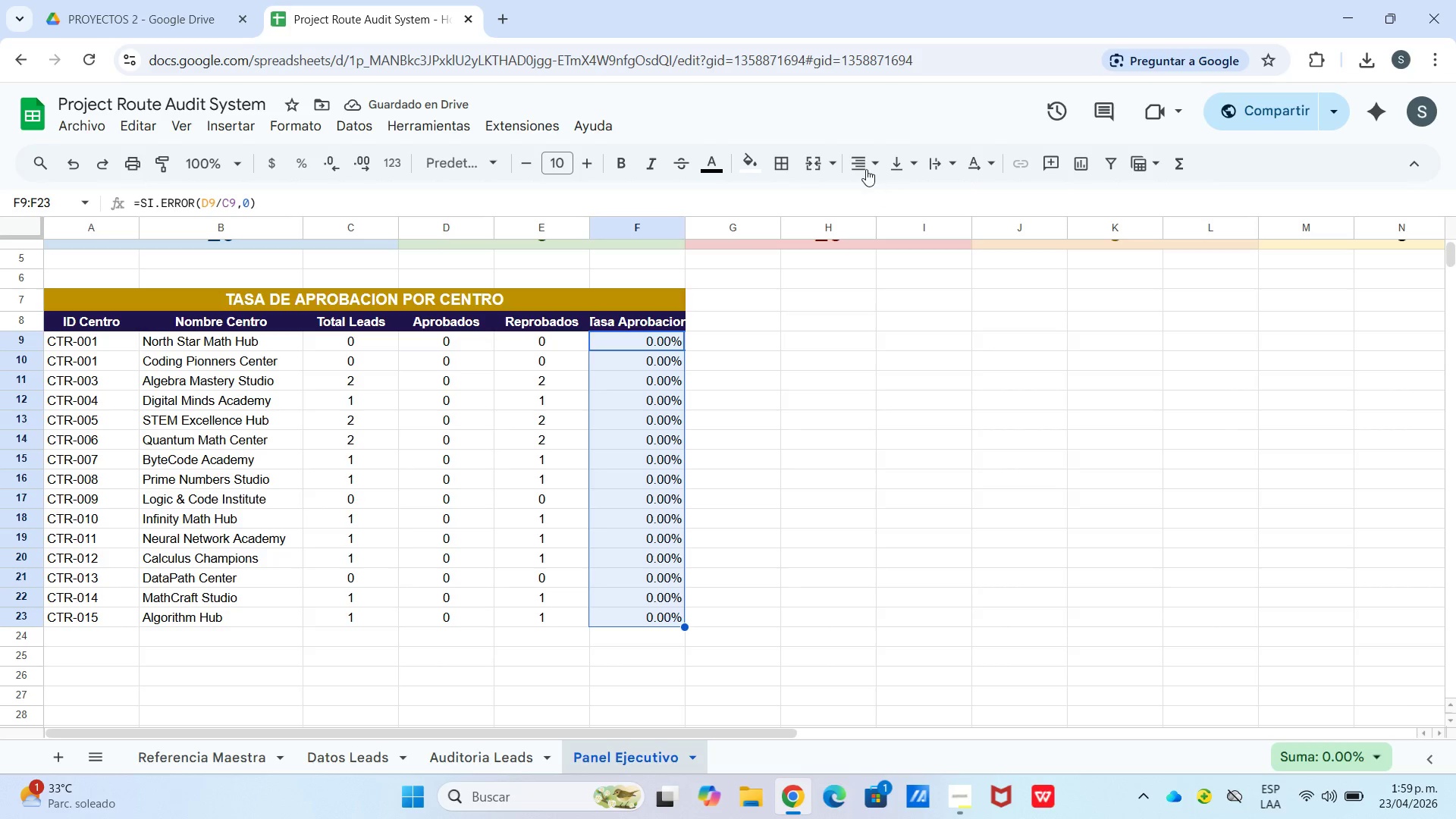 
left_click([864, 166])
 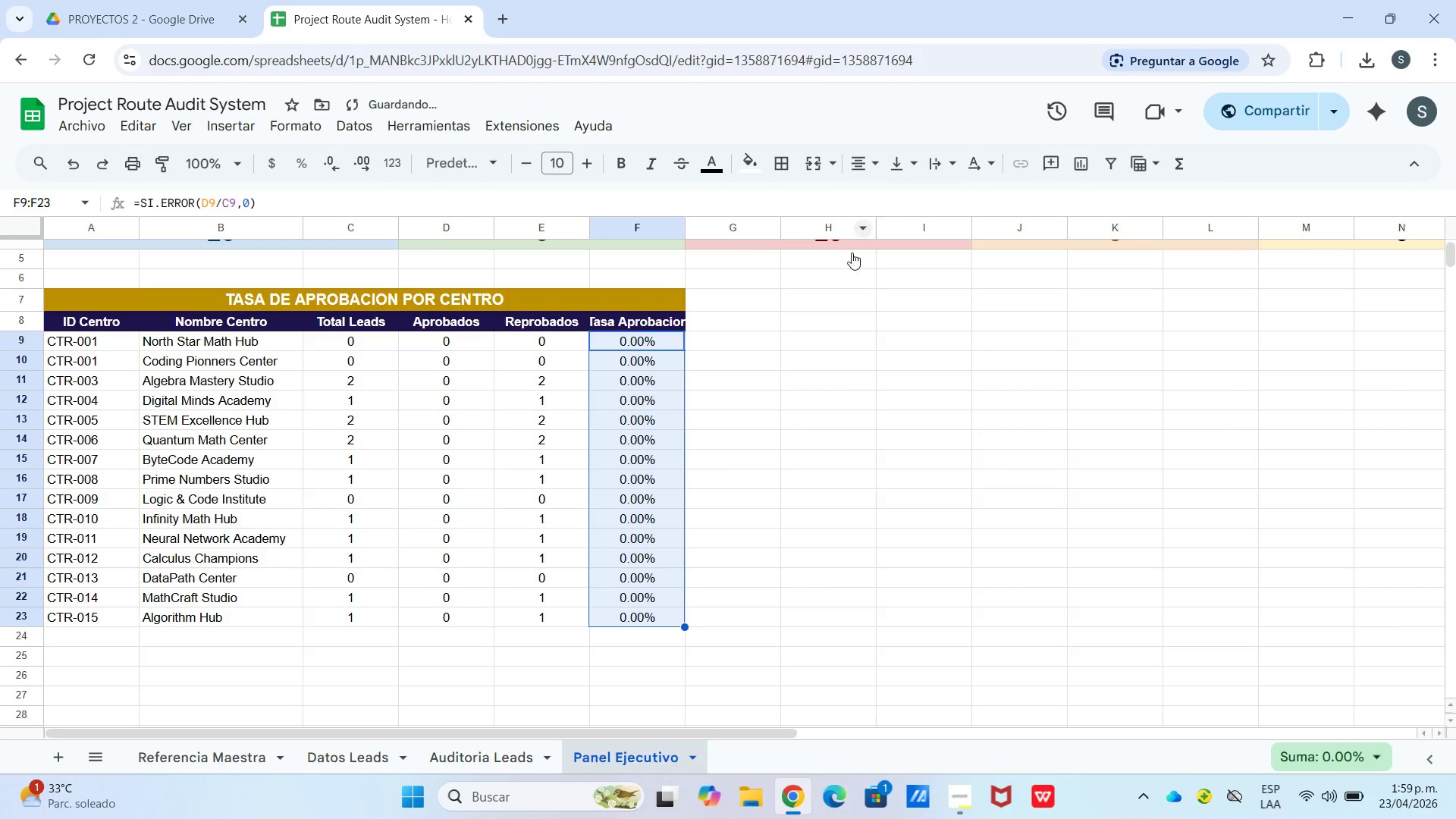 
double_click([815, 321])
 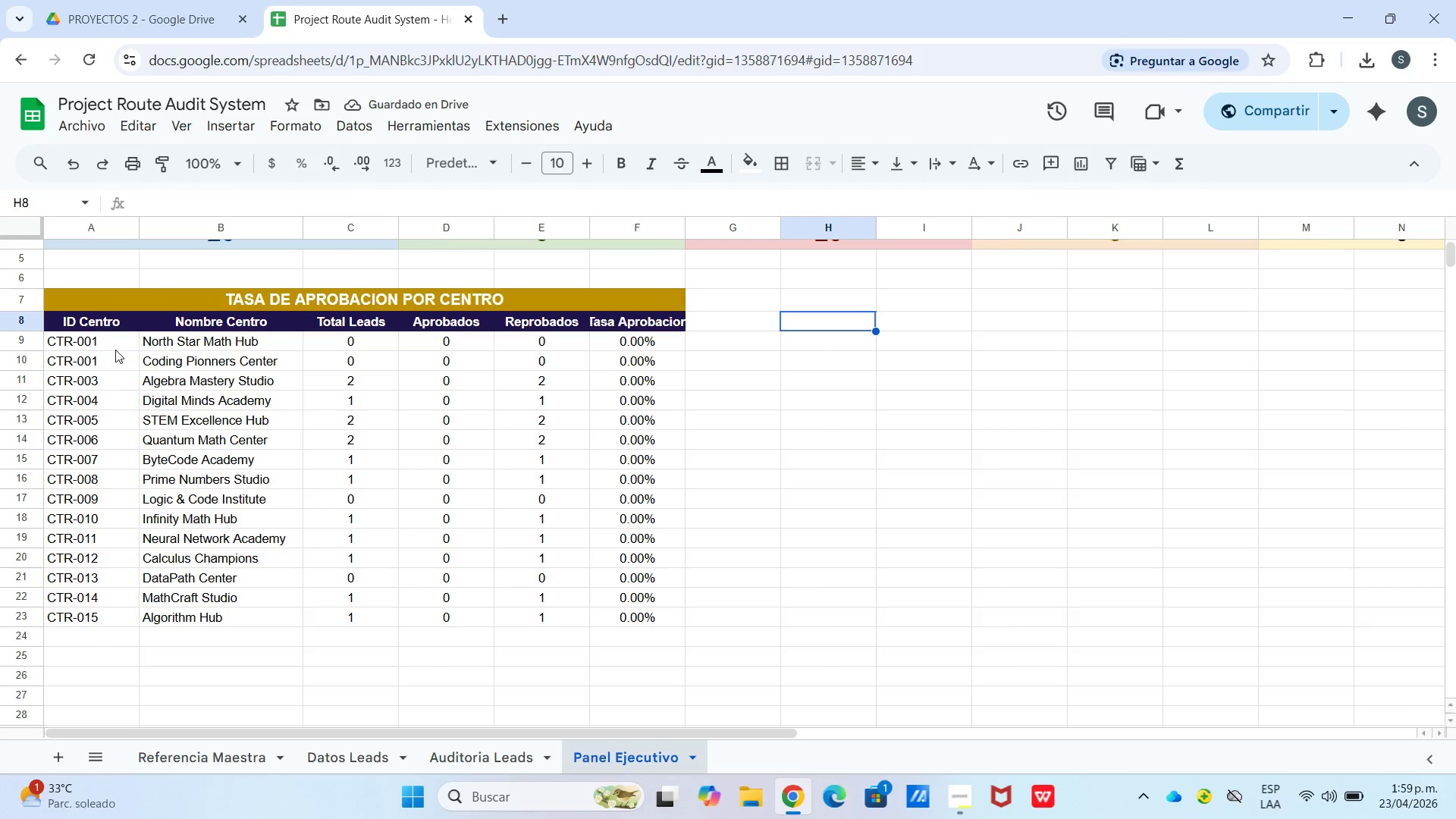 
left_click_drag(start_coordinate=[104, 347], to_coordinate=[348, 470])
 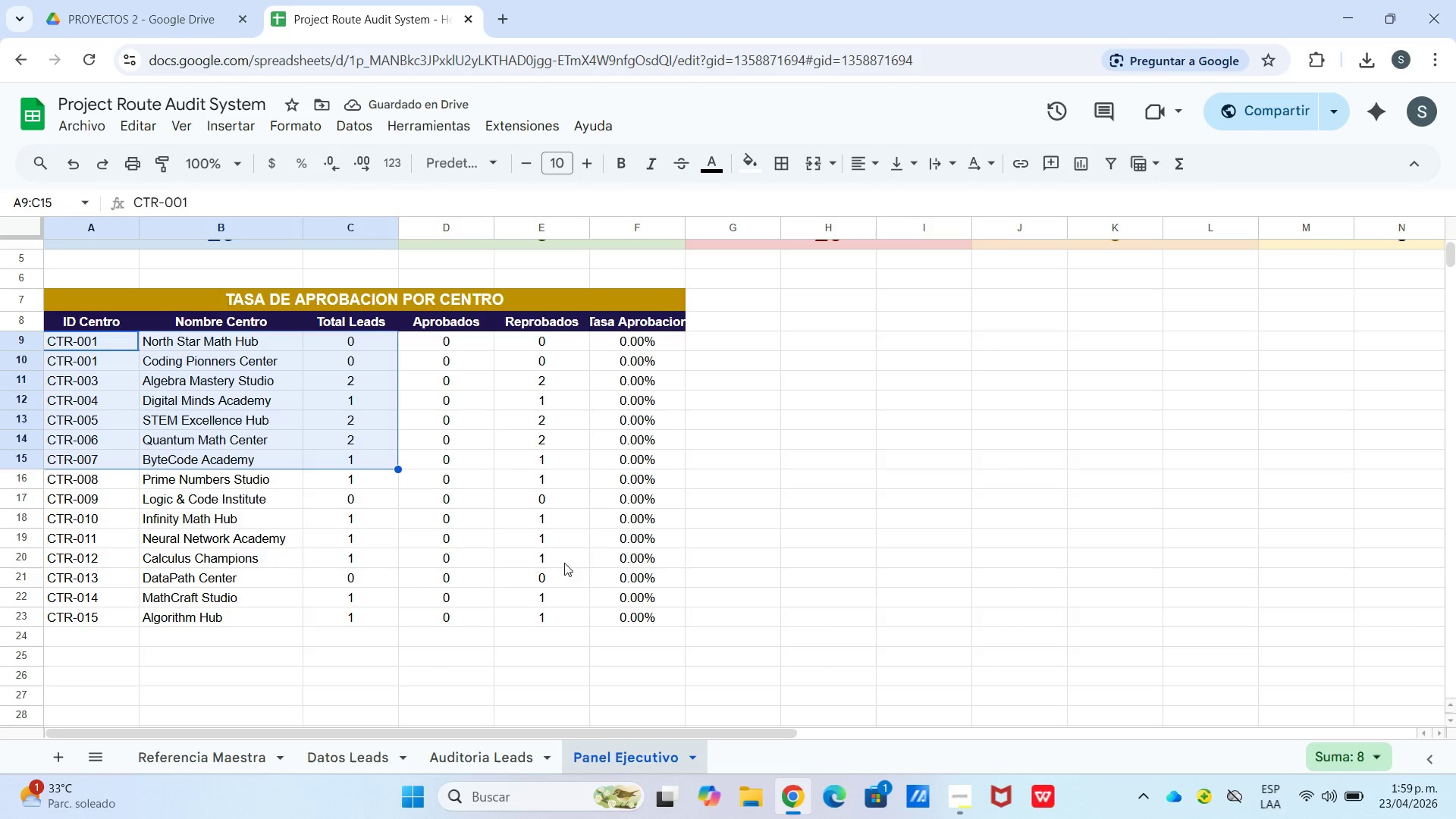 
left_click_drag(start_coordinate=[595, 578], to_coordinate=[654, 584])
 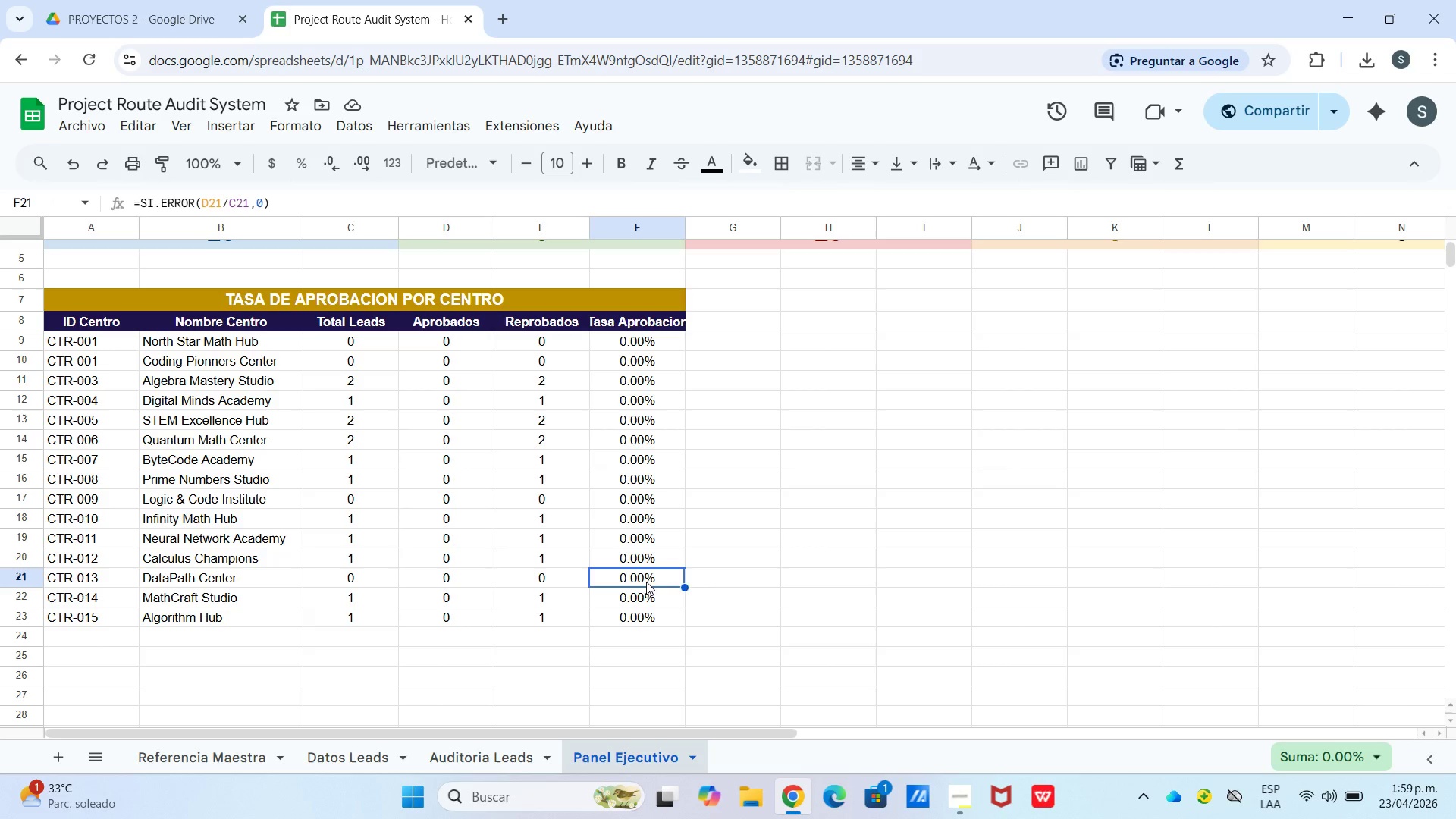 
left_click_drag(start_coordinate=[645, 581], to_coordinate=[632, 574])
 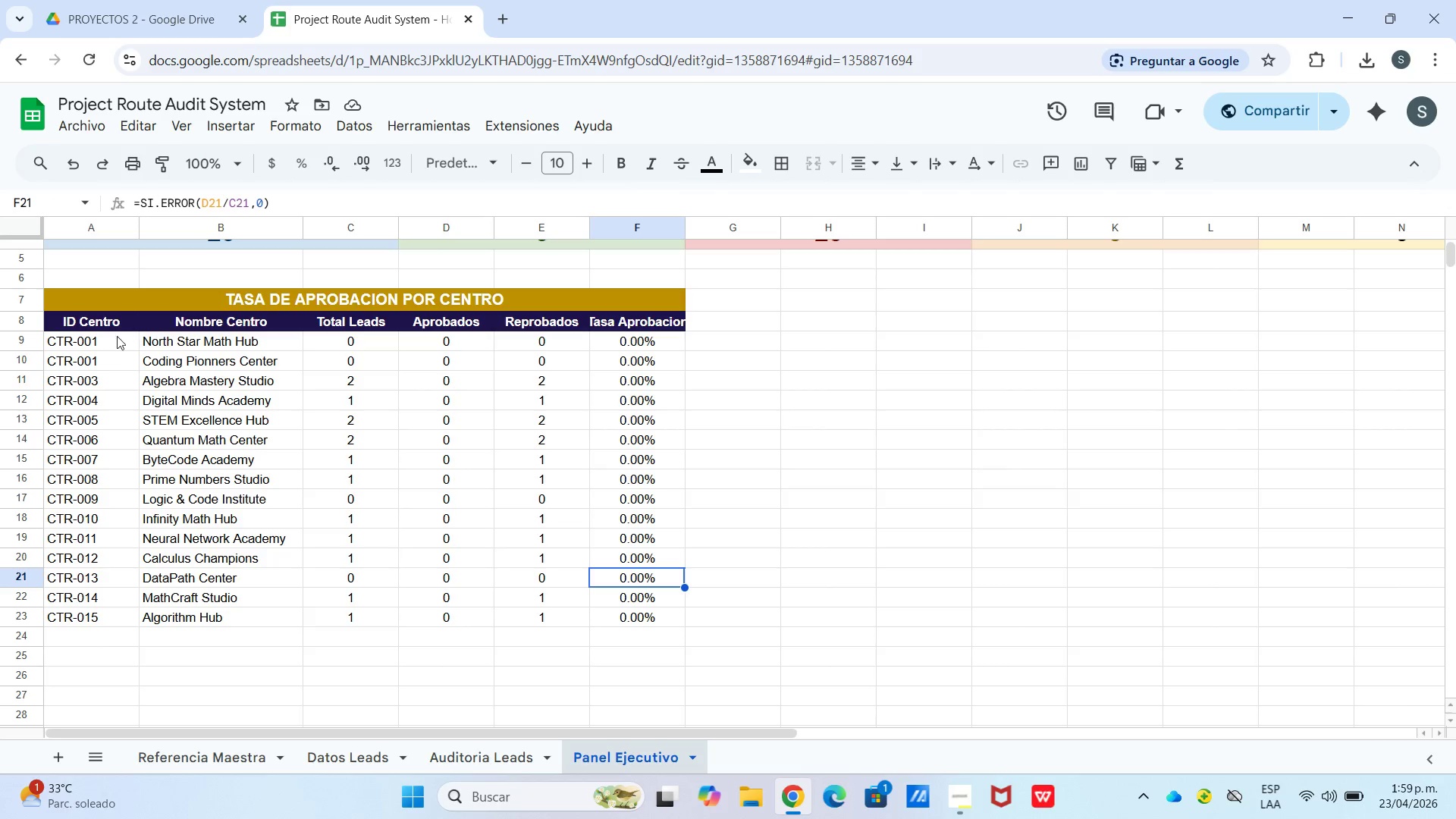 
left_click([102, 340])
 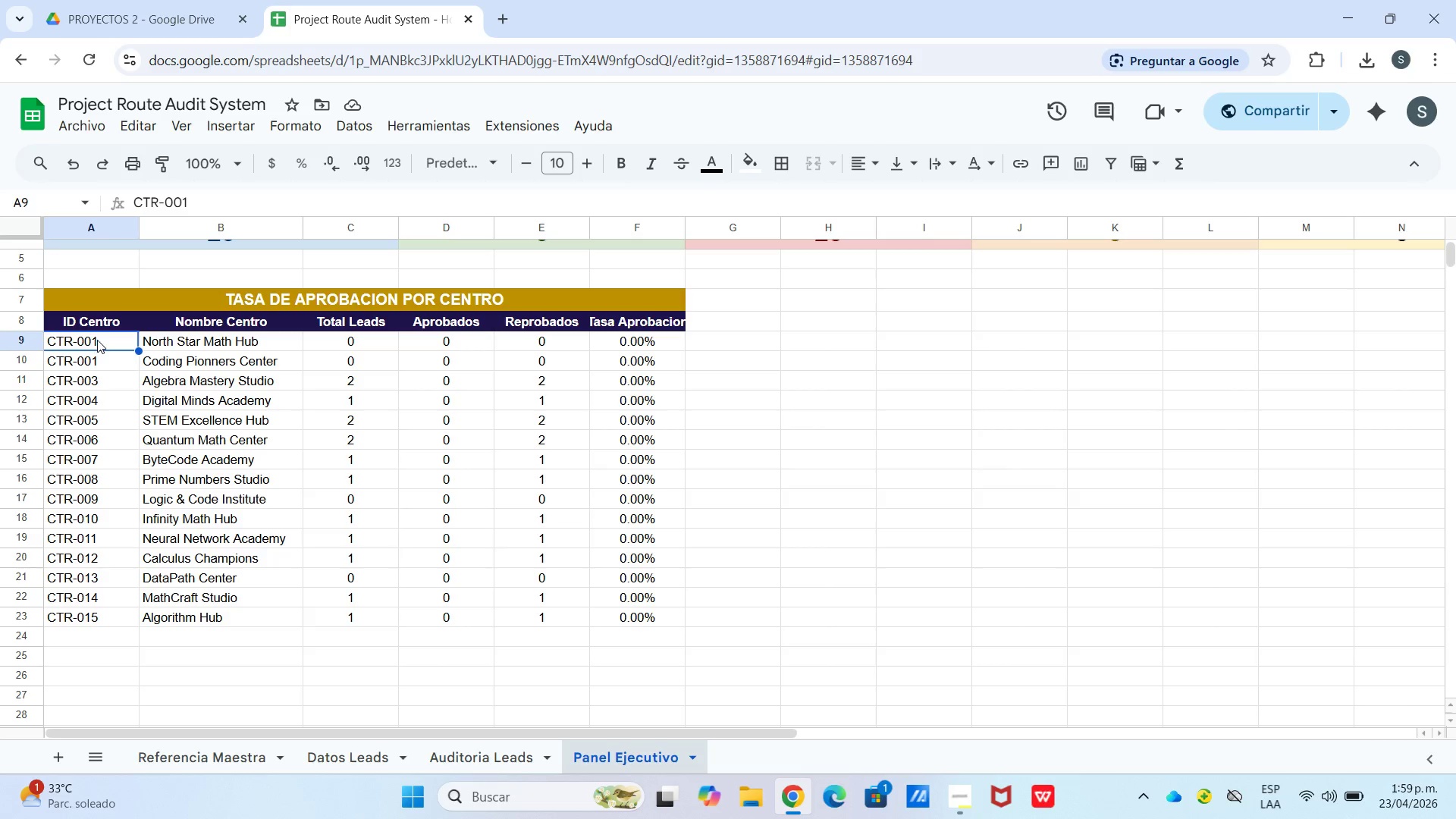 
left_click_drag(start_coordinate=[96, 340], to_coordinate=[662, 620])
 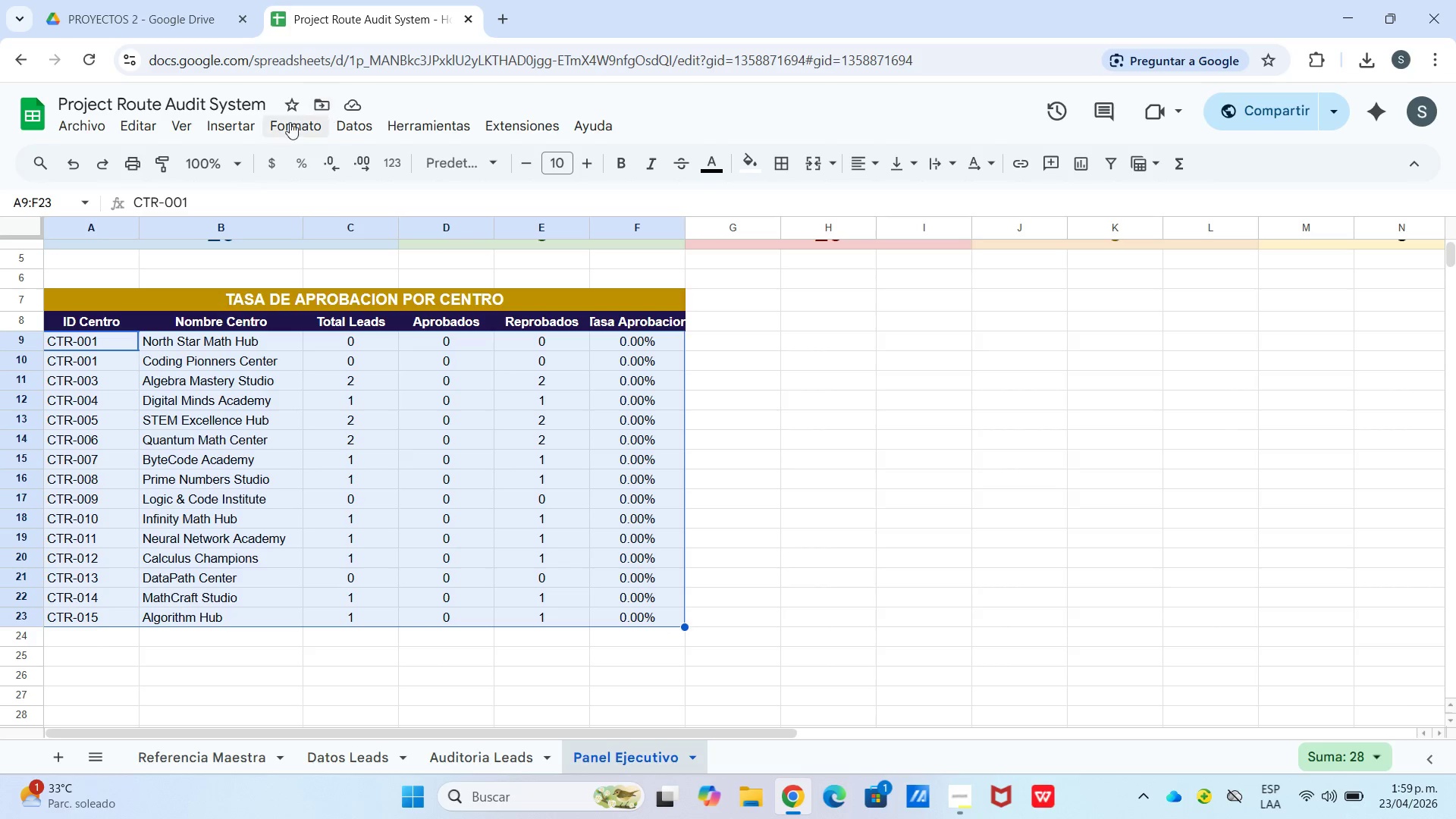 
left_click([264, 127])
 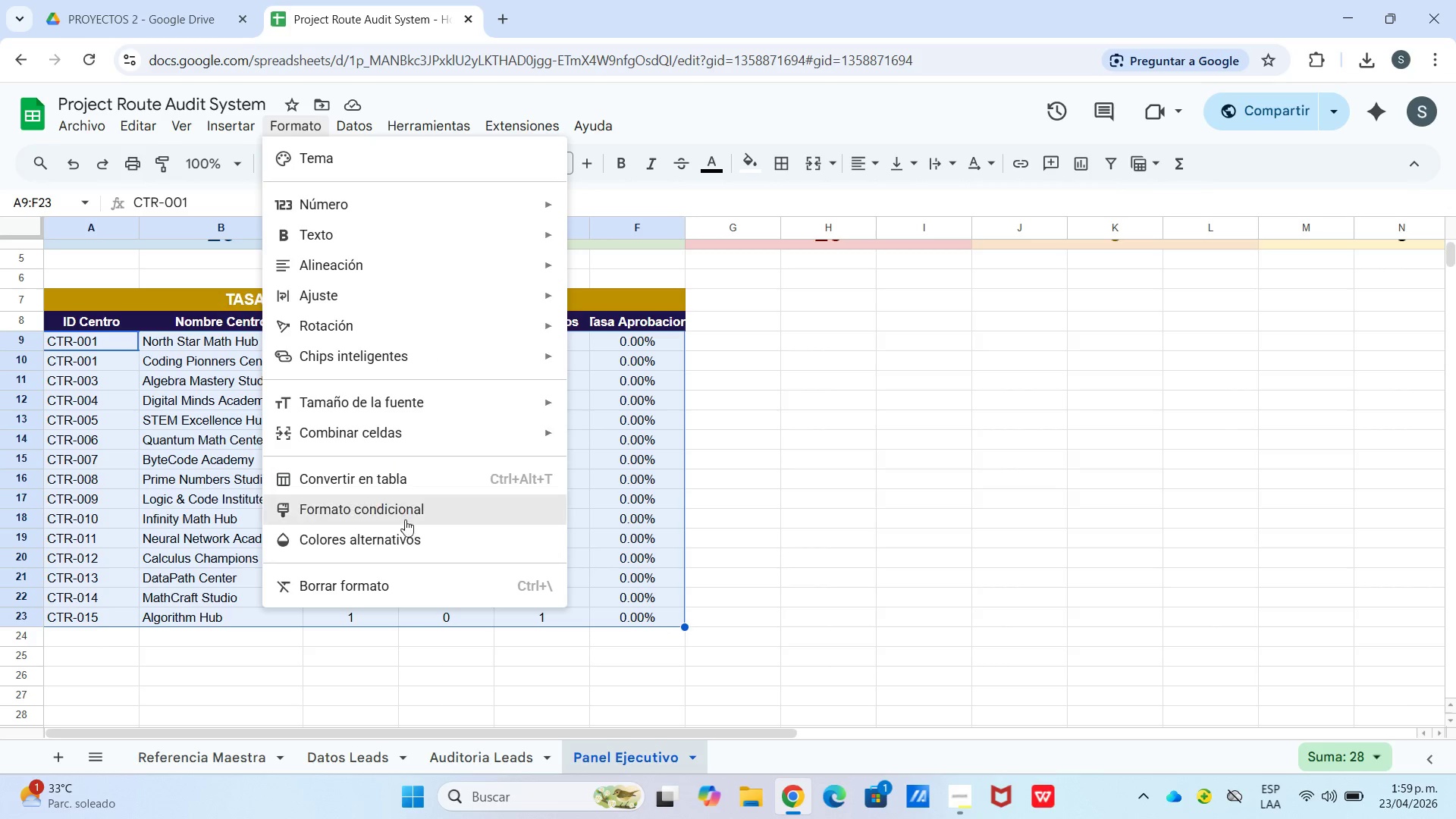 
left_click([408, 534])
 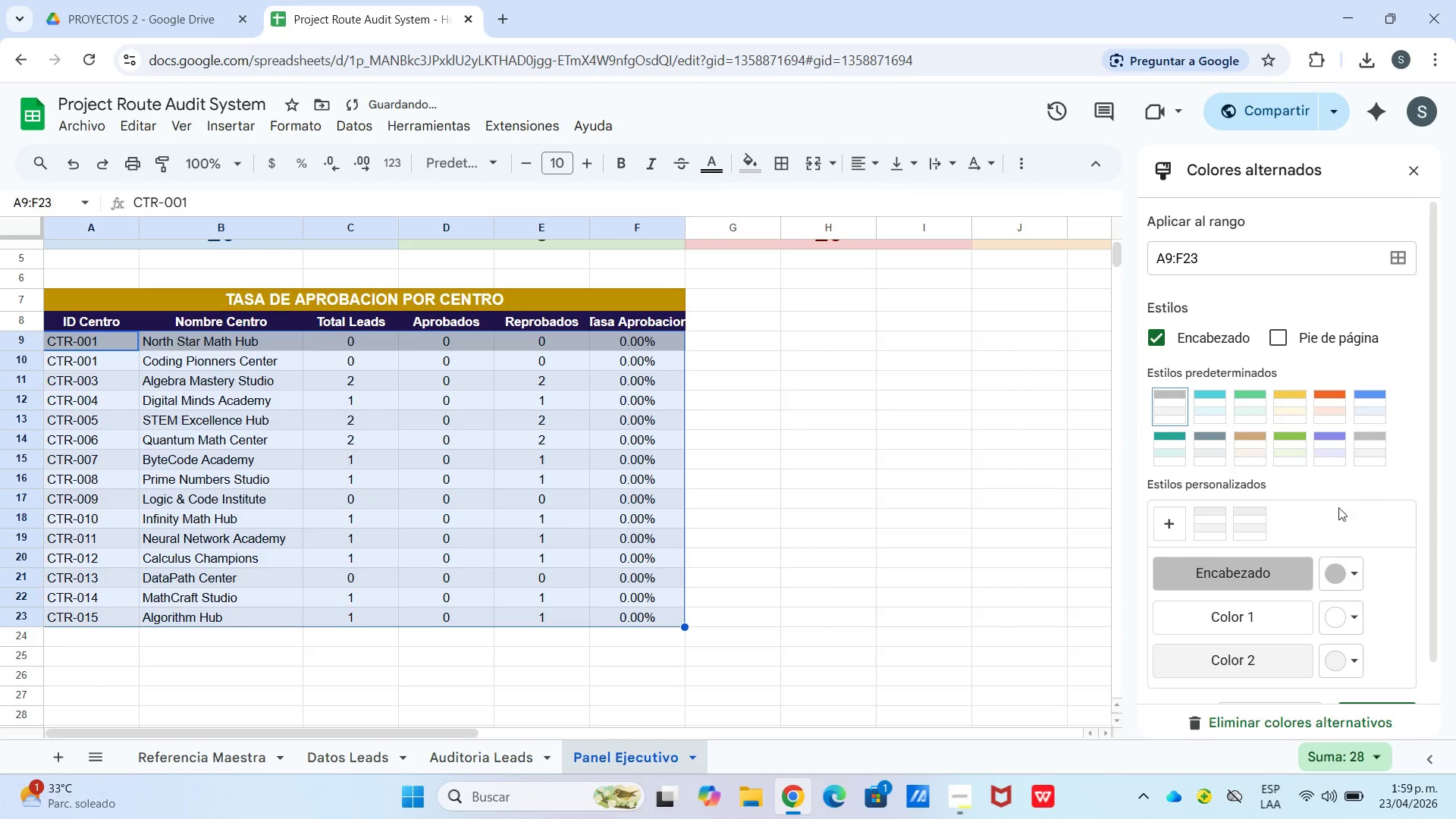 
left_click([1355, 576])
 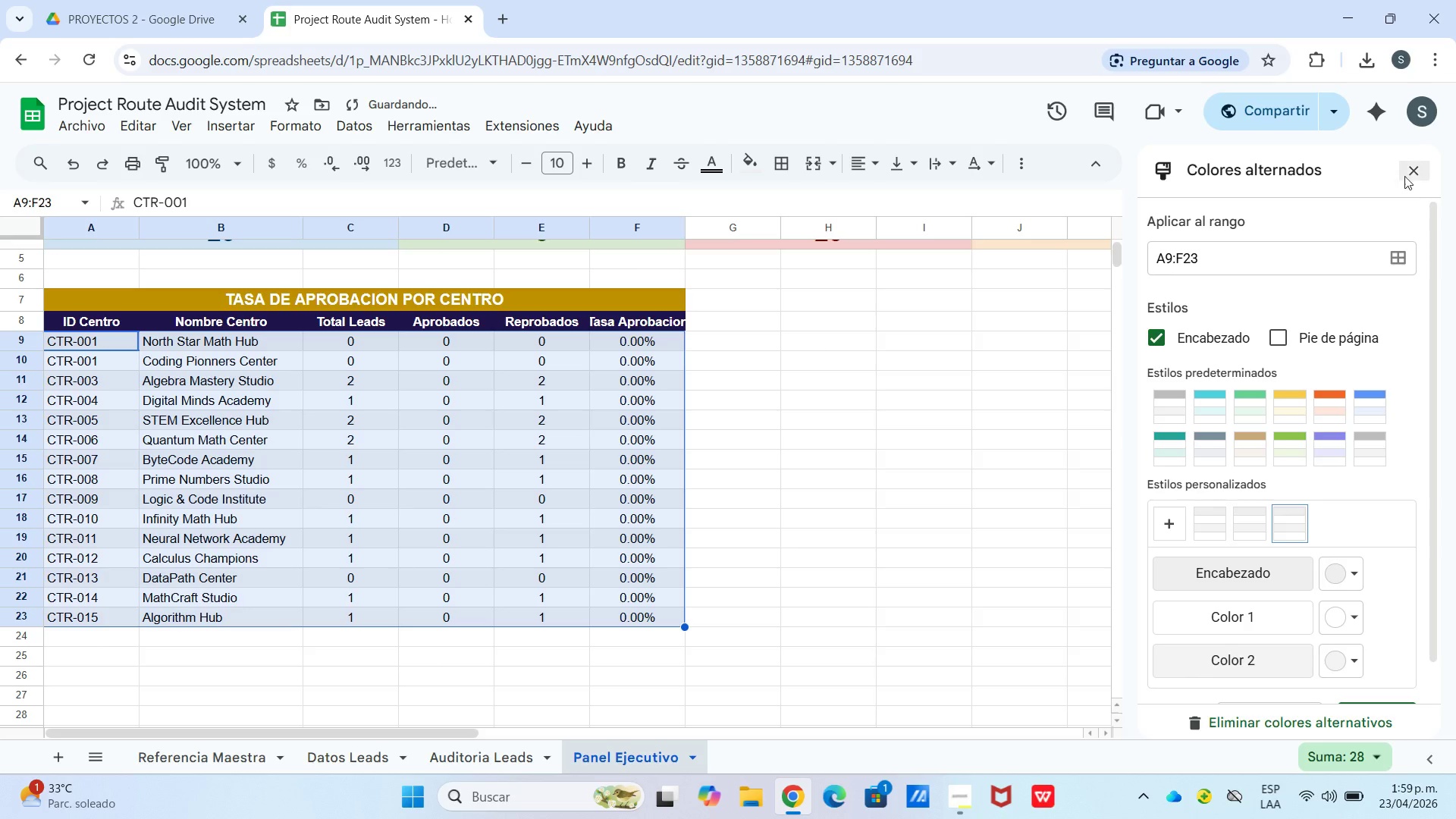 
left_click([1104, 394])
 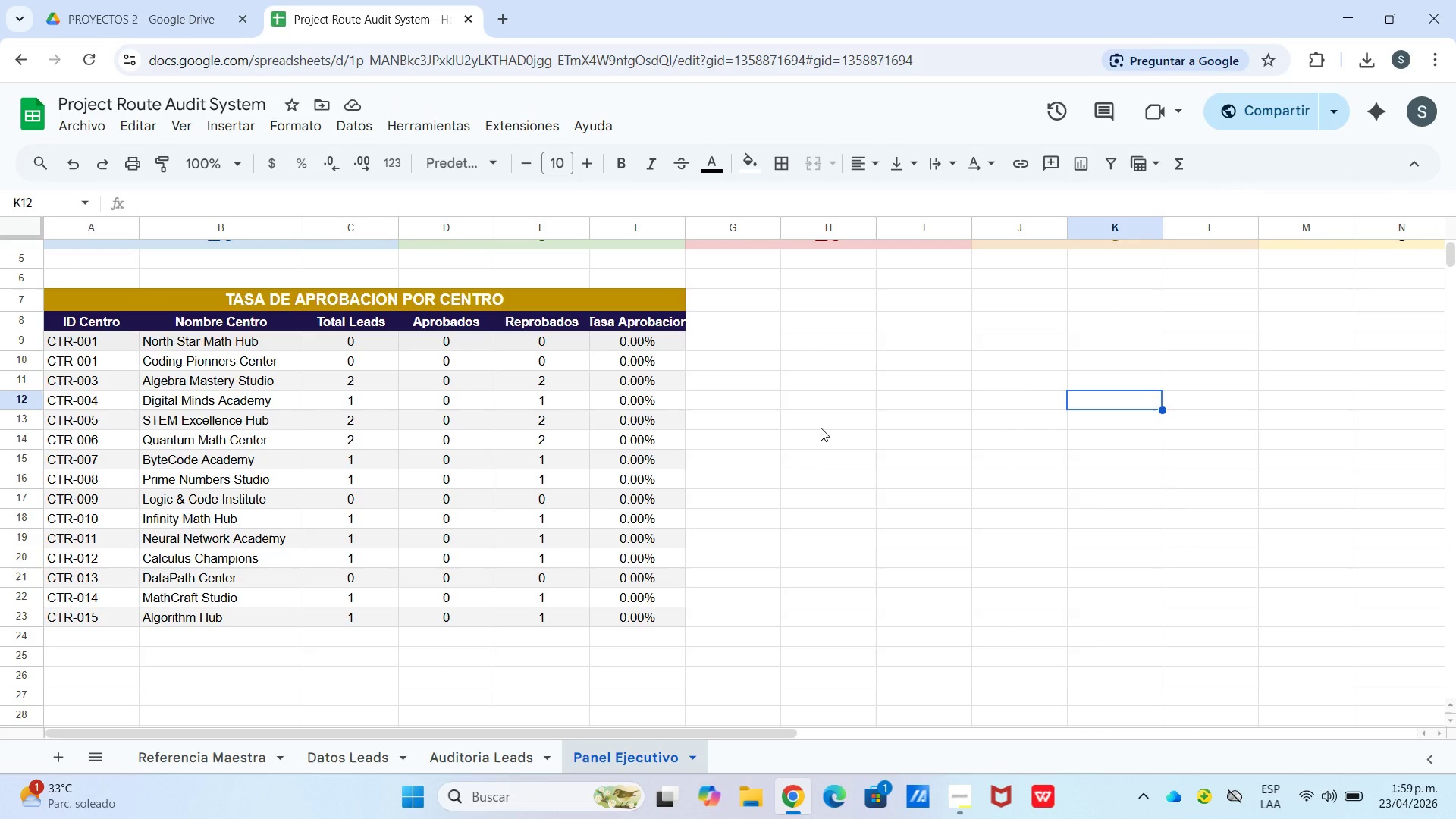 
left_click([957, 797])
 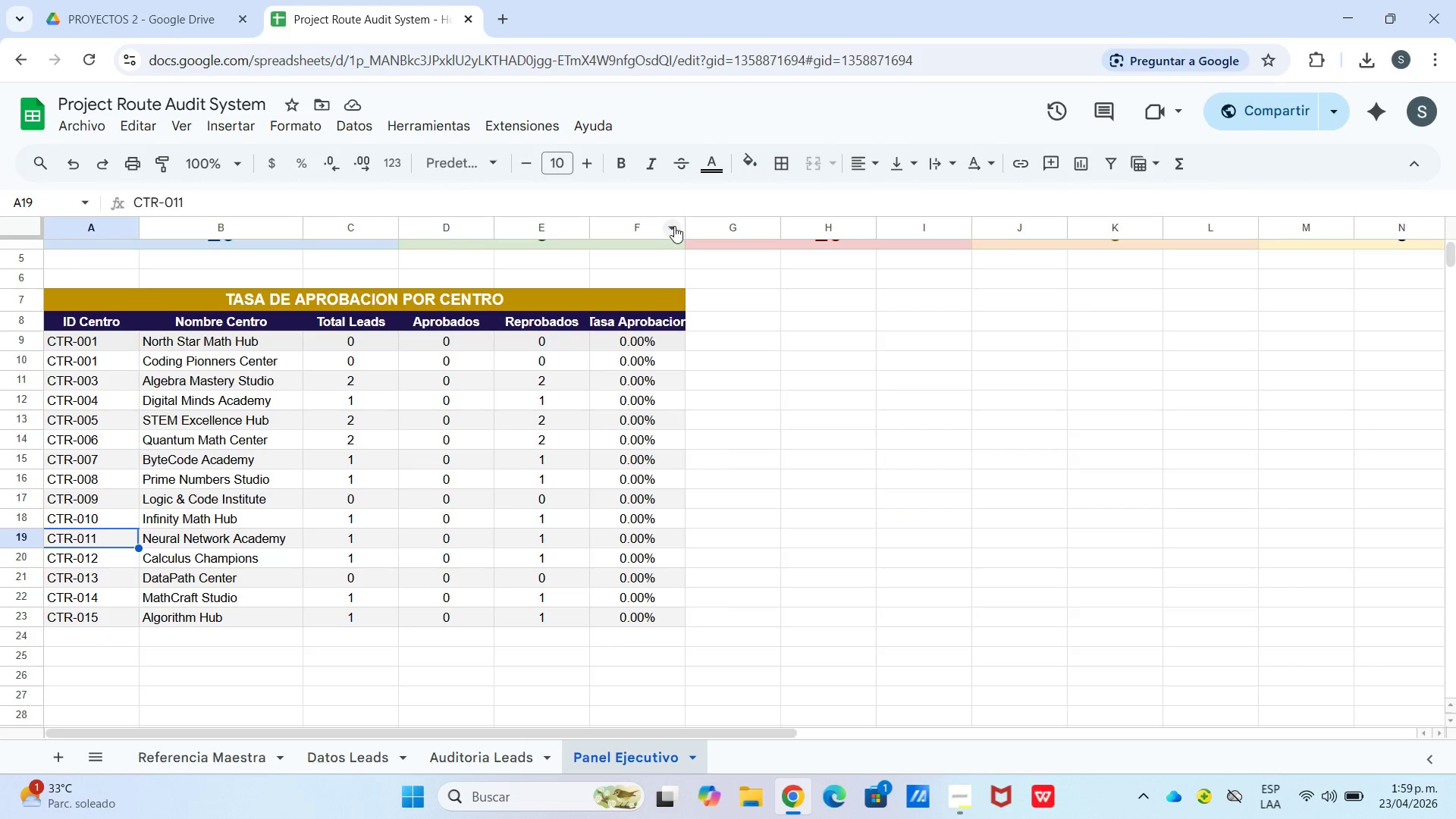 
left_click_drag(start_coordinate=[683, 223], to_coordinate=[698, 223])
 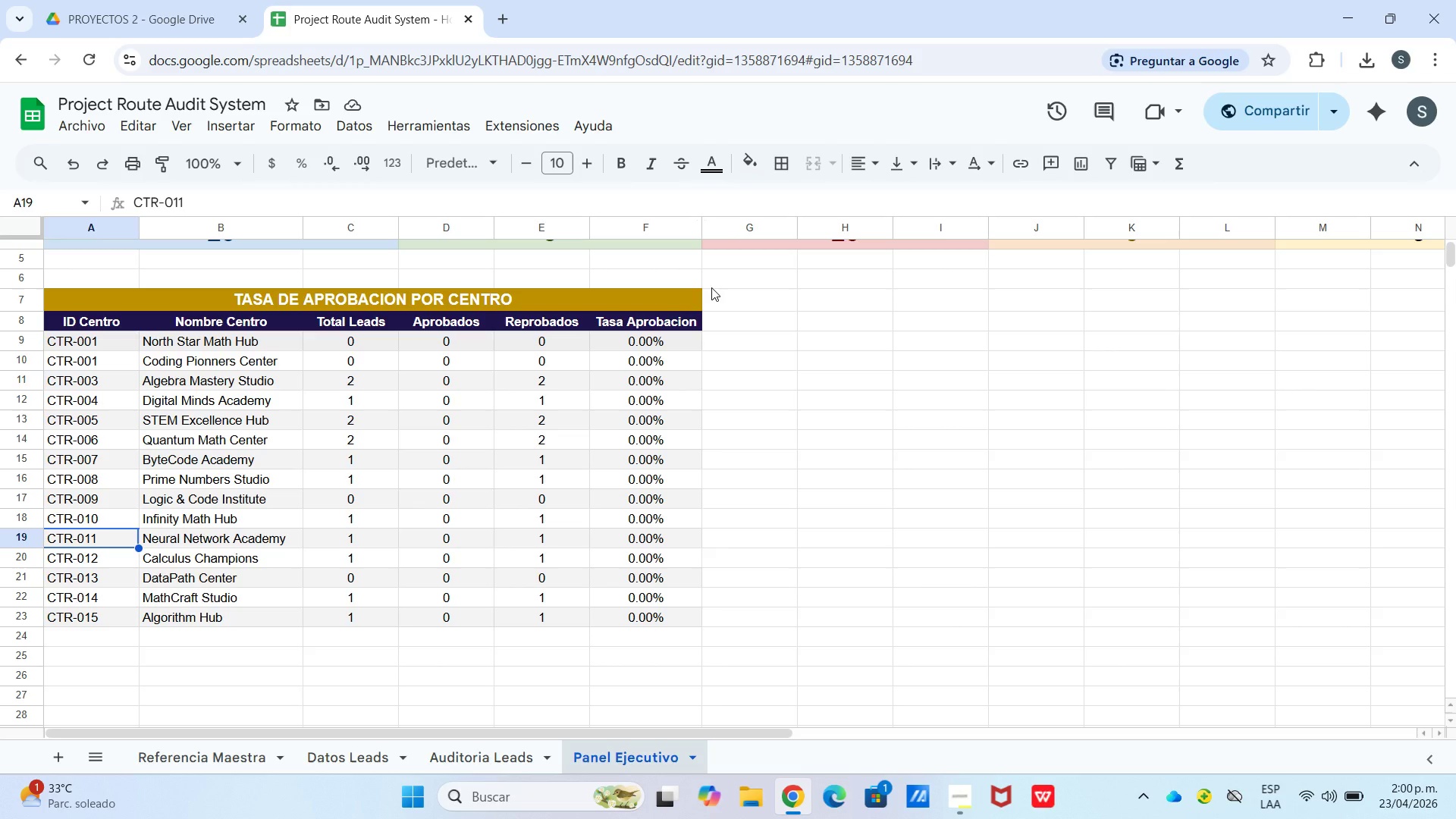 
wait(21.25)
 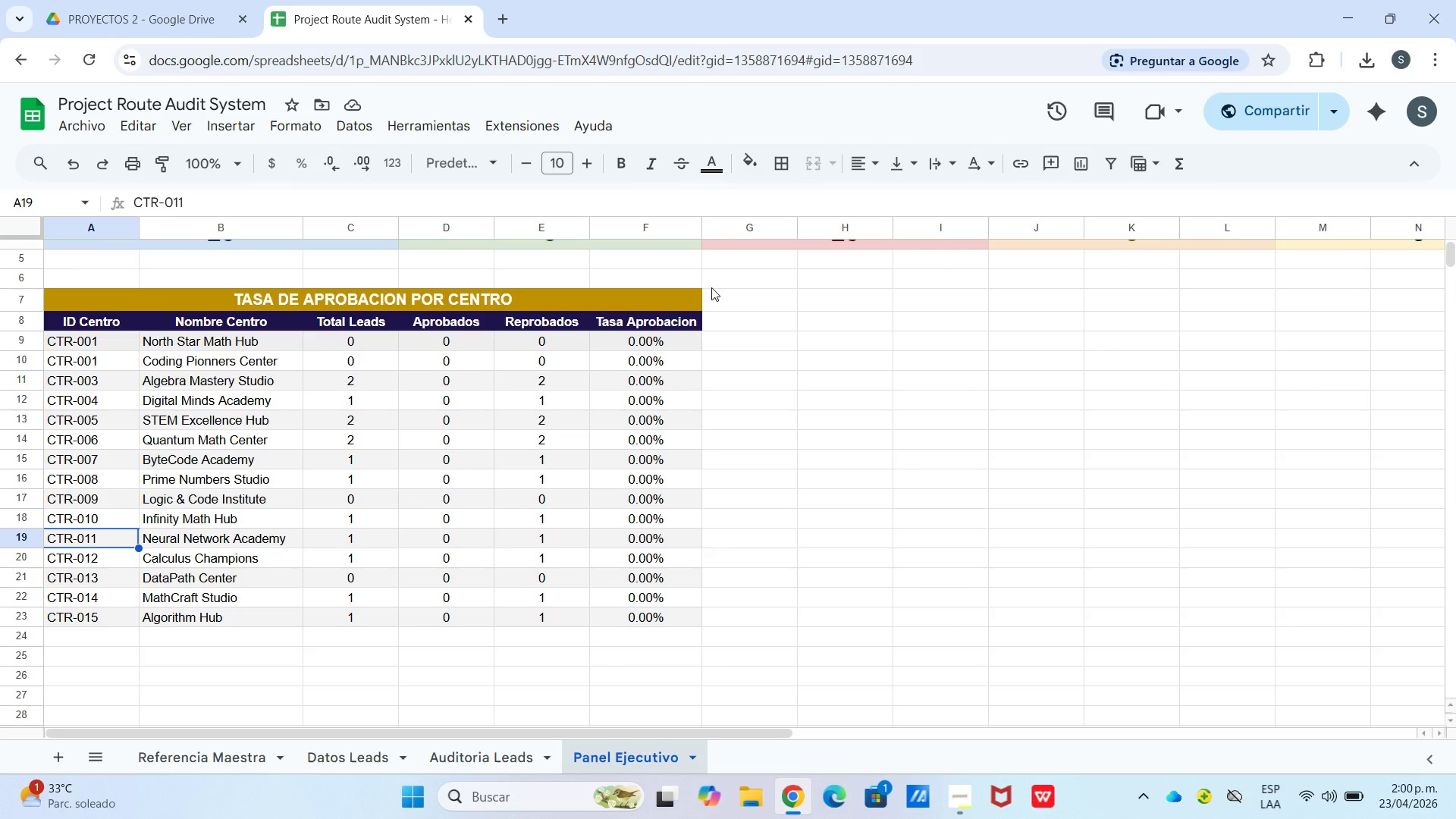 
double_click([851, 300])
 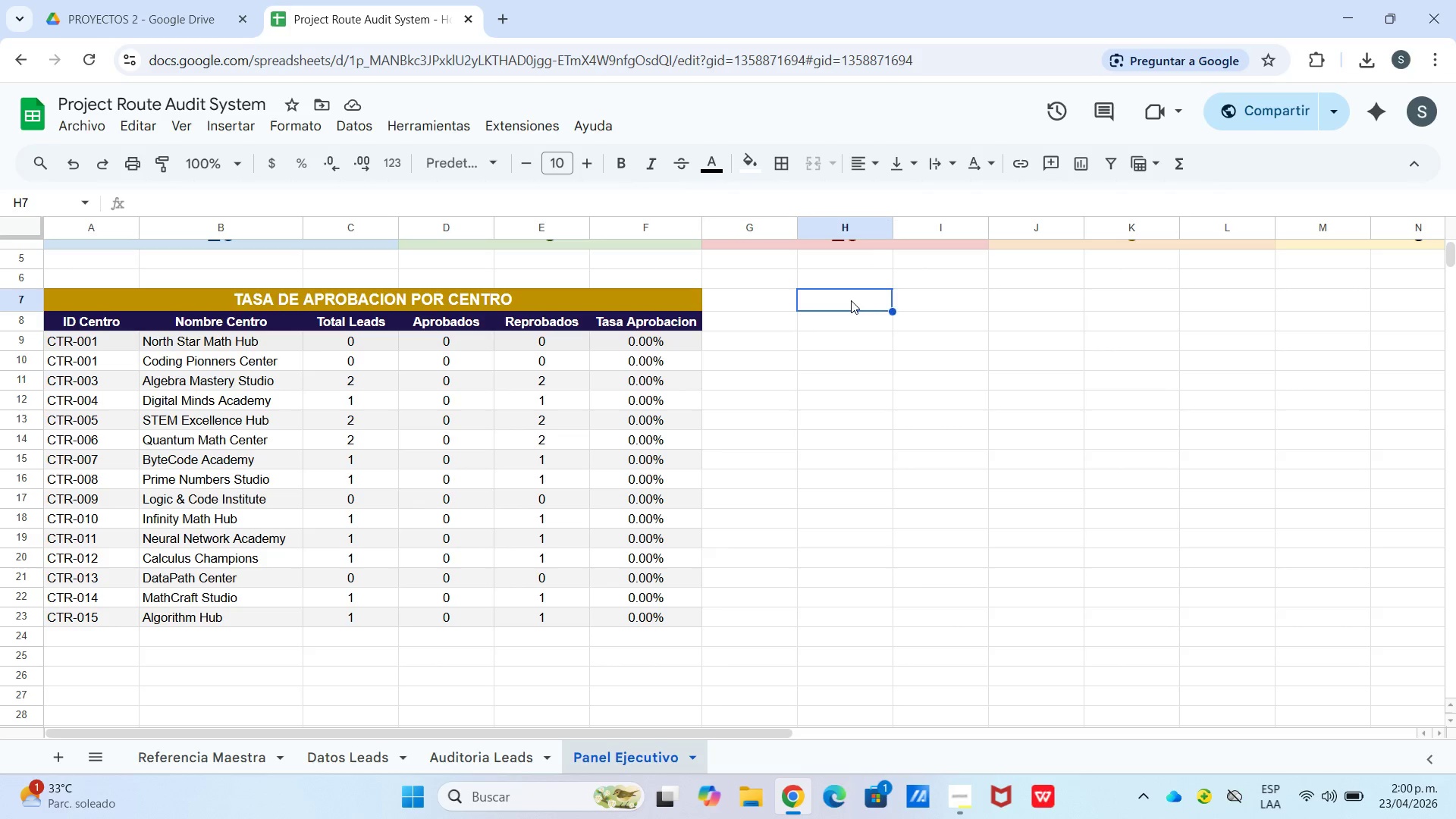 
left_click_drag(start_coordinate=[851, 300], to_coordinate=[1096, 299])
 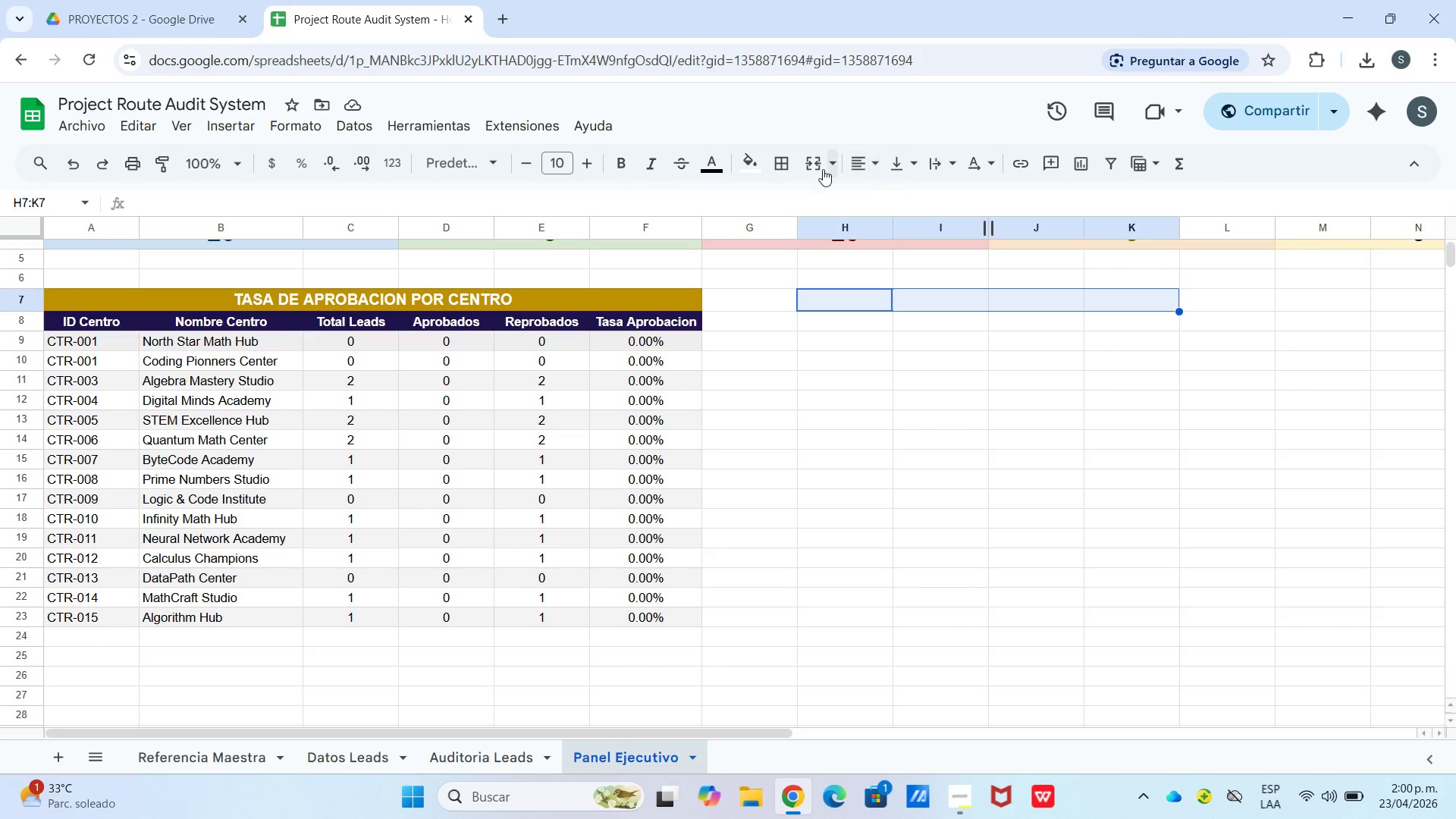 
left_click([812, 169])
 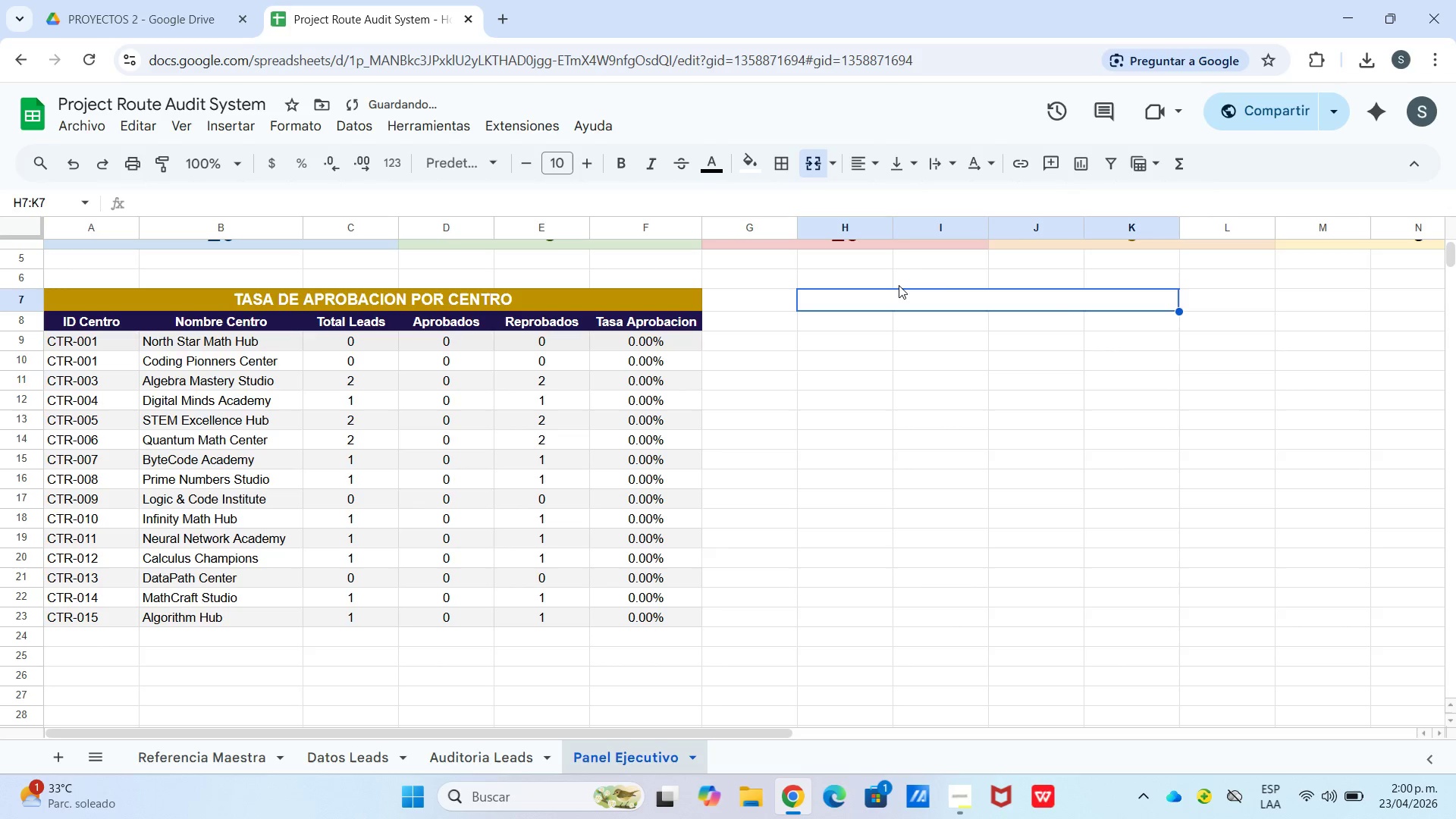 
type(PROBLEMAS POR CATEGORIA)
 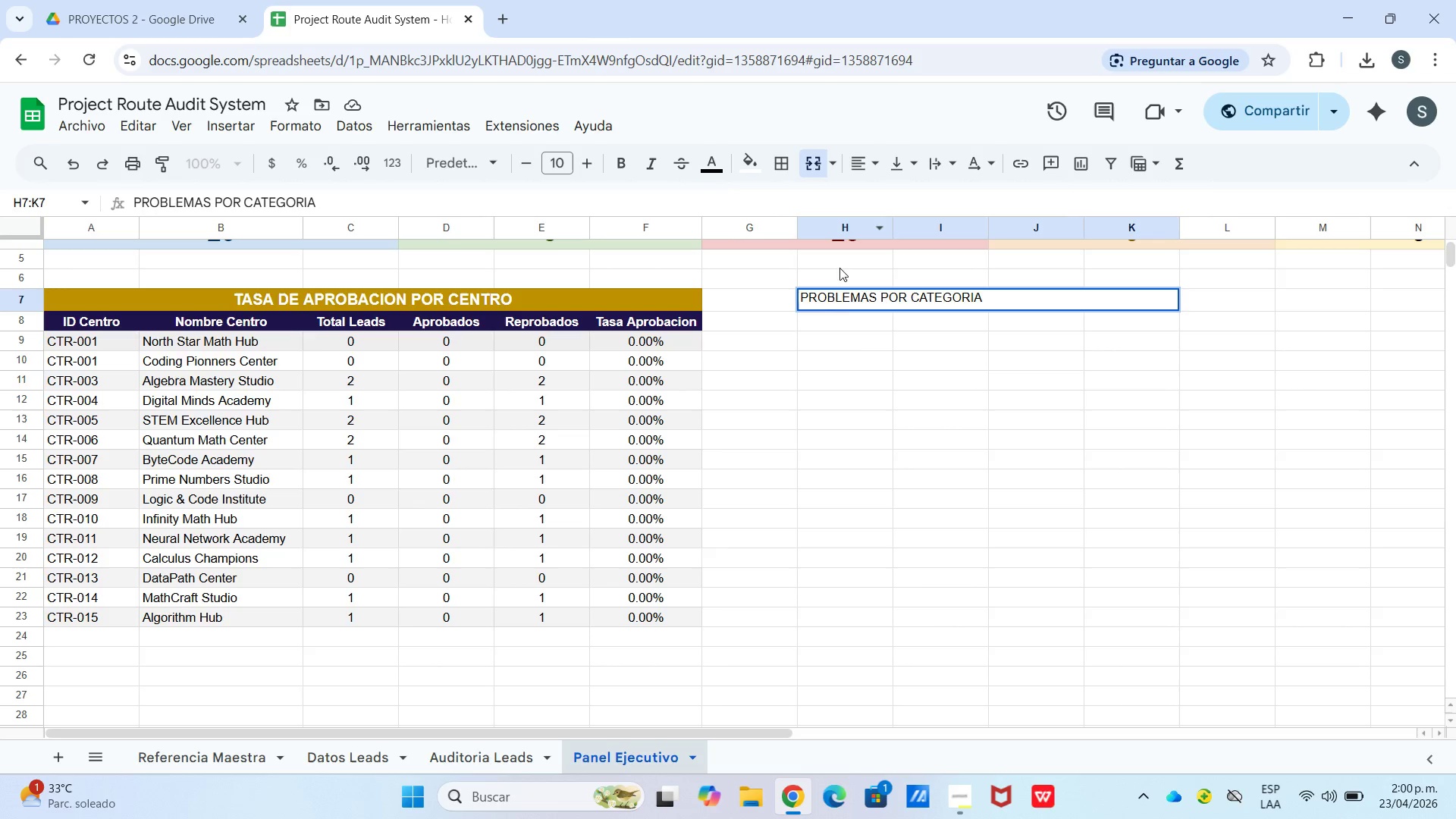 
double_click([839, 319])
 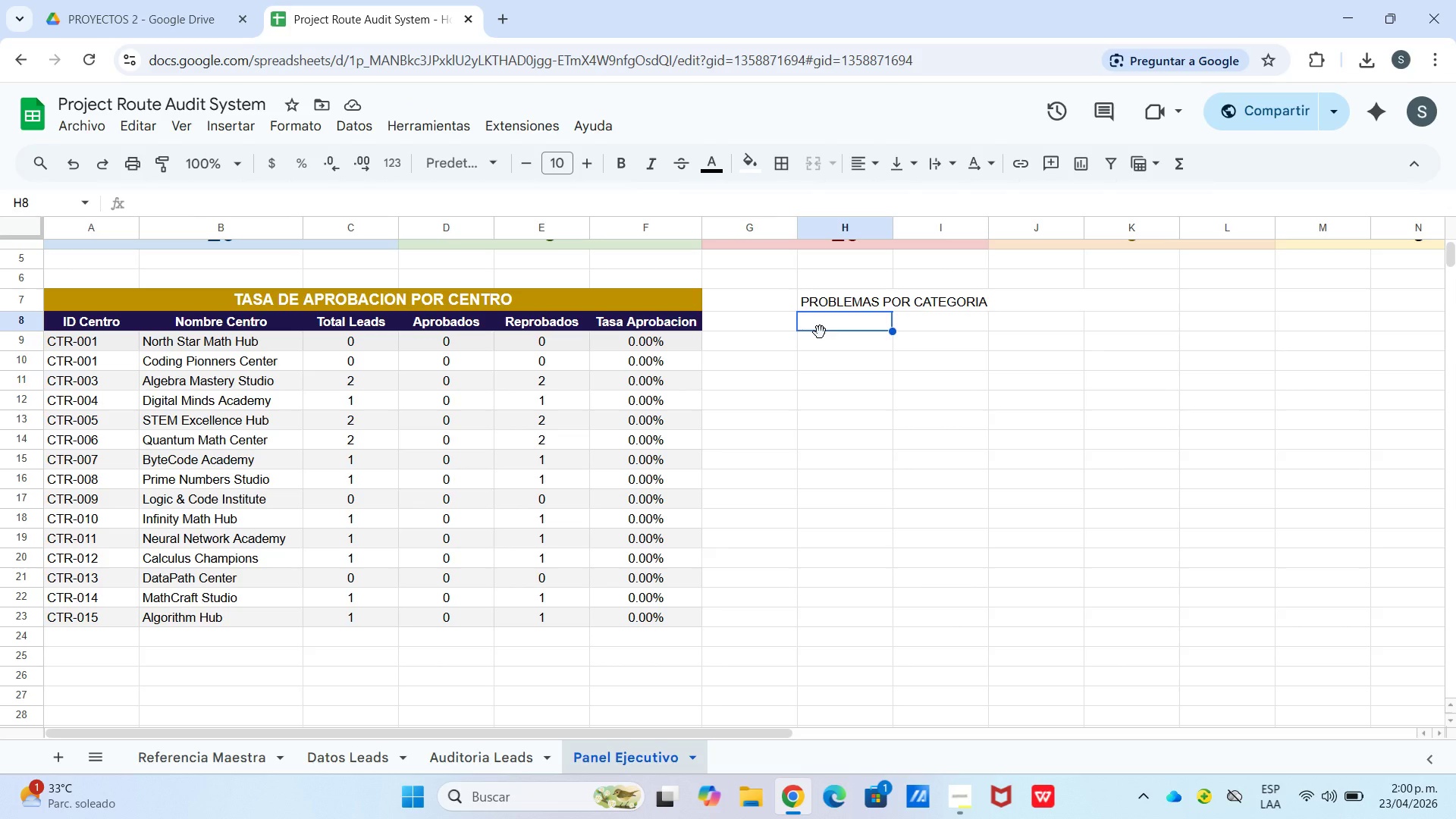 
wait(15.98)
 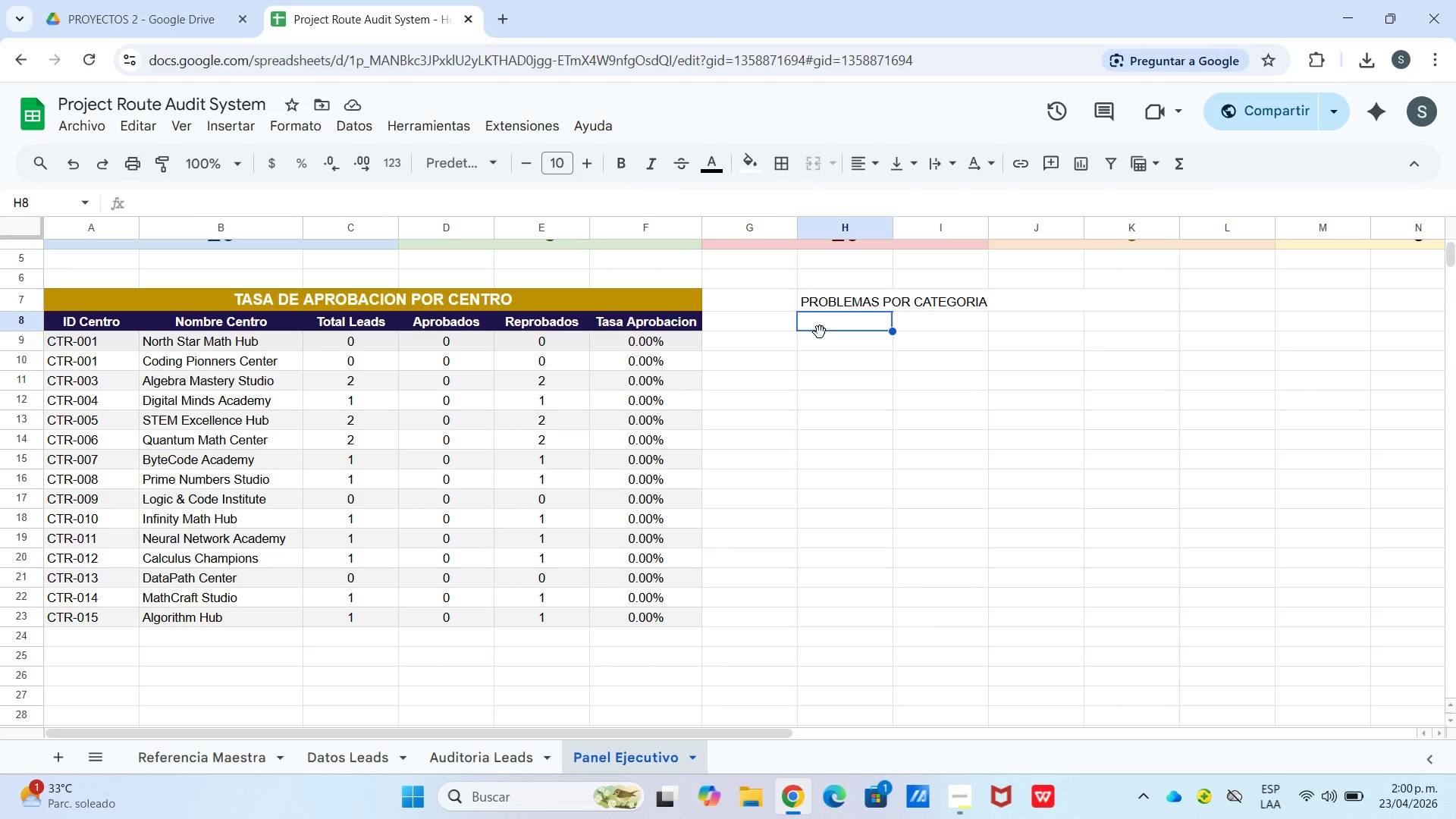 
type(T)
key(Backspace)
type(cATEGORIA)
 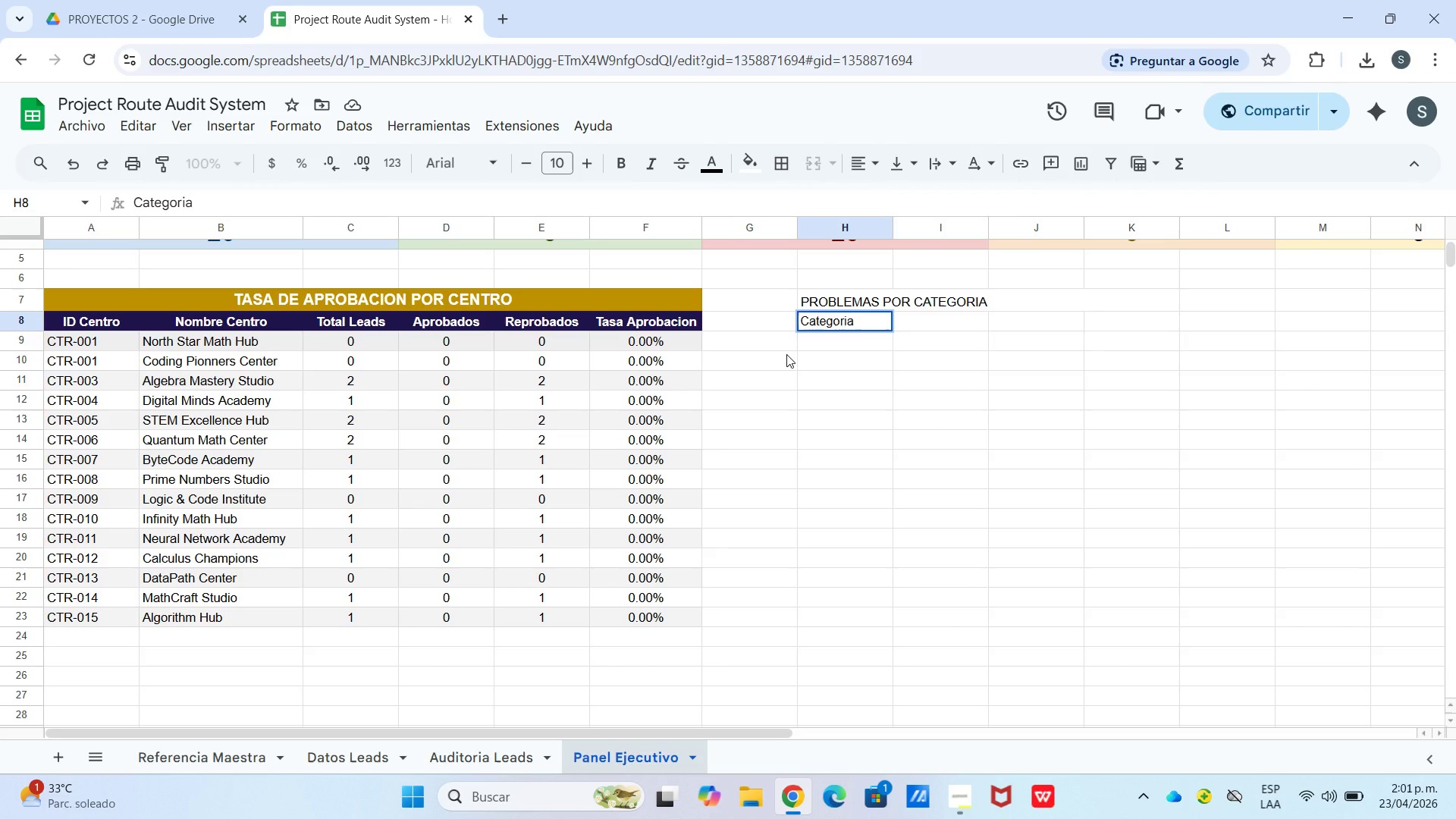 
key(ArrowRight)
 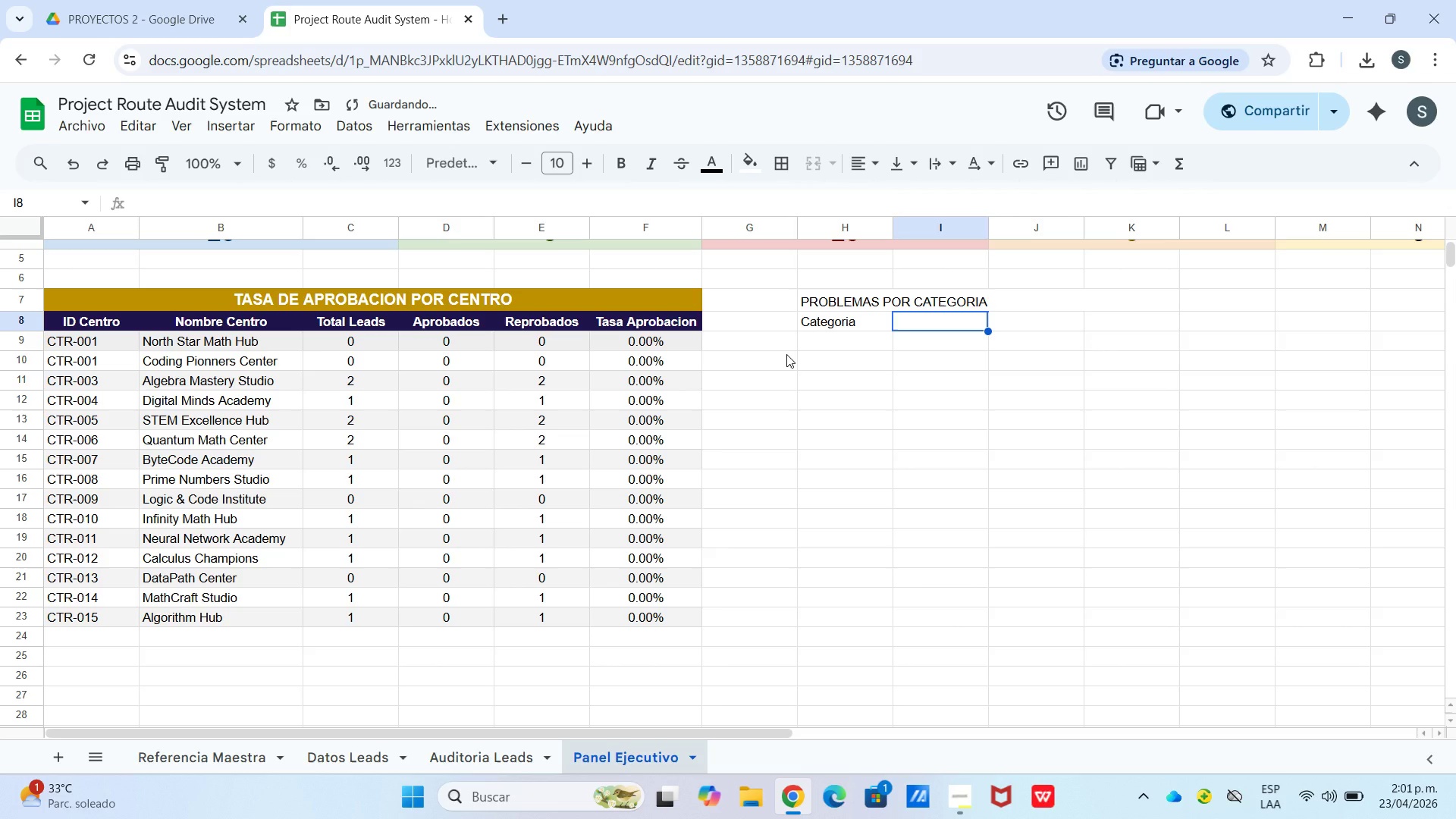 
type(Total)
 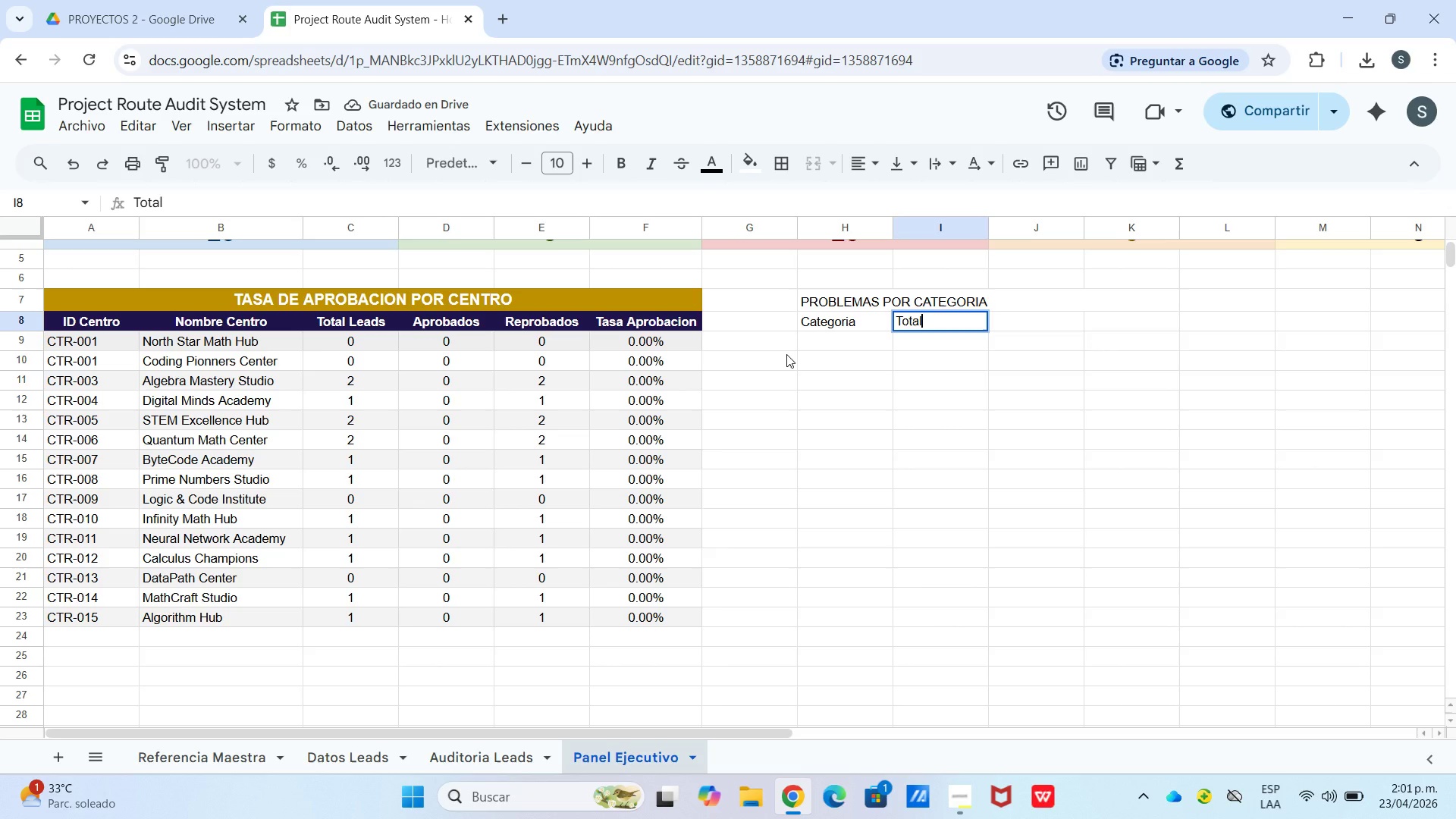 
key(ArrowRight)
 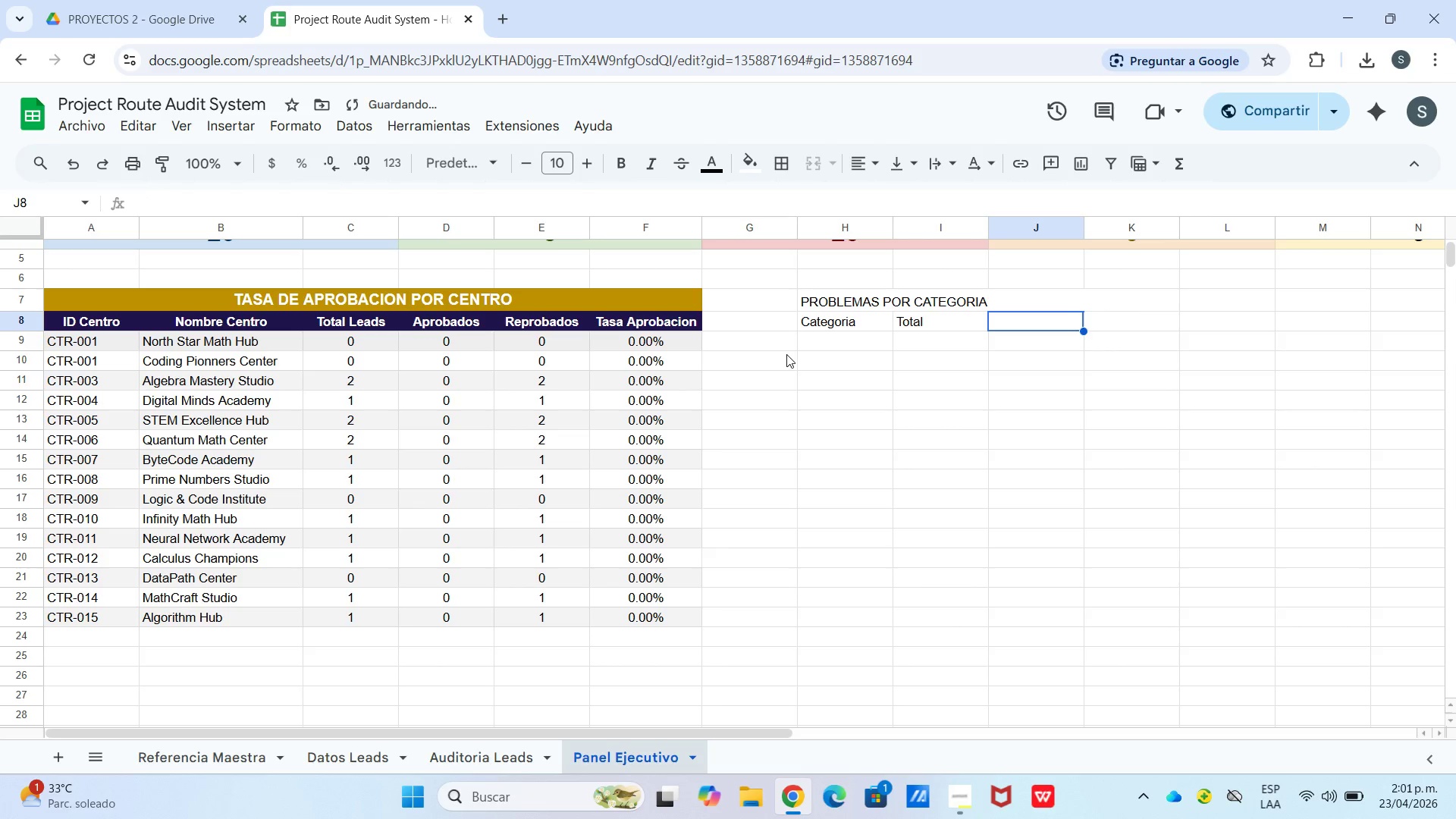 
type(% del Total)
 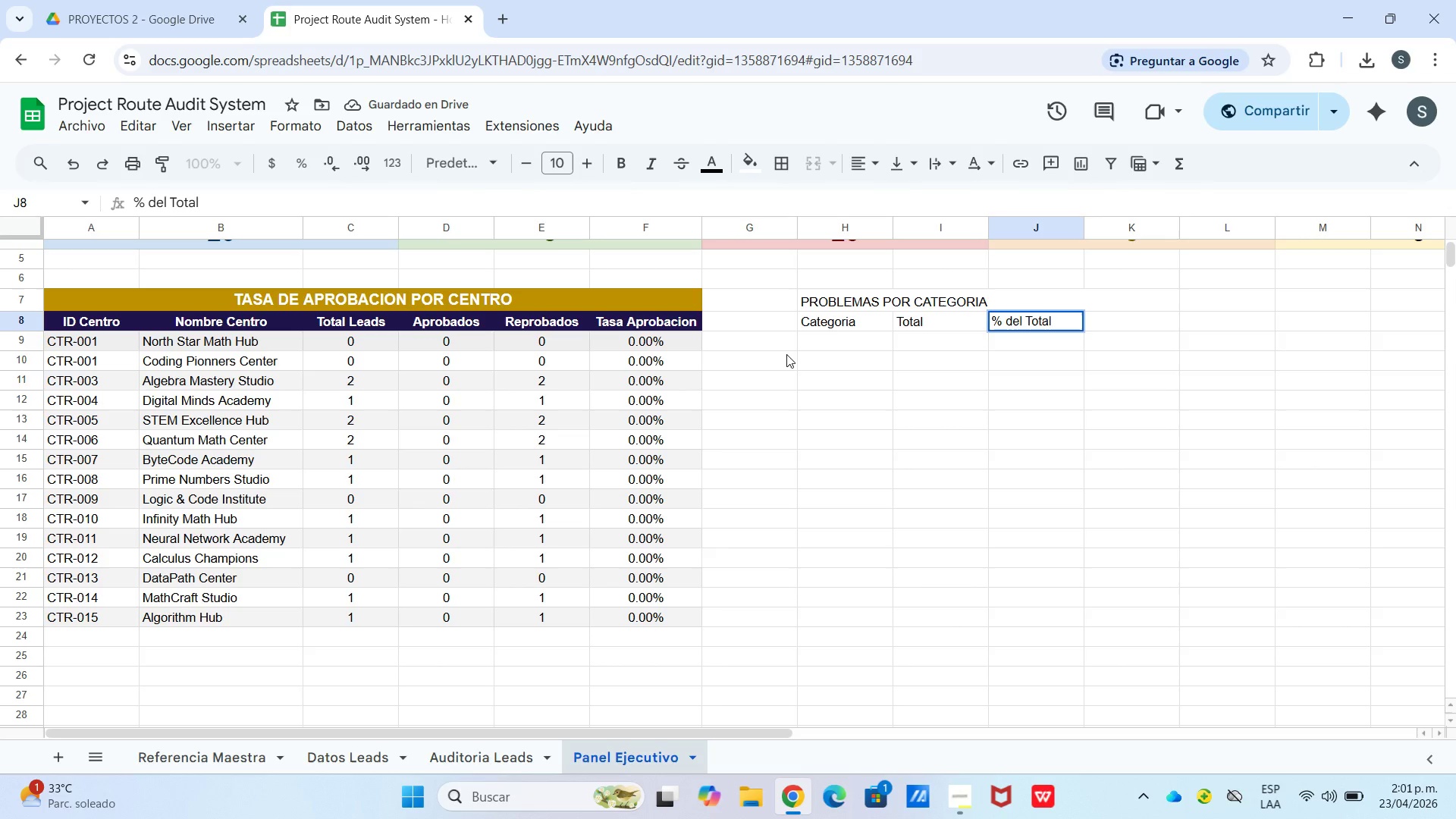 
key(ArrowRight)
 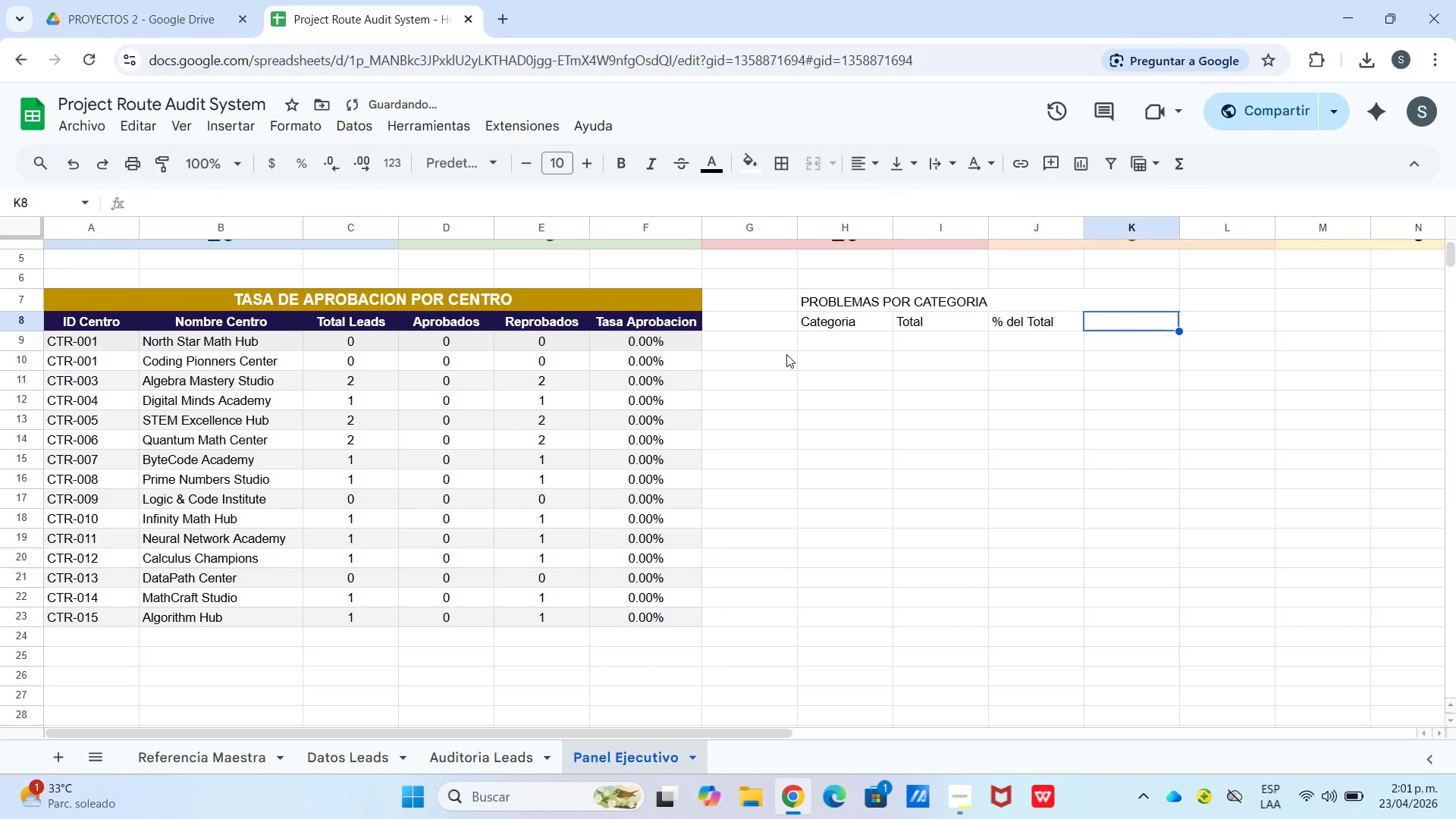 
type(Descripcion)
 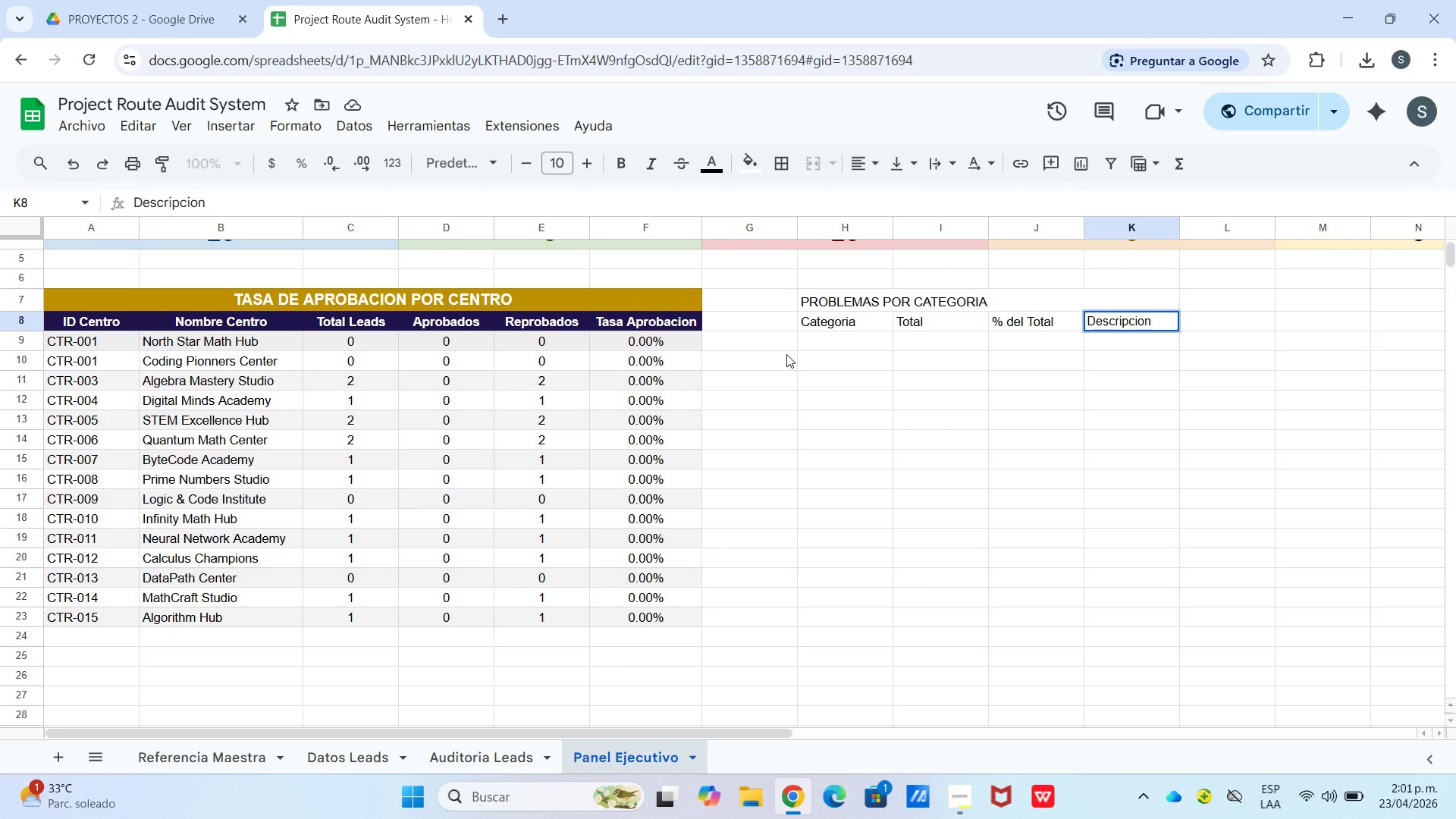 
left_click([850, 340])
 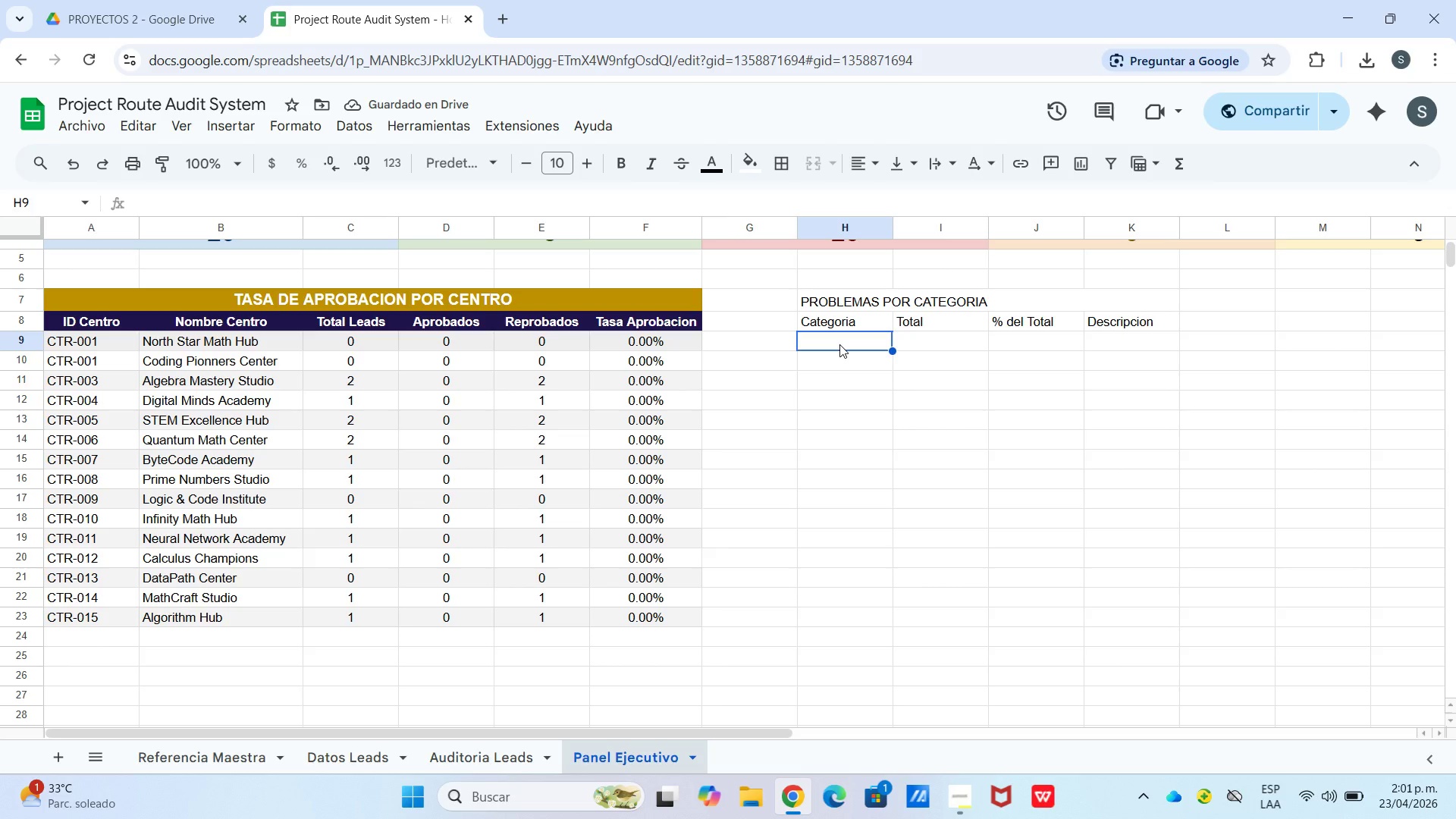 
wait(5.77)
 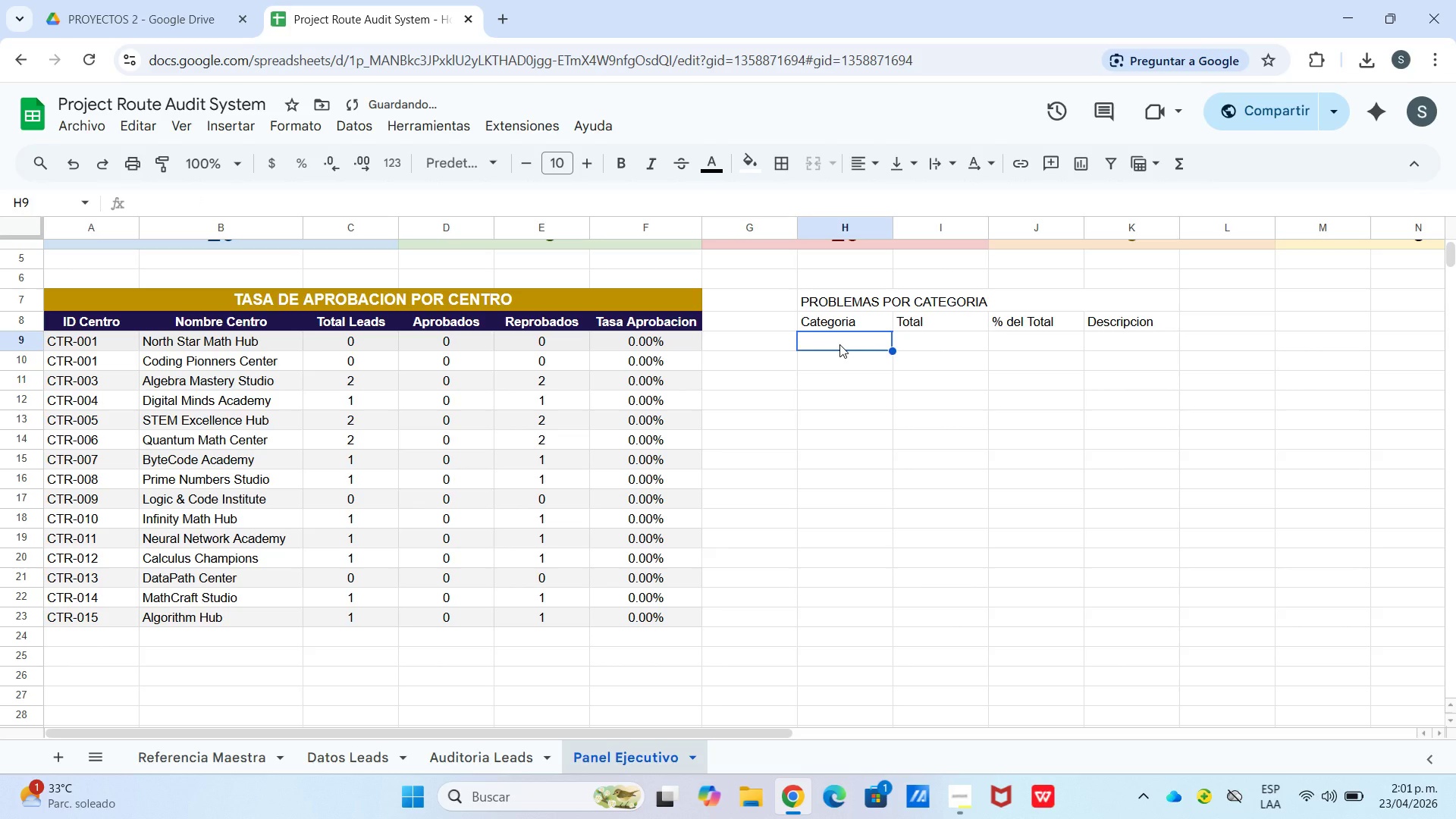 
type(Enlace Roto)
 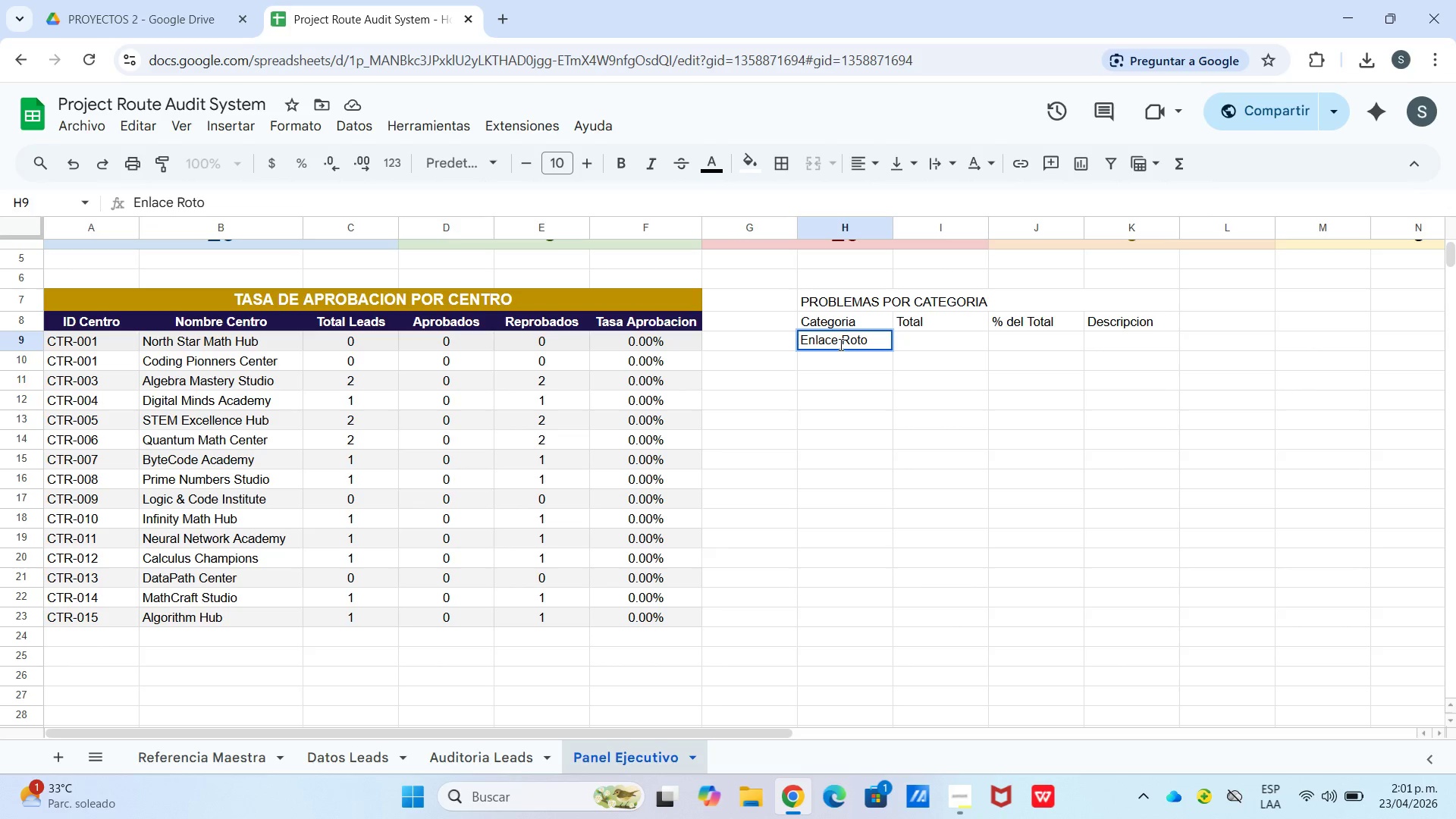 
wait(19.75)
 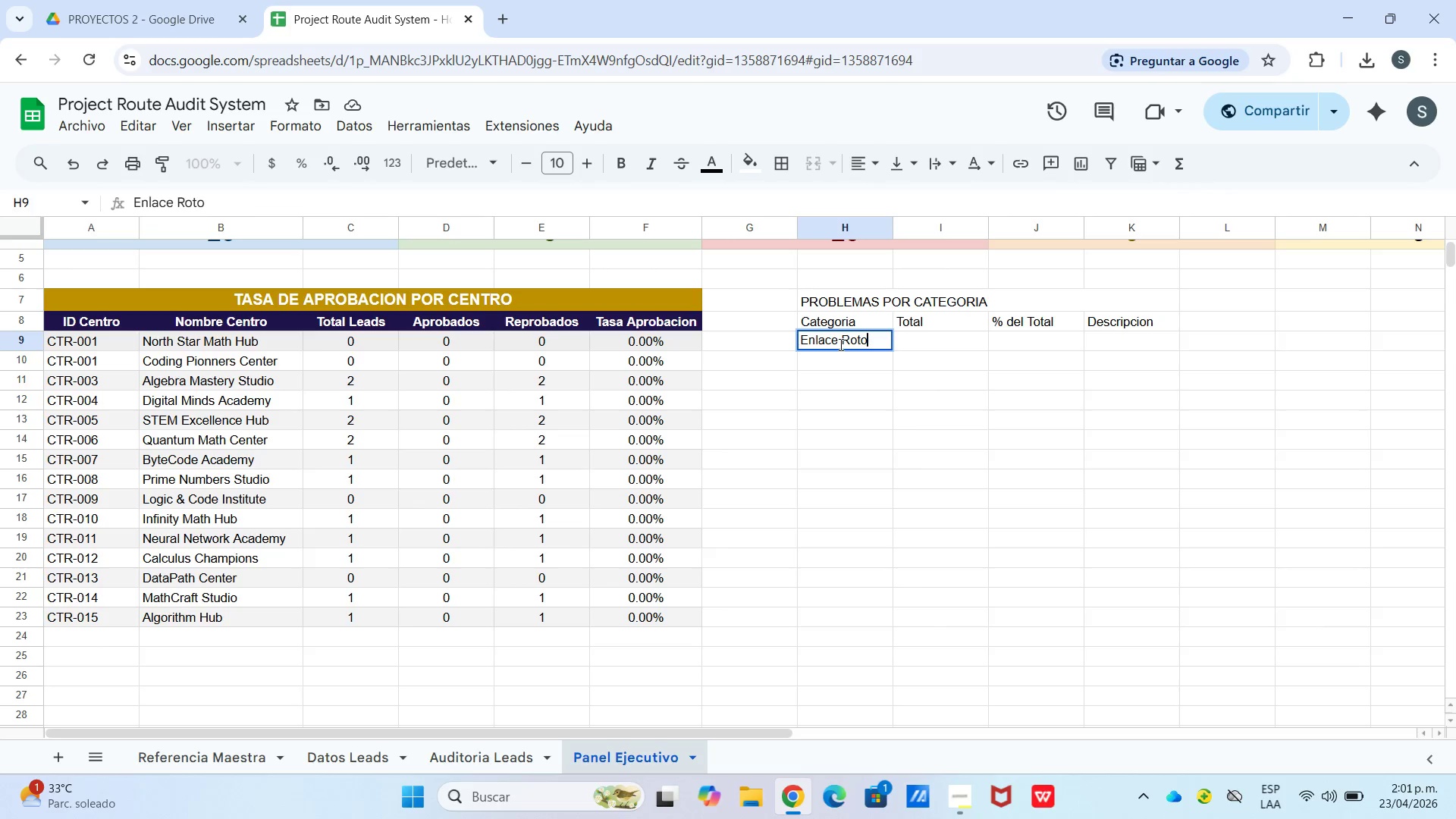 
key(Enter)
 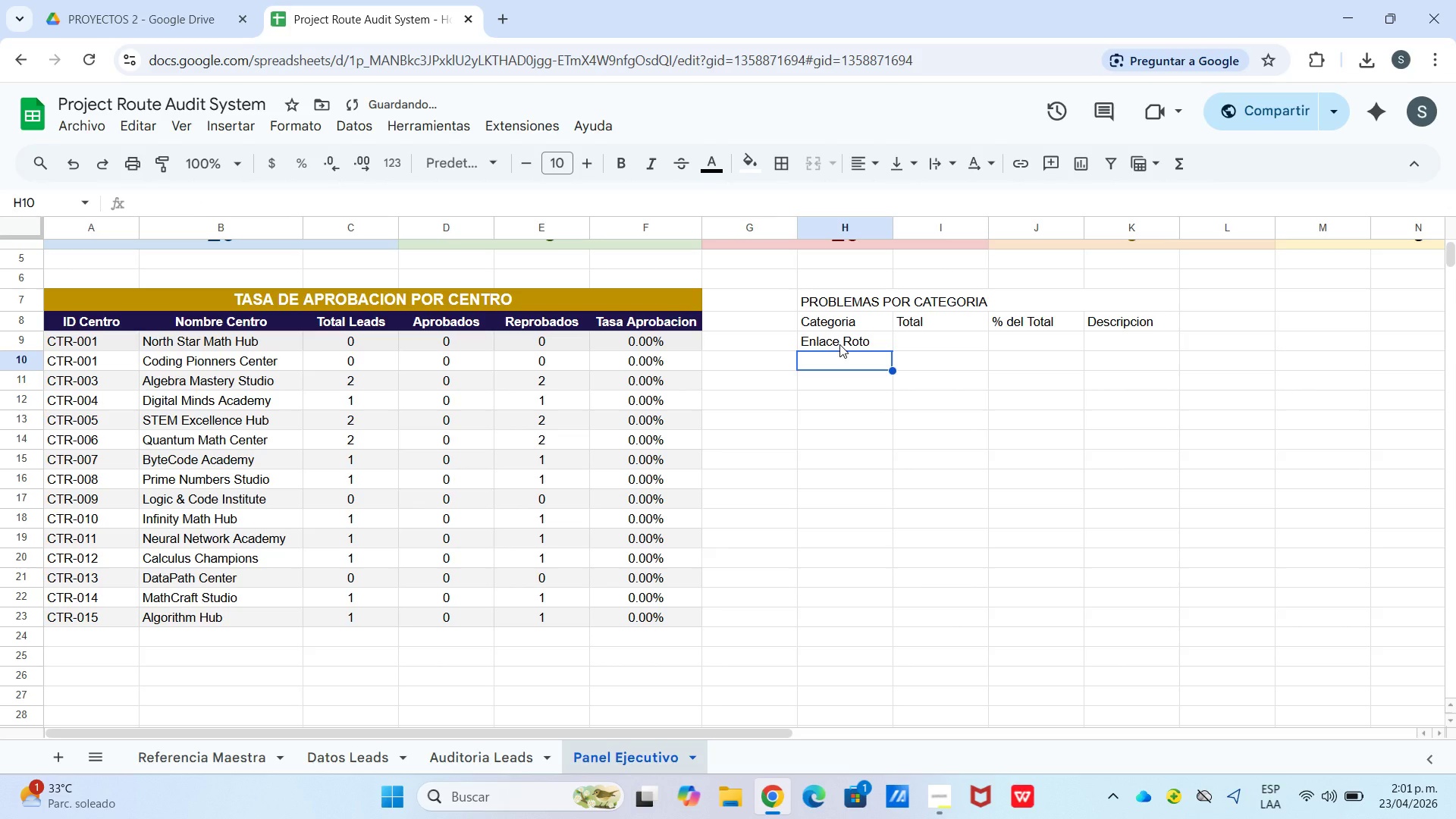 
type(Seguimiento Lento)
 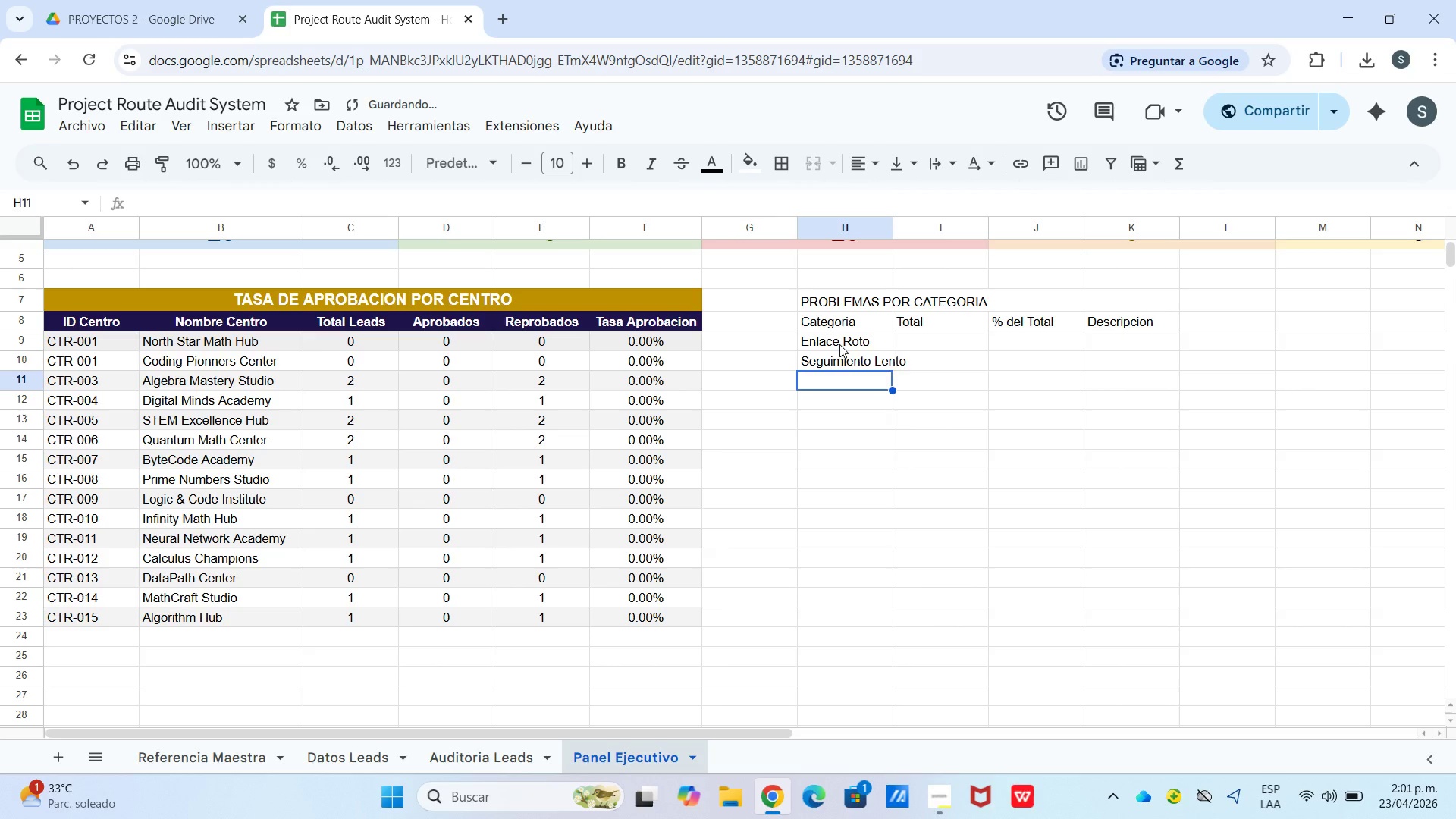 
 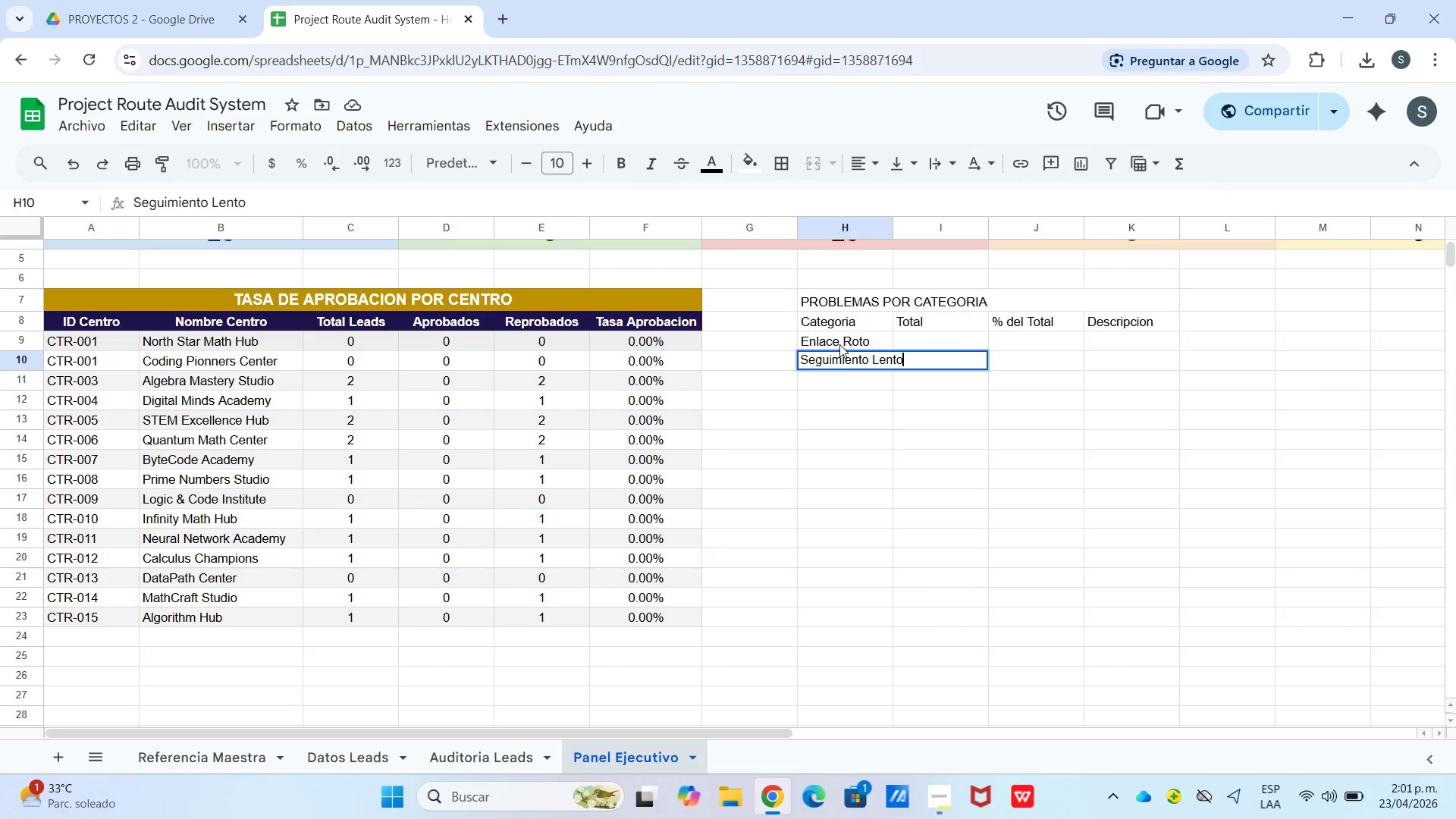 
key(Enter)
 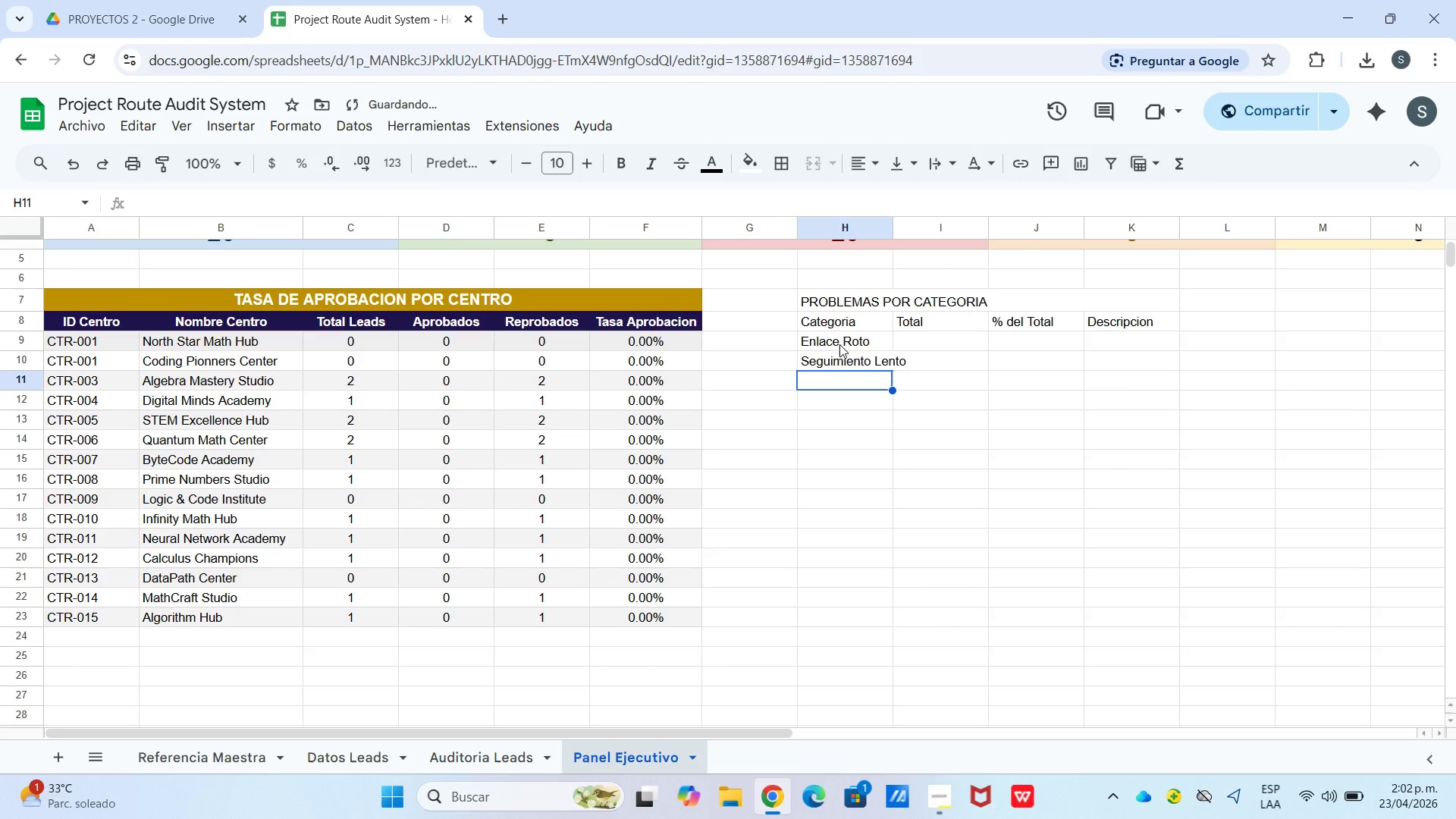 
type(Datos Faltantes)
 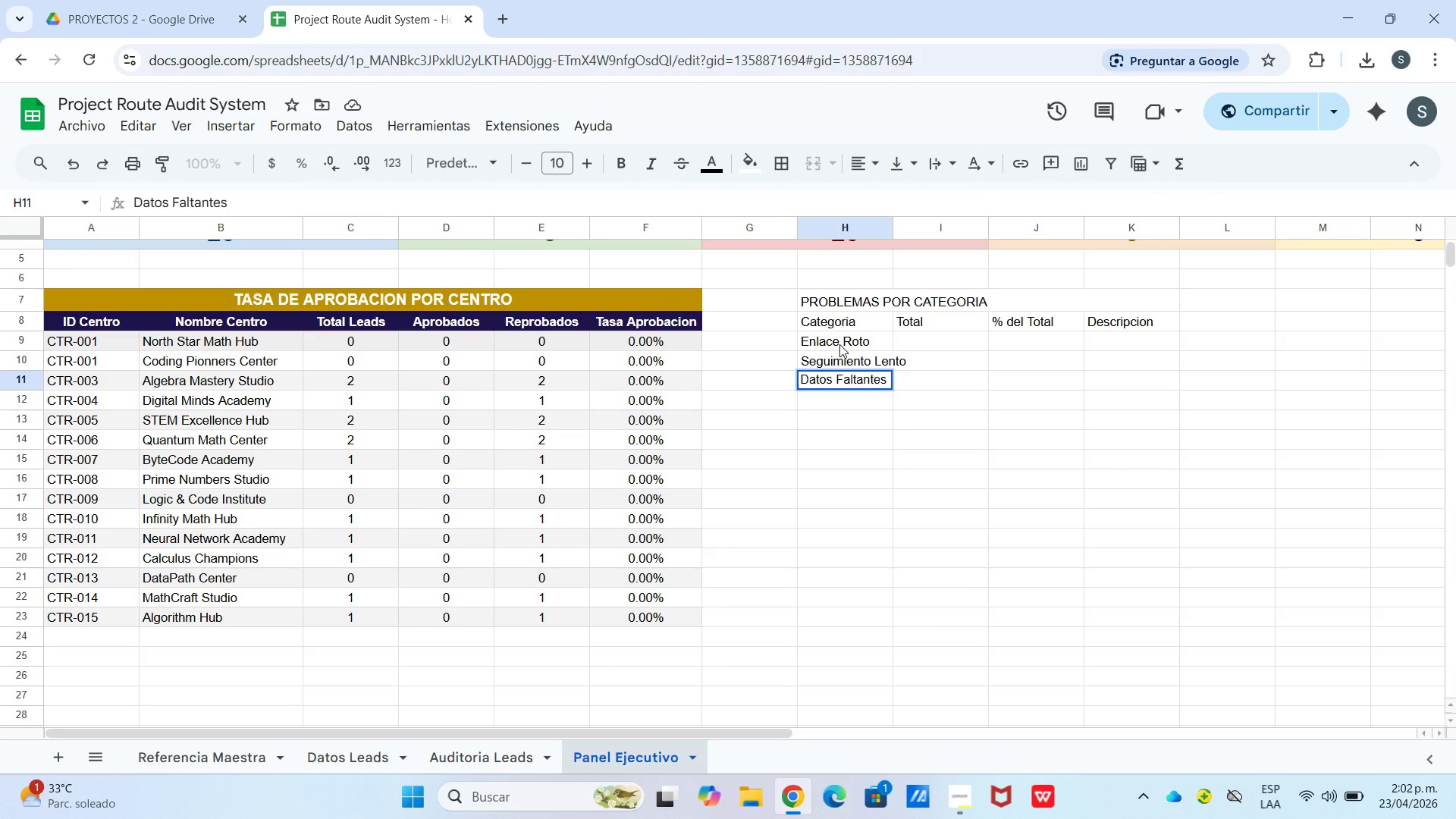 
 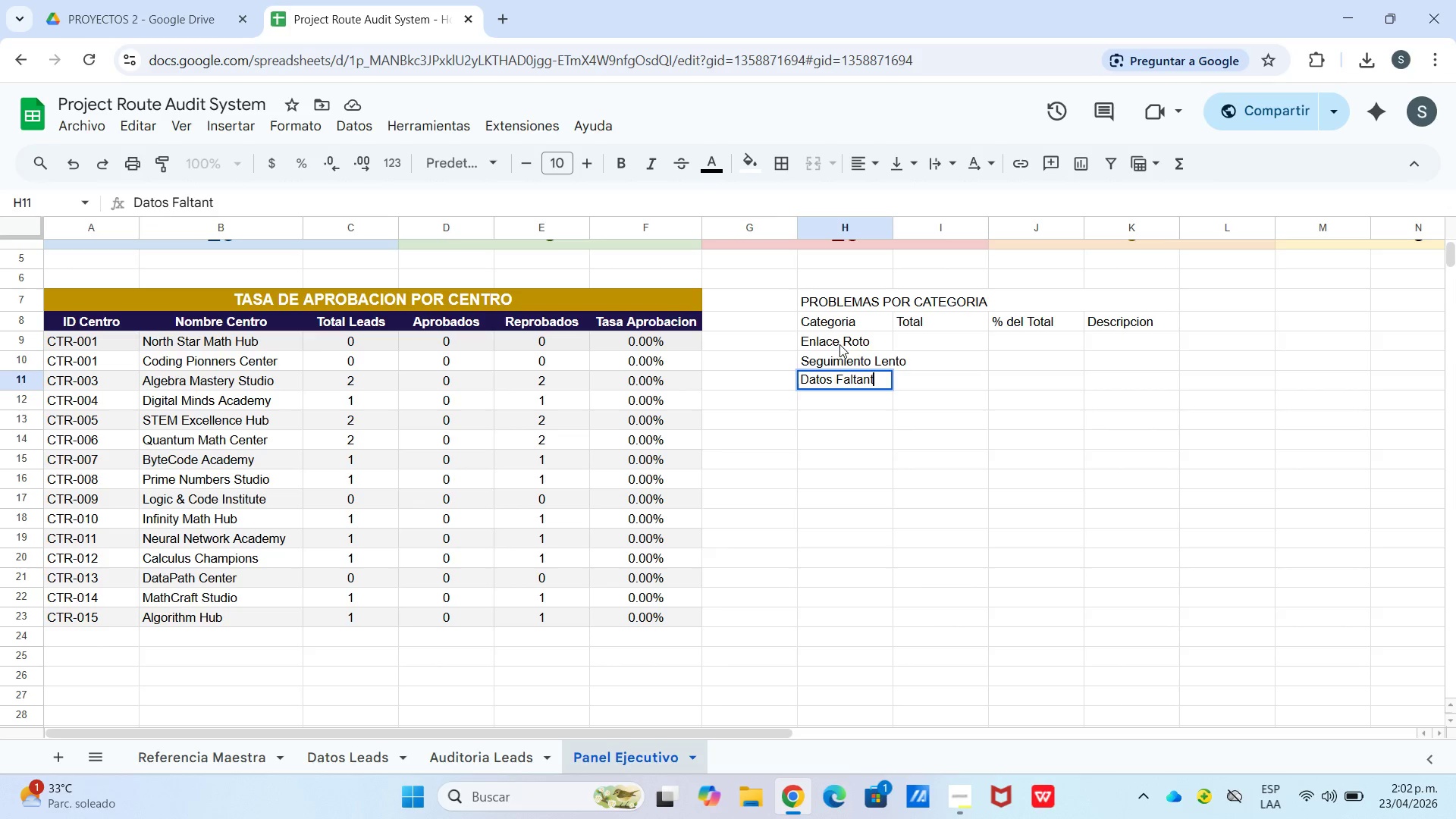 
key(Enter)
 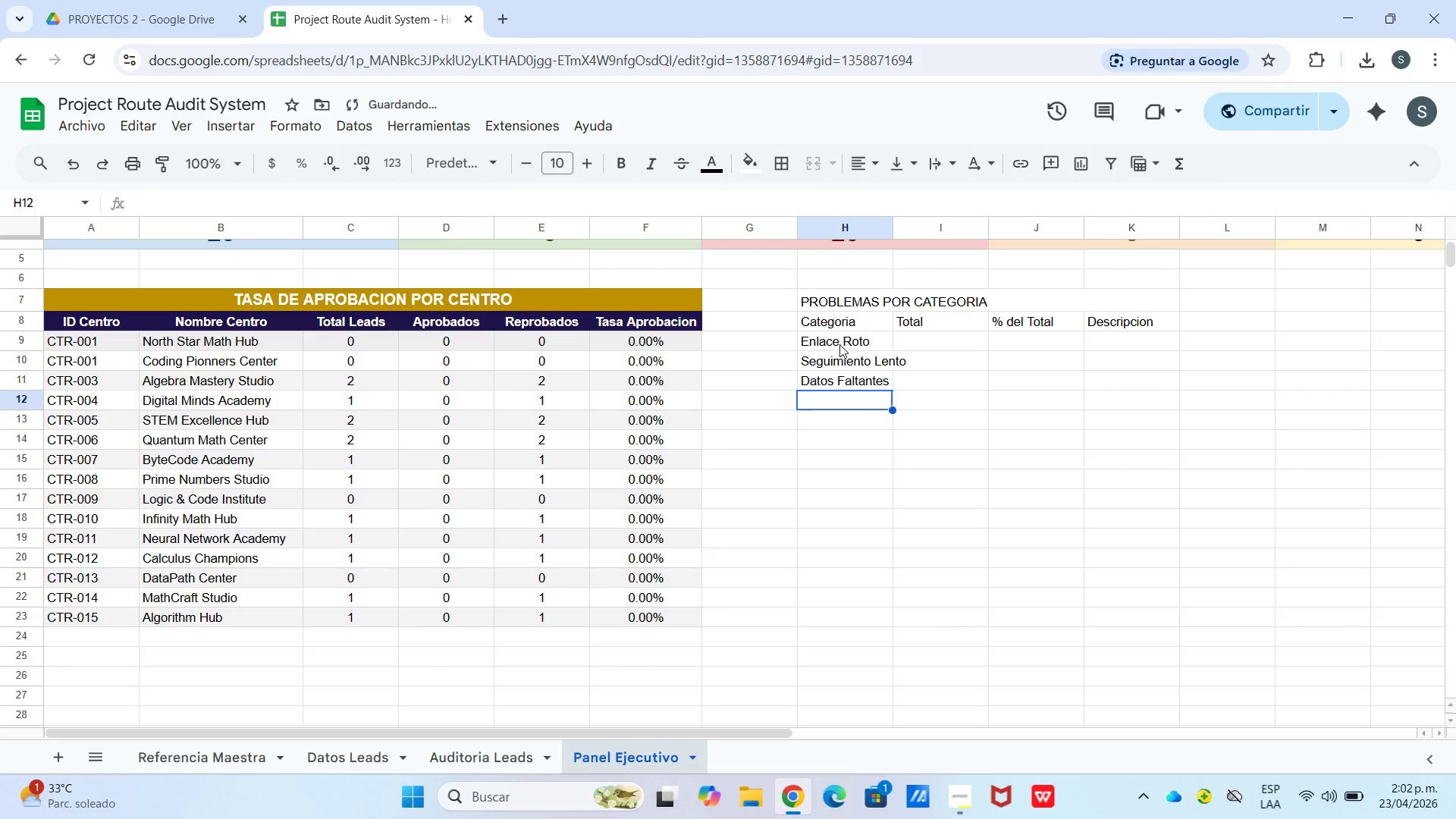 
type(UTM Invalido)
 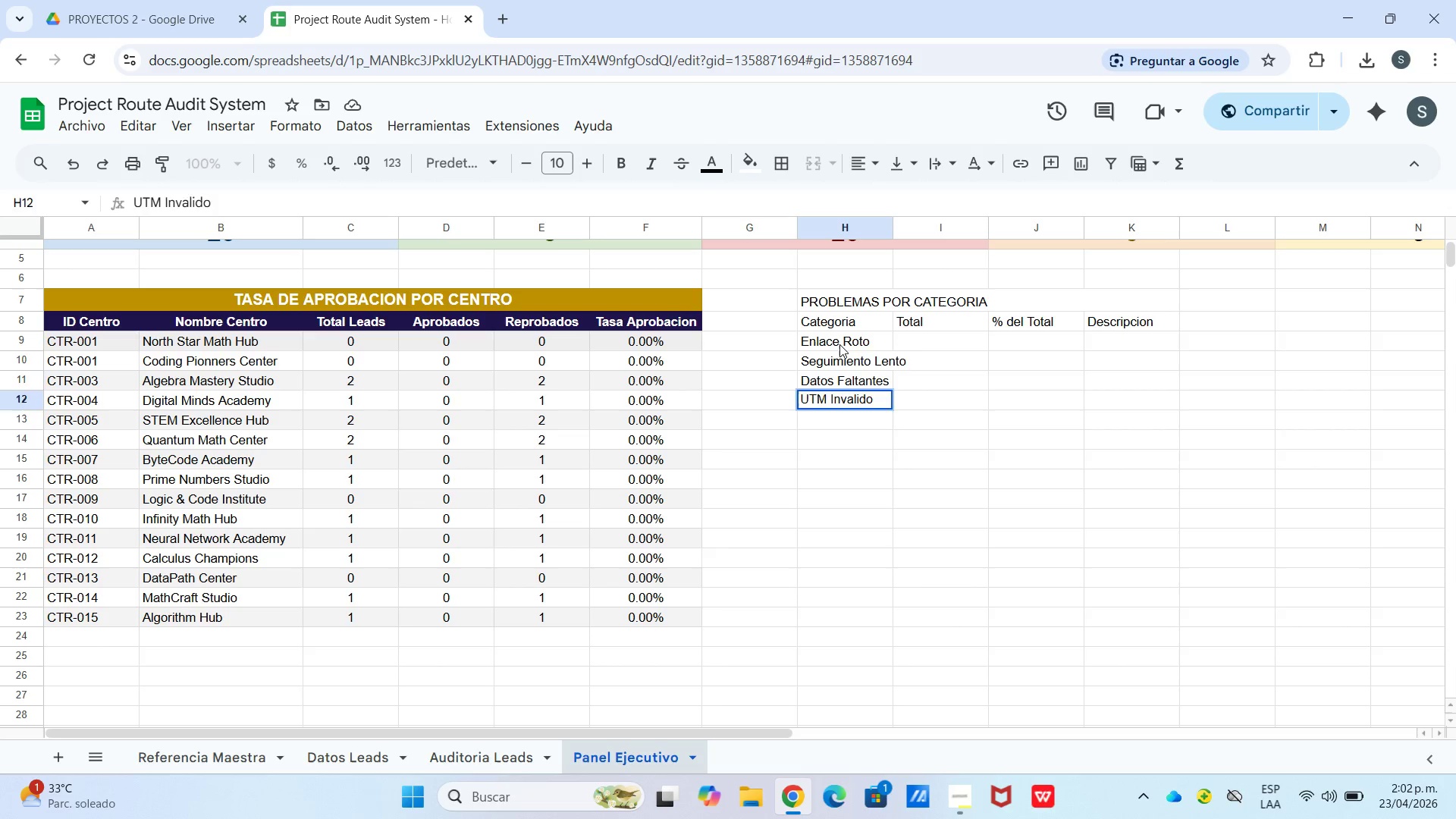 
 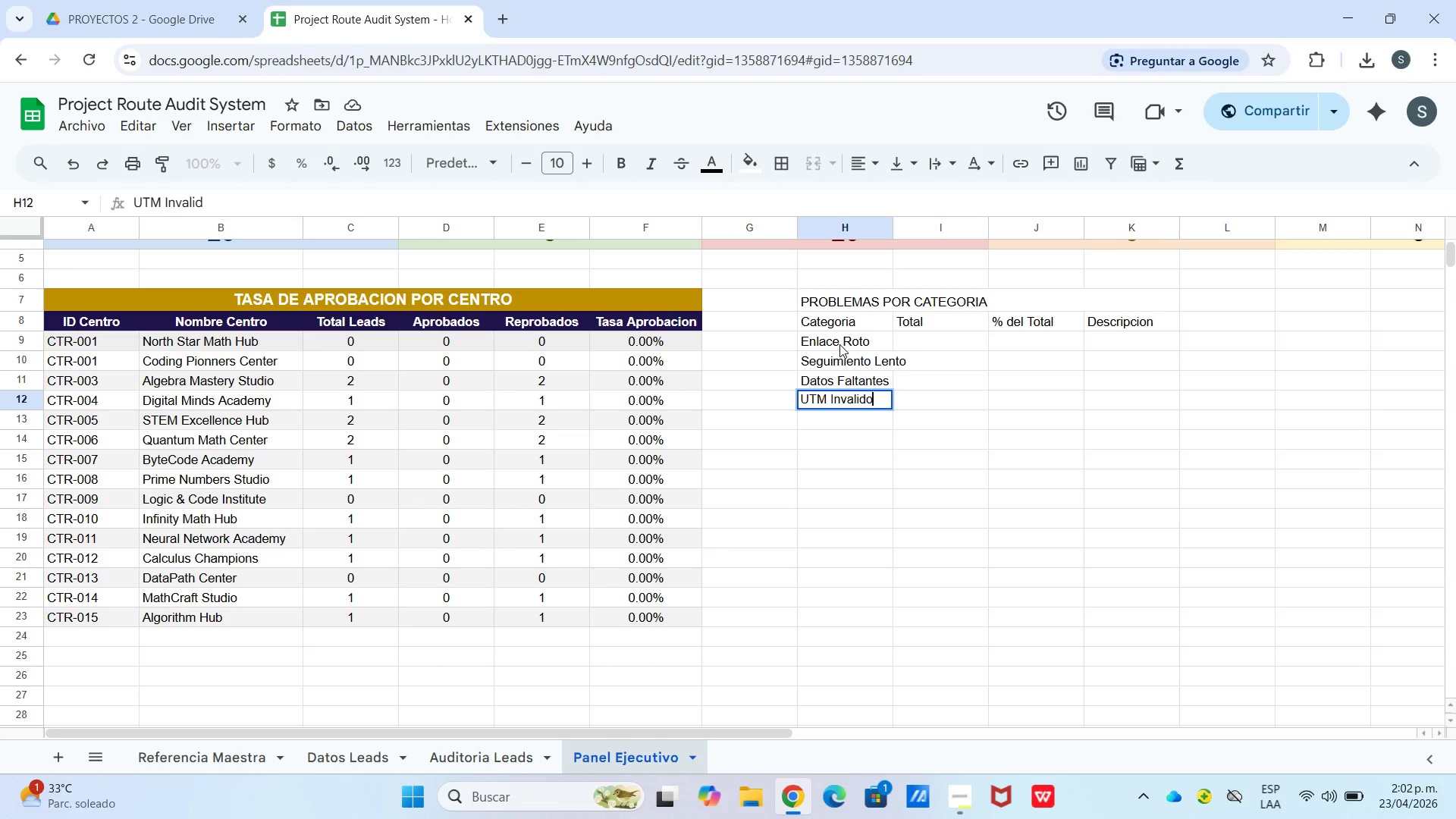 
key(Enter)
 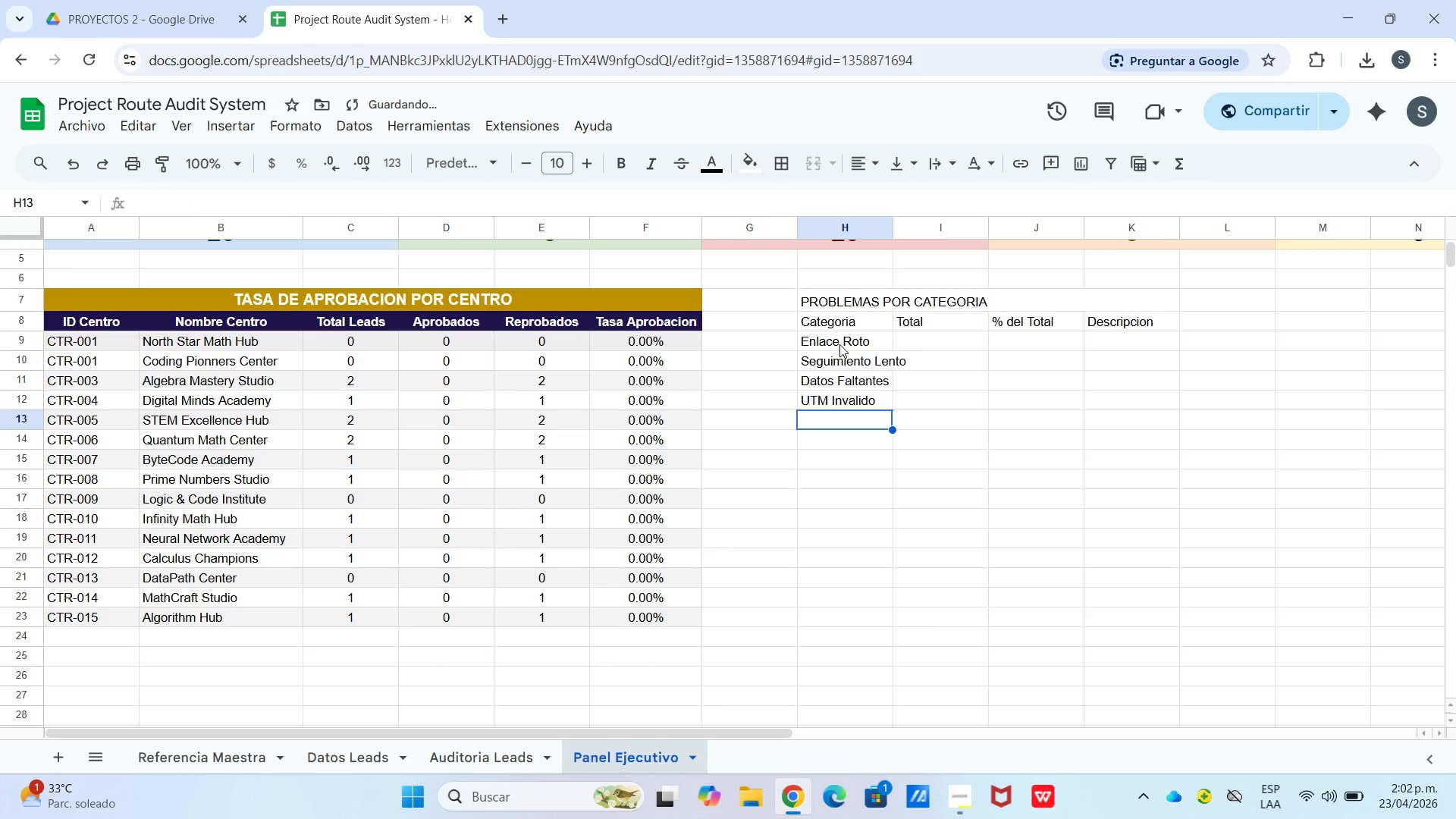 
type(ID Centro)
 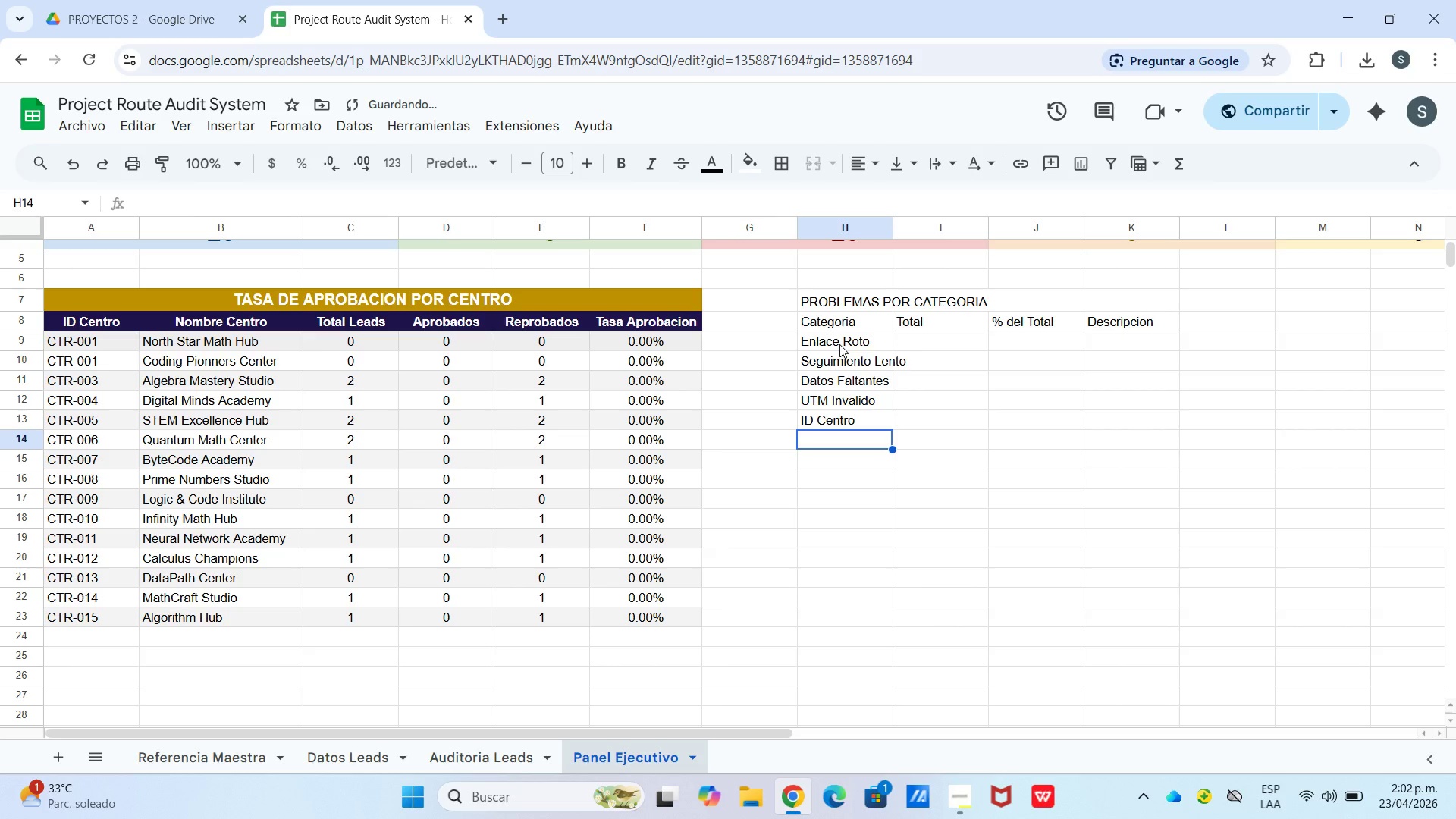 
 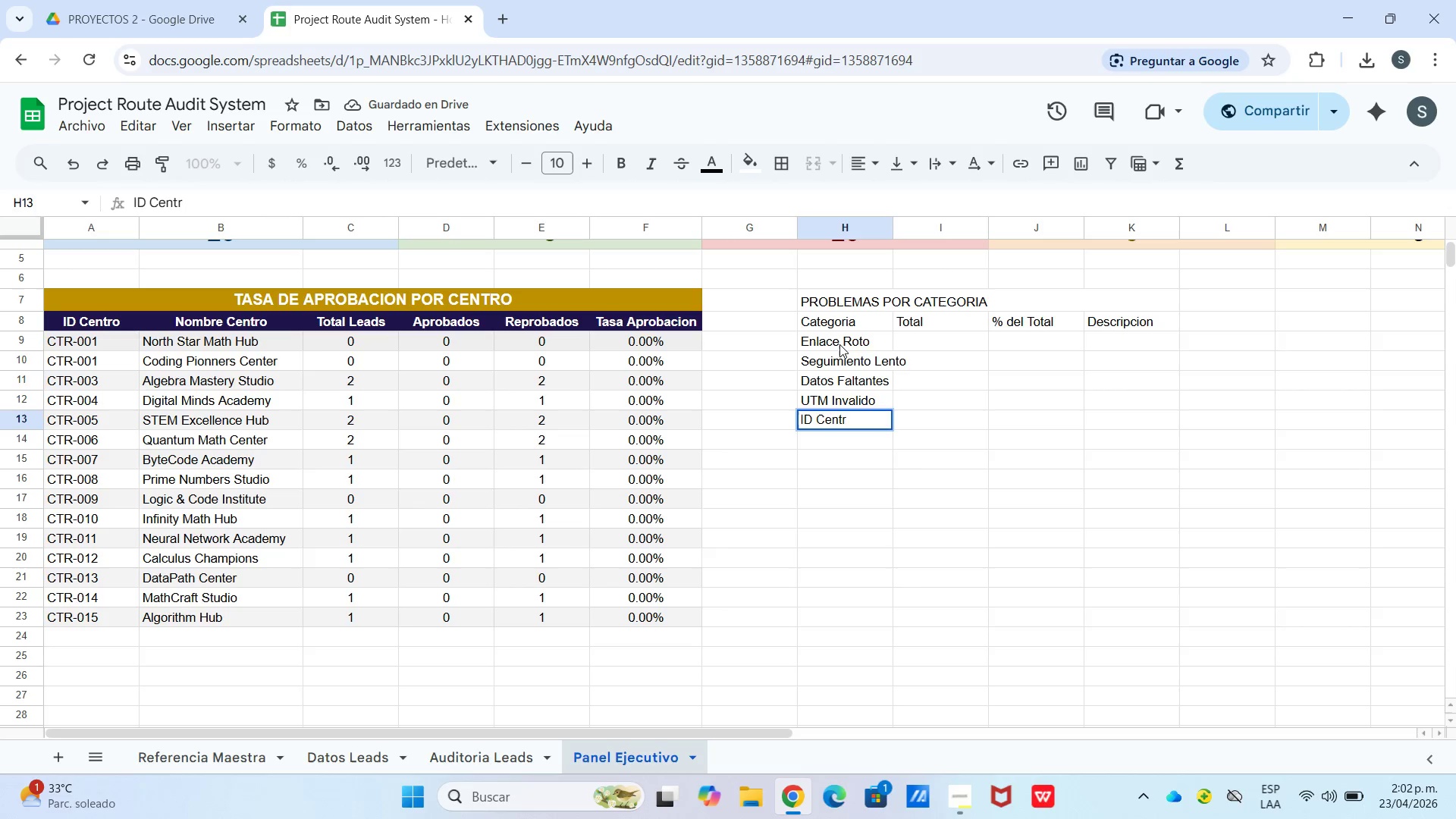 
key(Enter)
 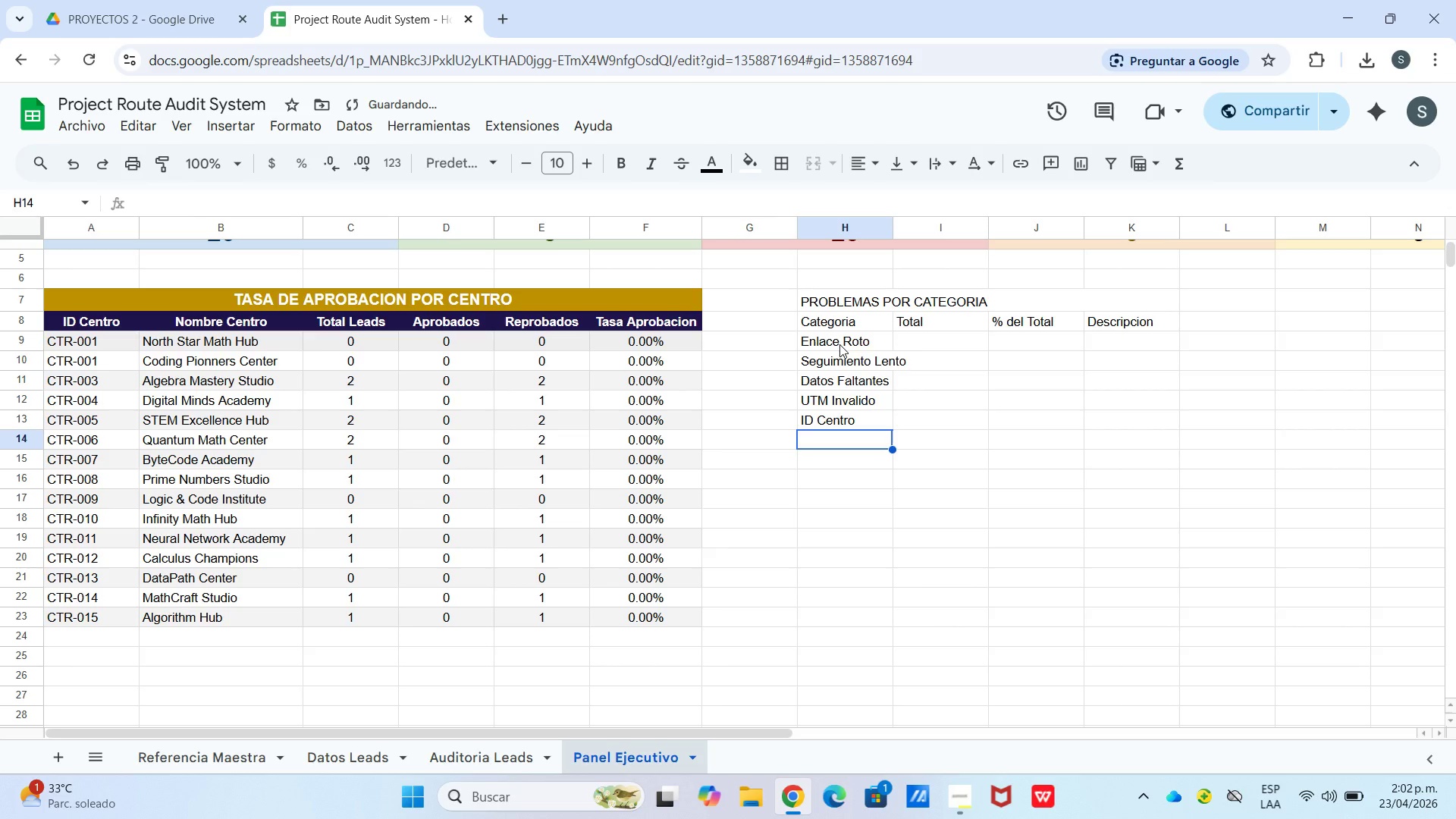 
key(ArrowUp)
 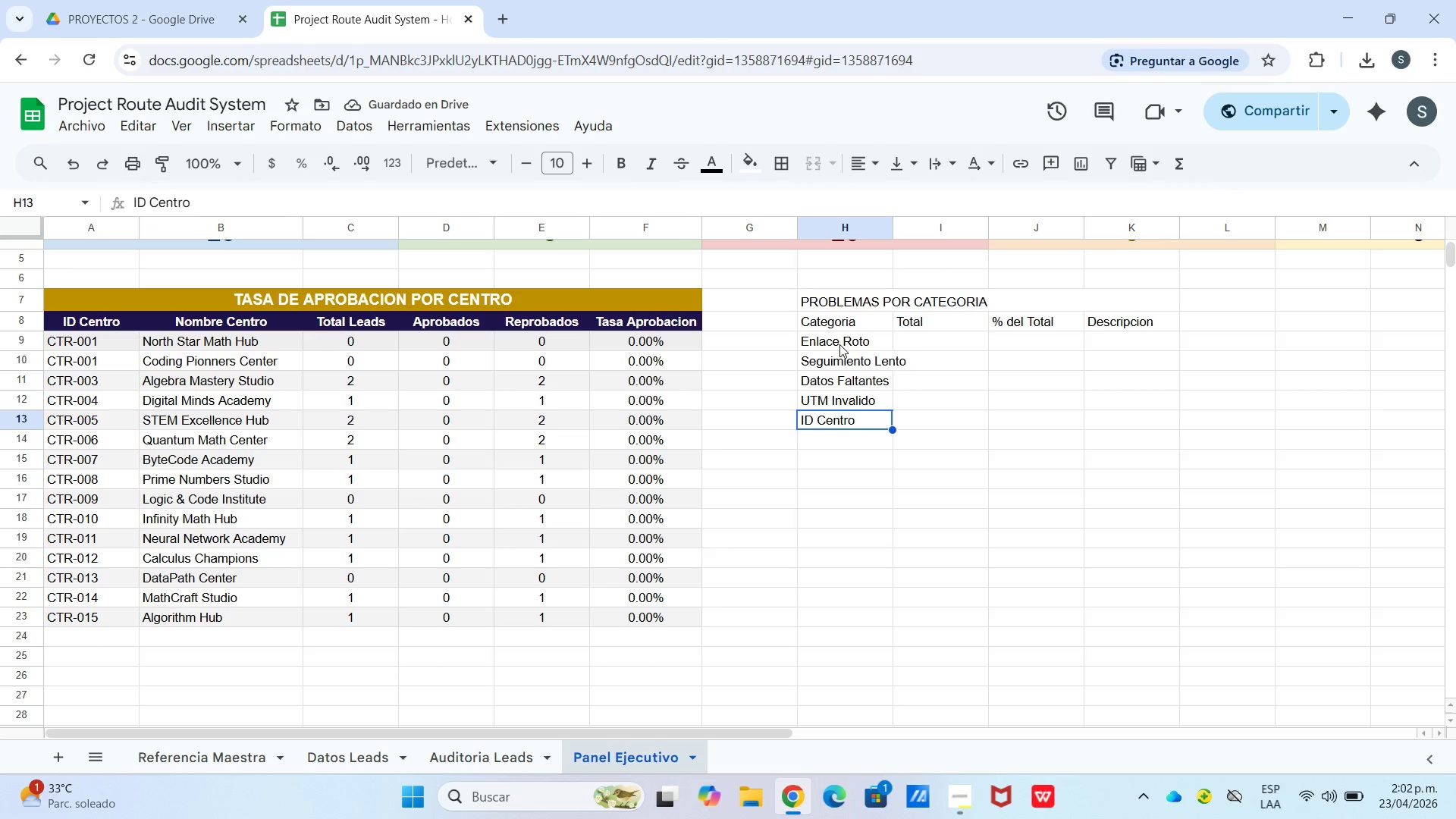 
key(Enter)
 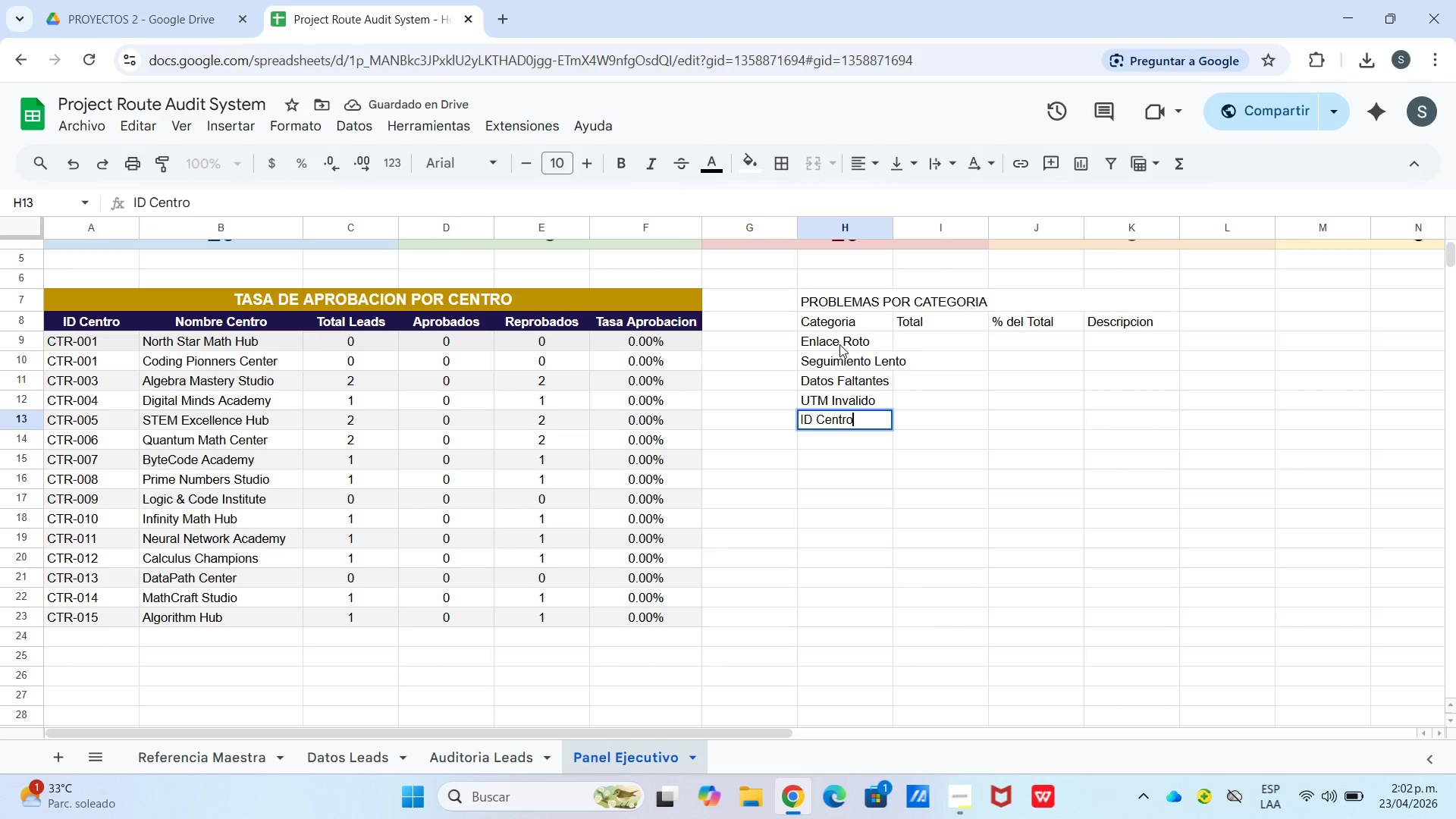 
type( Invalido)
 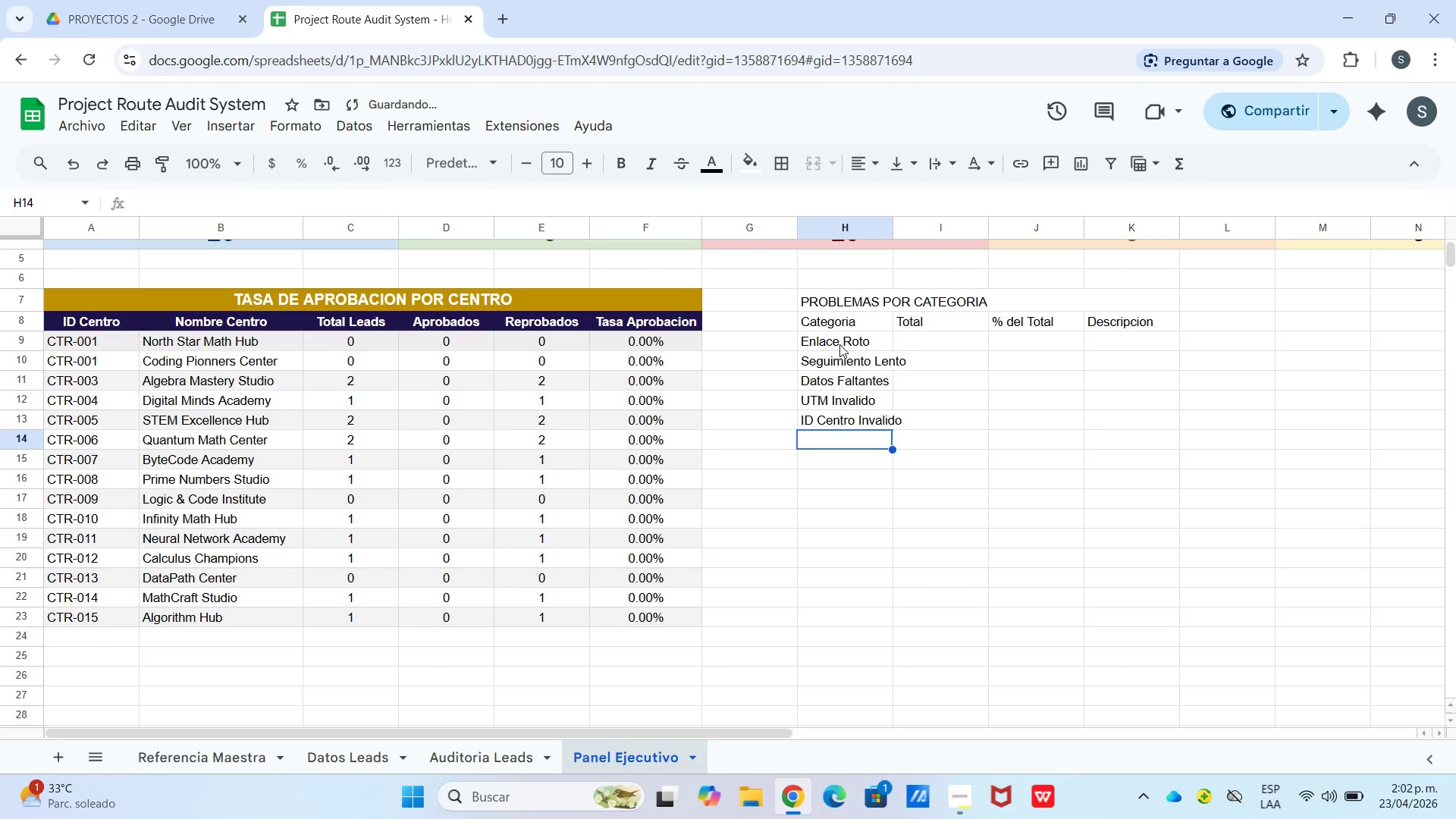 
 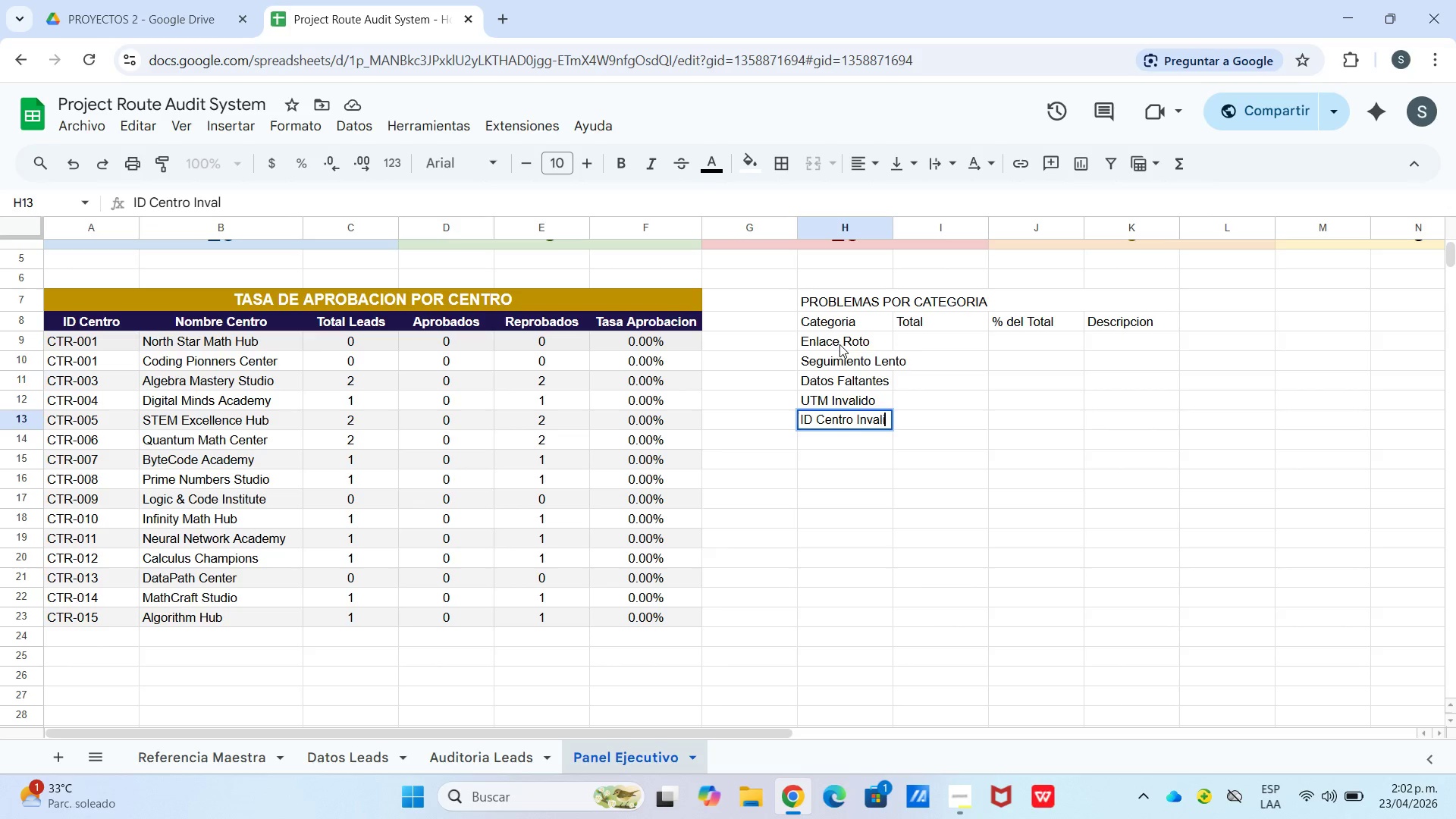 
key(Enter)
 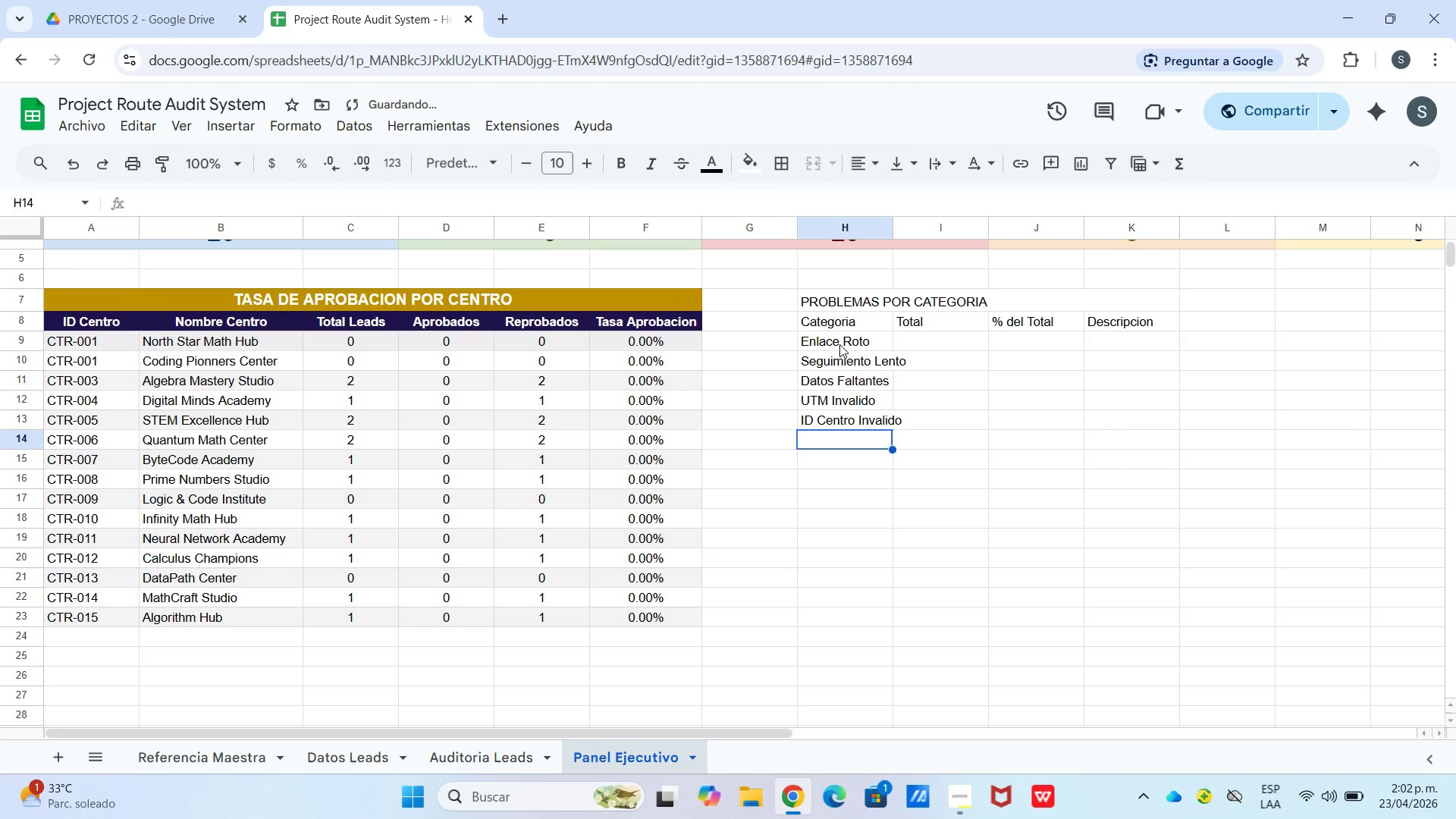 
key(Enter)
 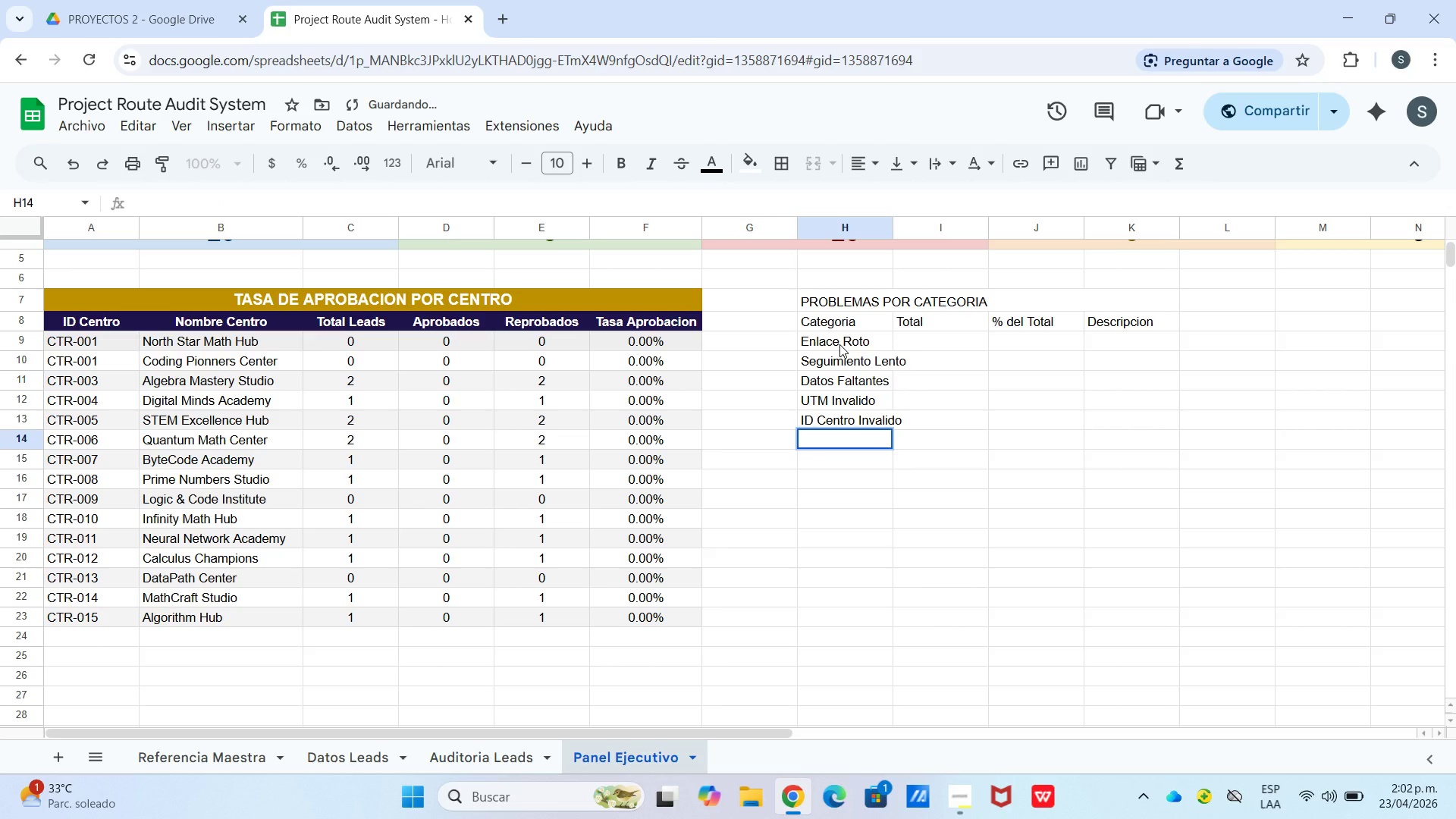 
type(Ninguno)
 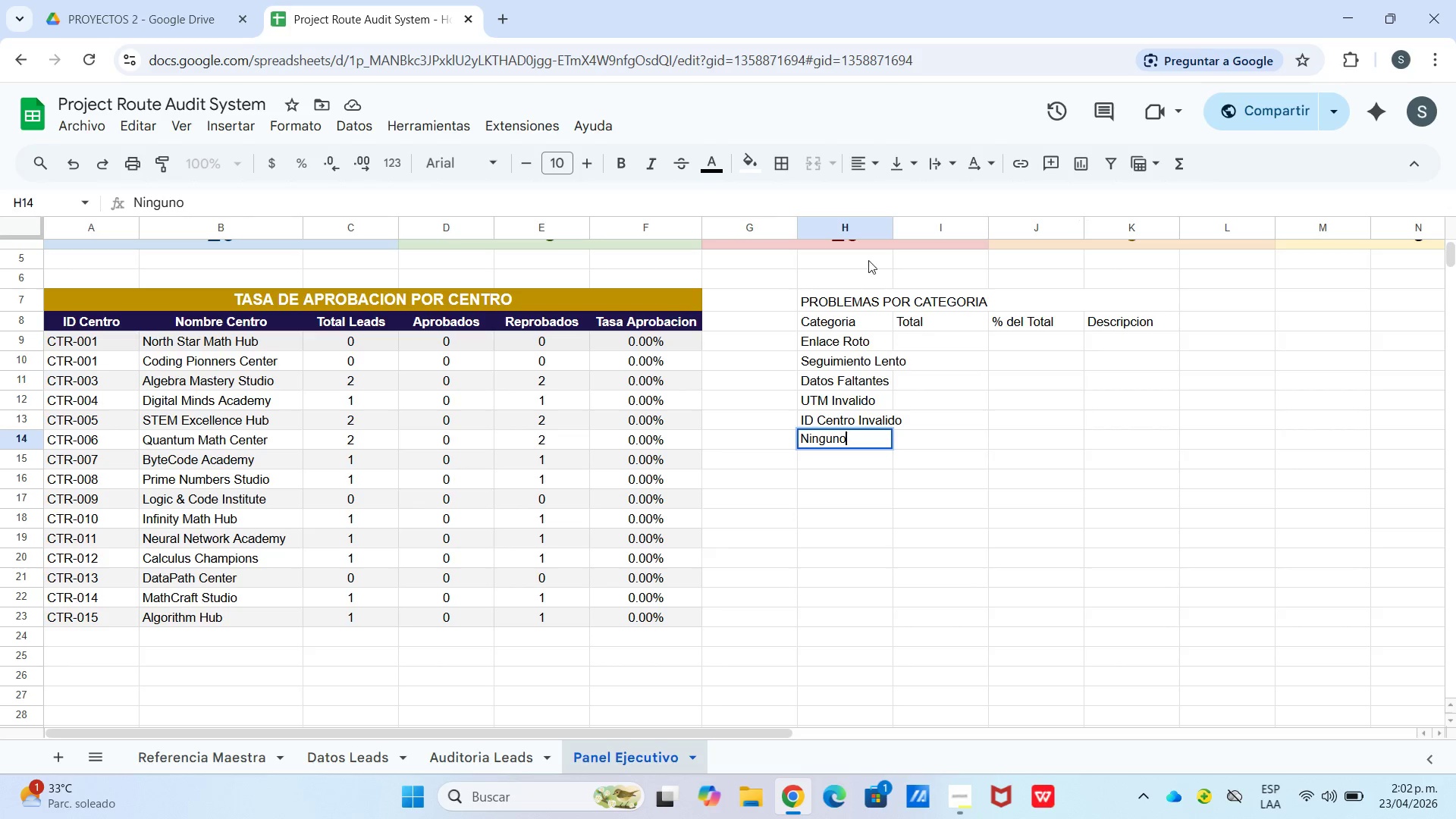 
left_click_drag(start_coordinate=[892, 224], to_coordinate=[918, 220])
 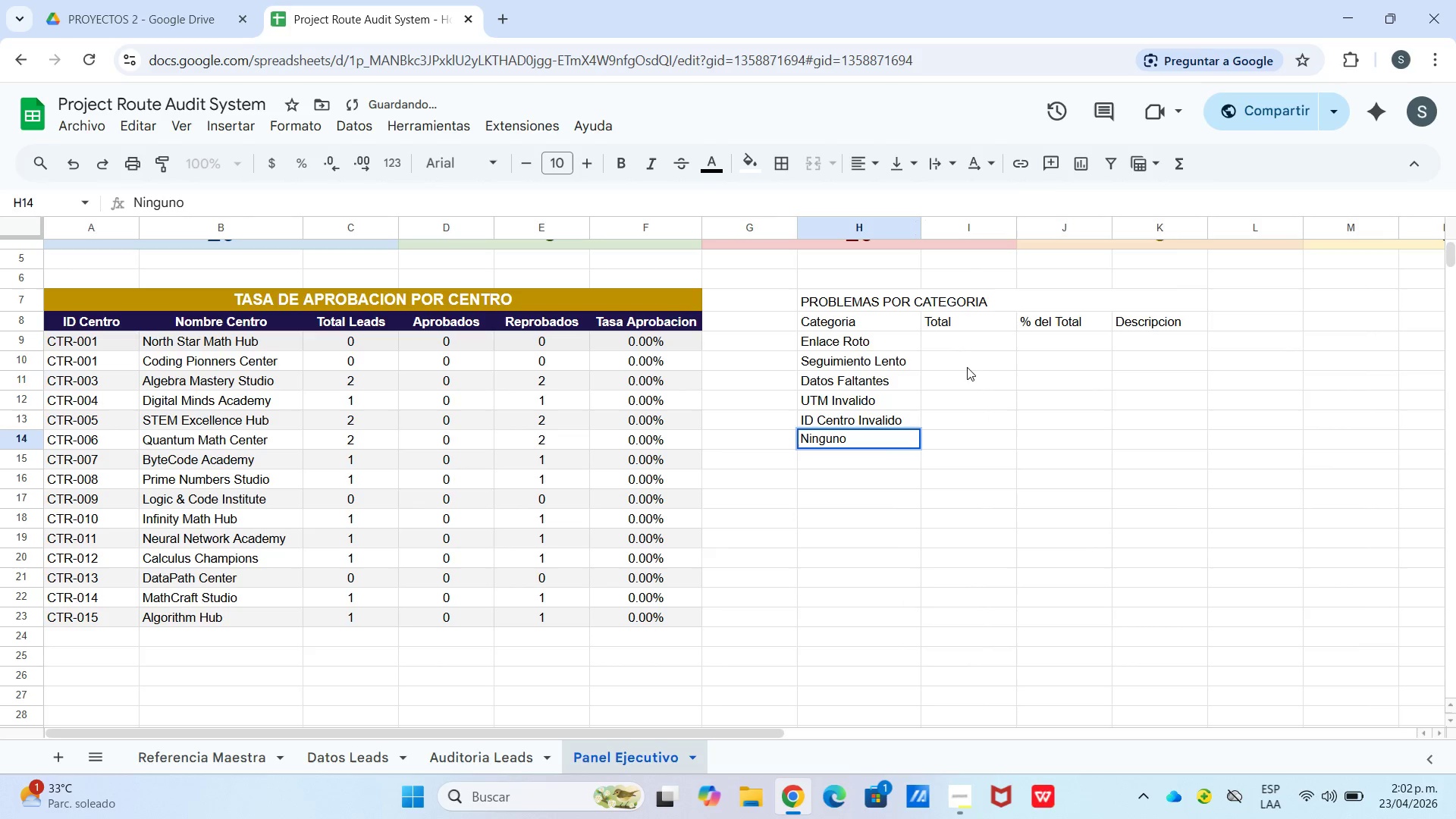 
left_click([969, 343])
 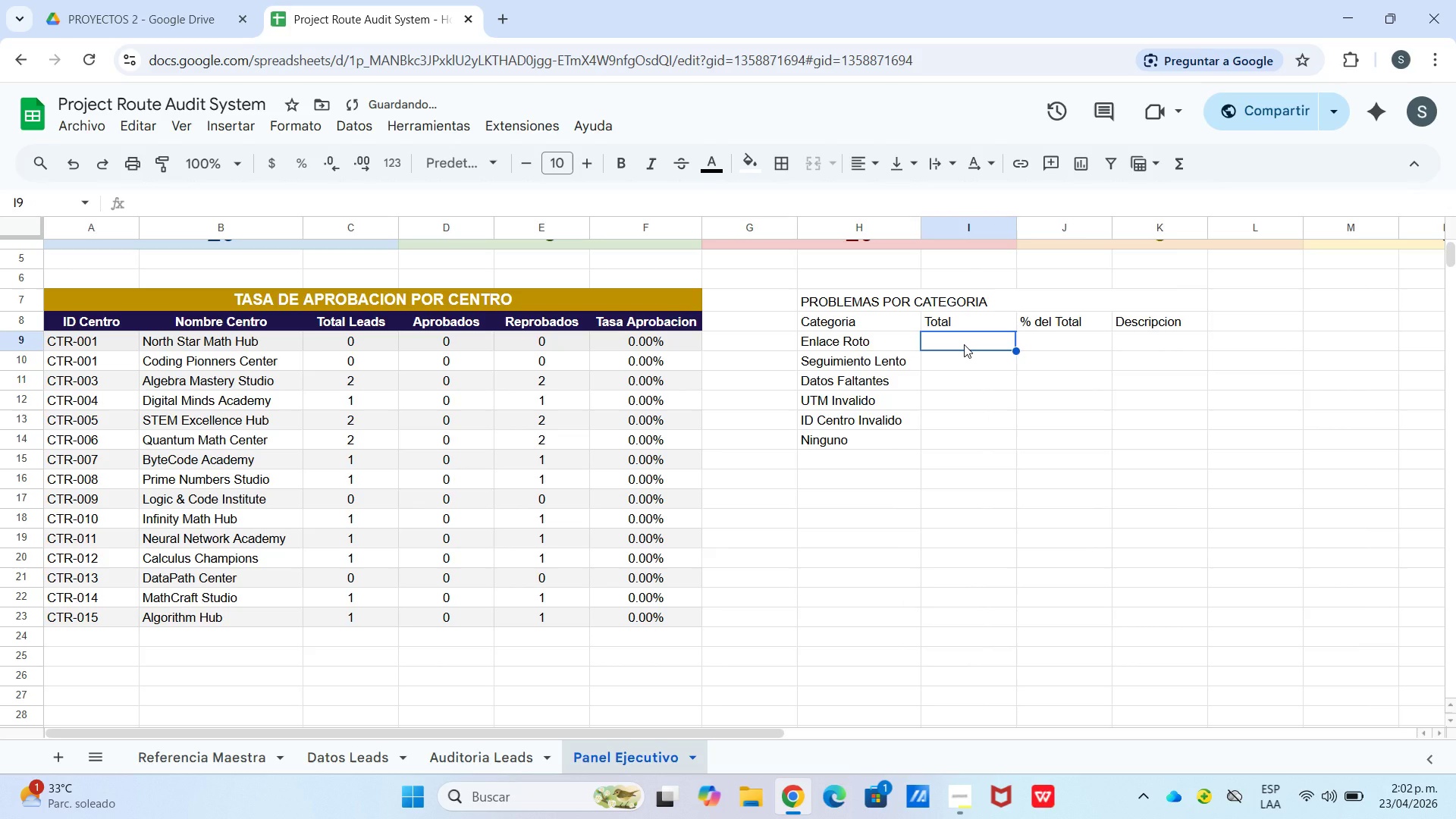 
type()contar.si)
key(Tab)
 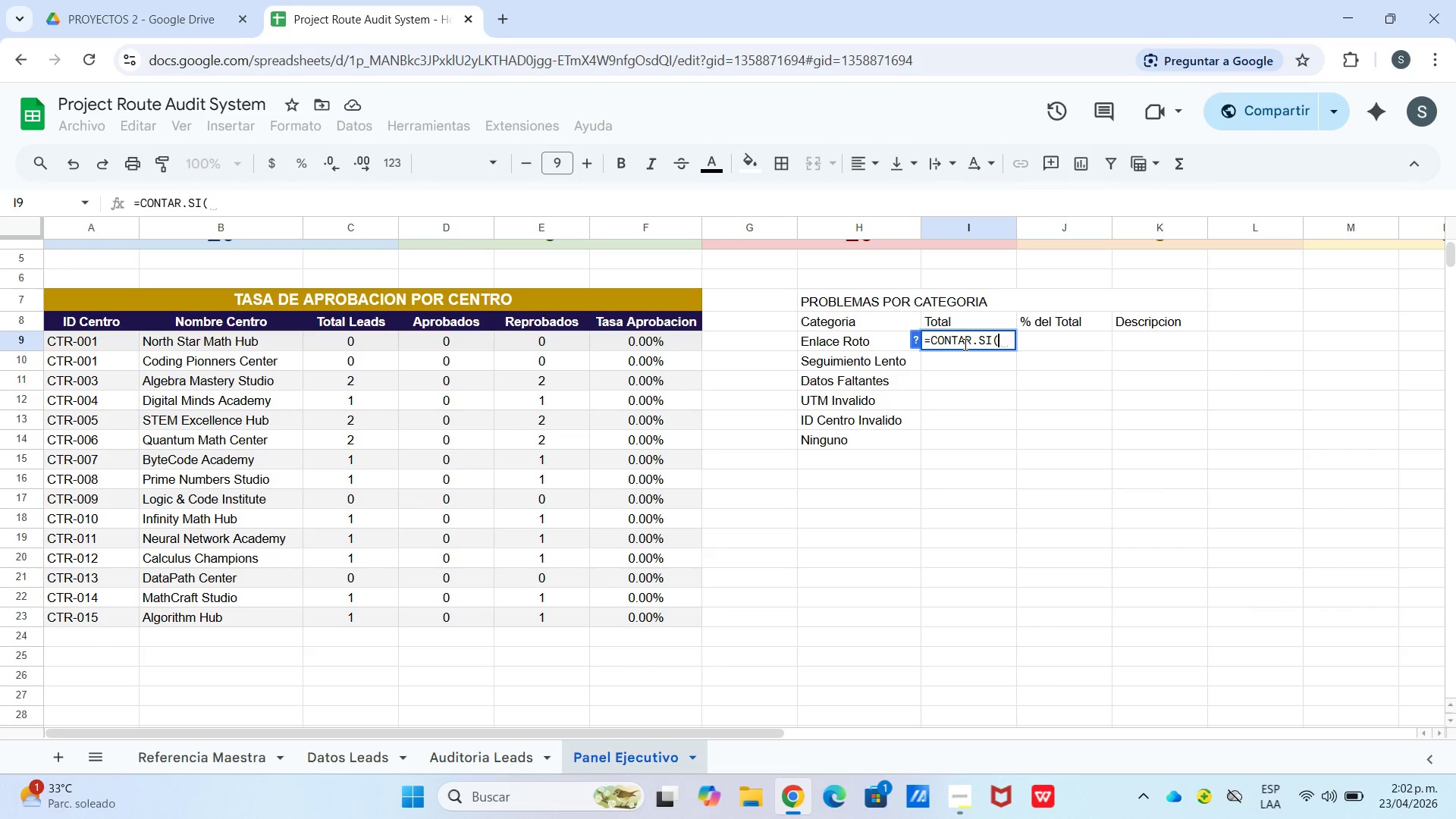 
type([Audiot)
key(Backspace)
key(Backspace)
type(toria Leads[)
 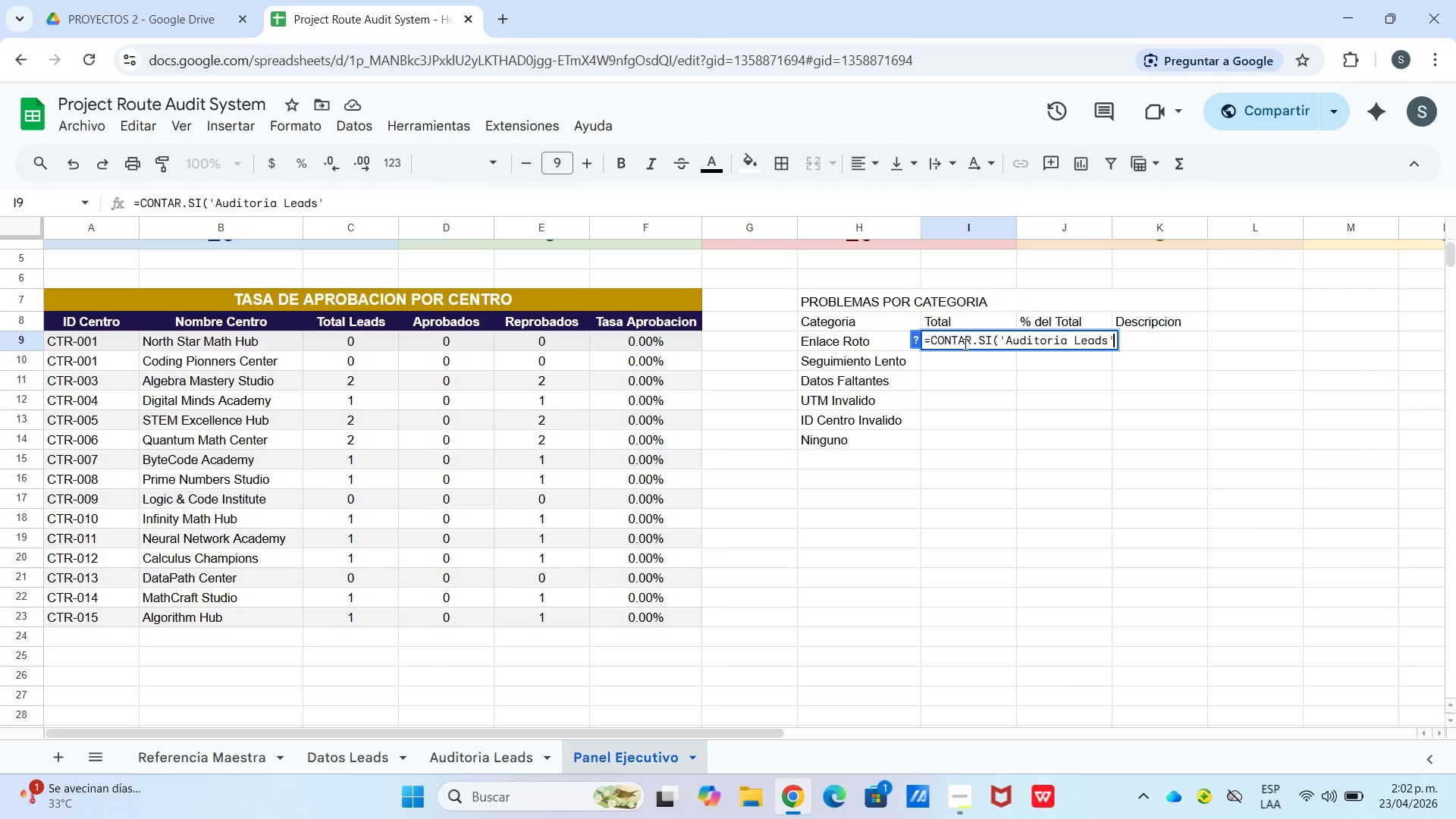 
key(3)
 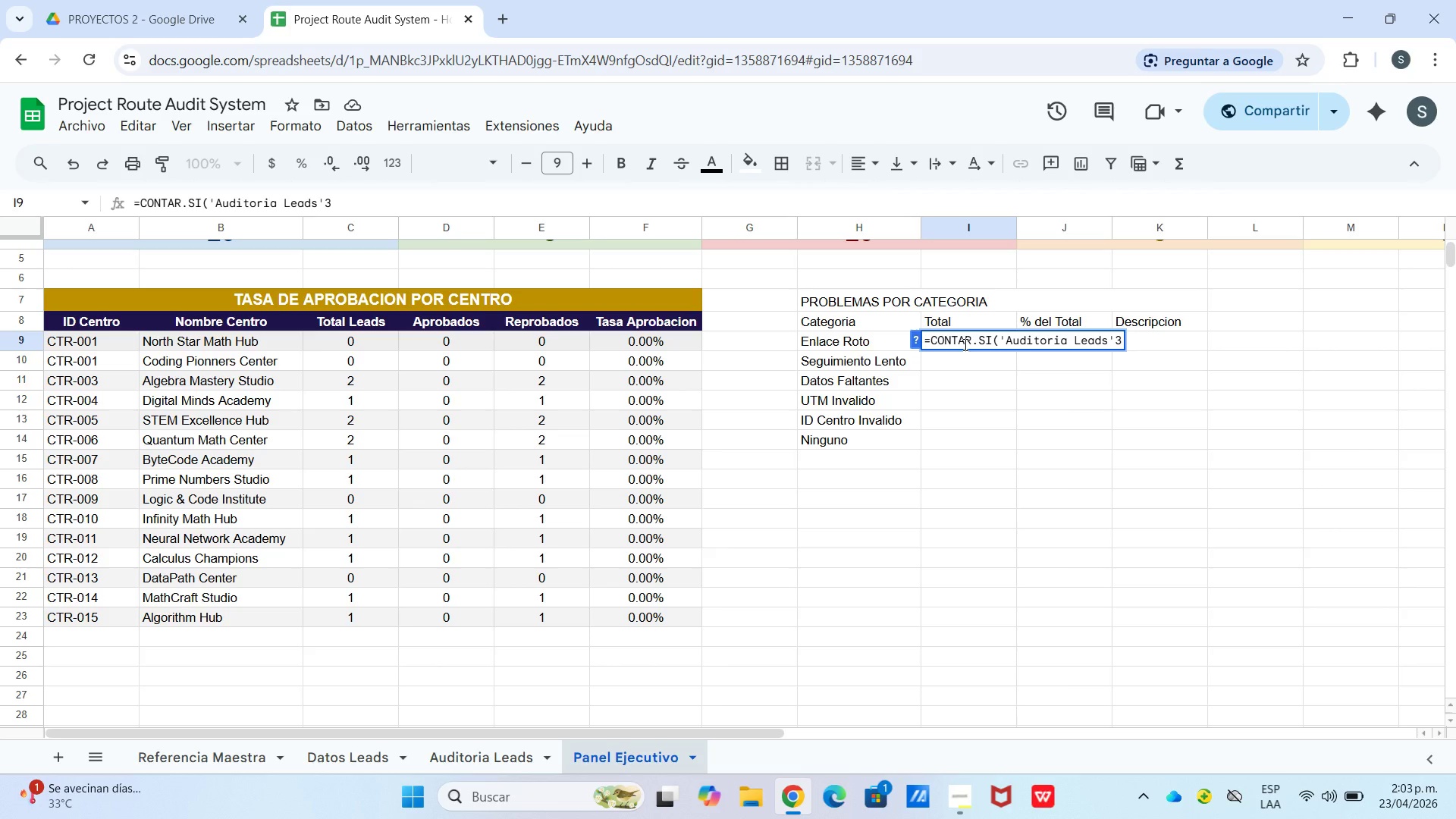 
key(Backspace)
type(!0$4>0$23,h9()
 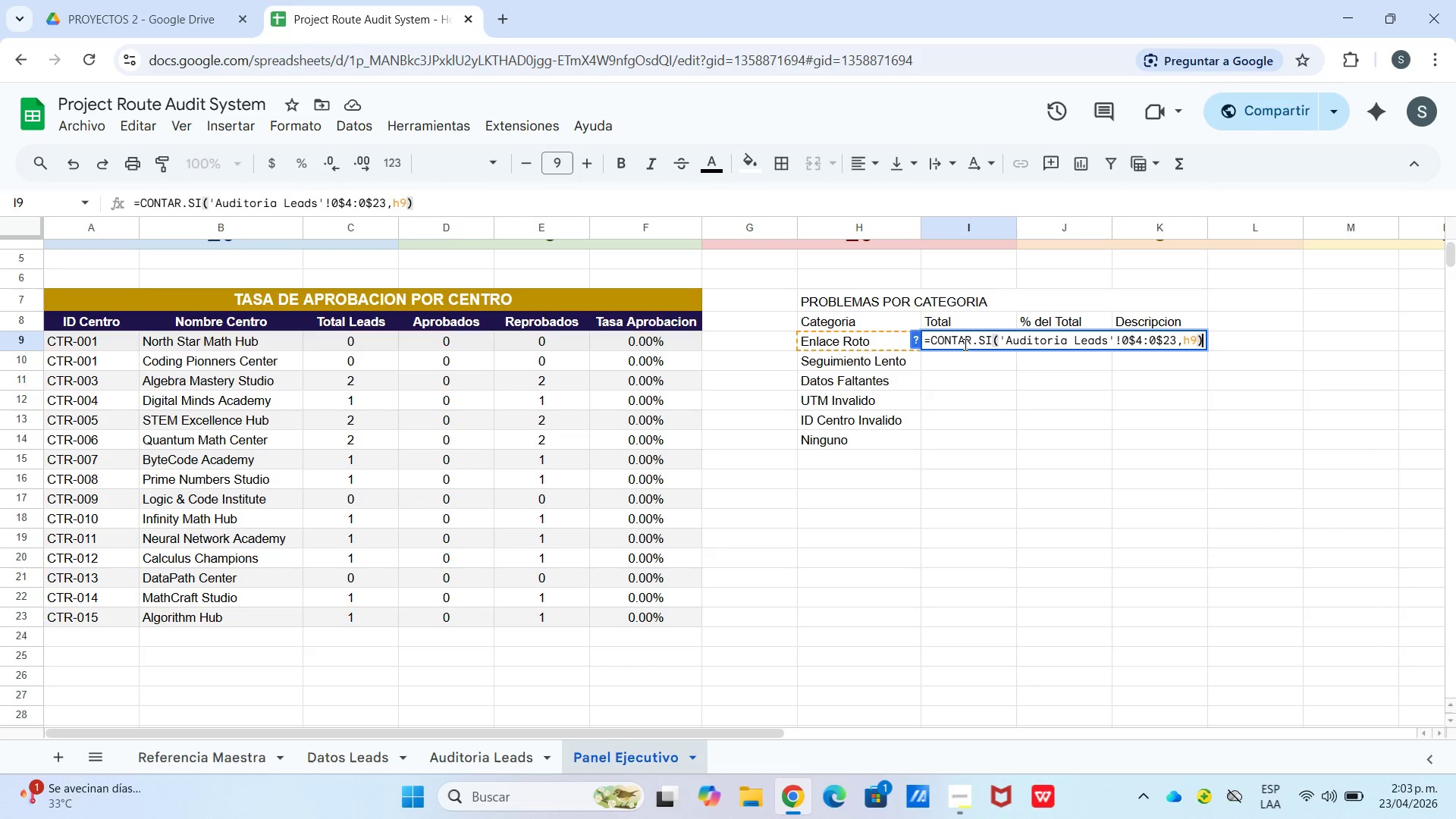 
key(Enter)
 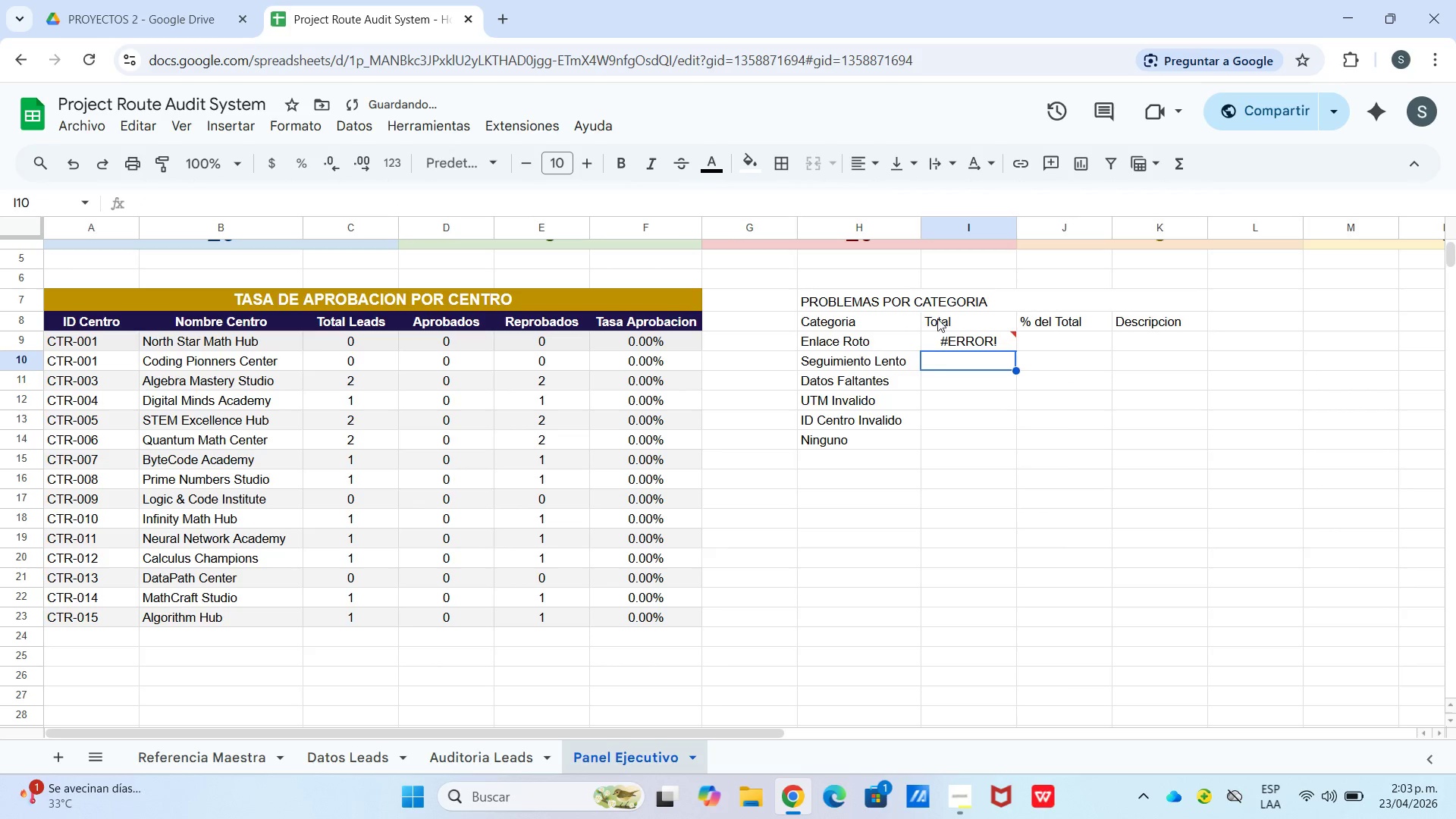 
left_click([960, 337])
 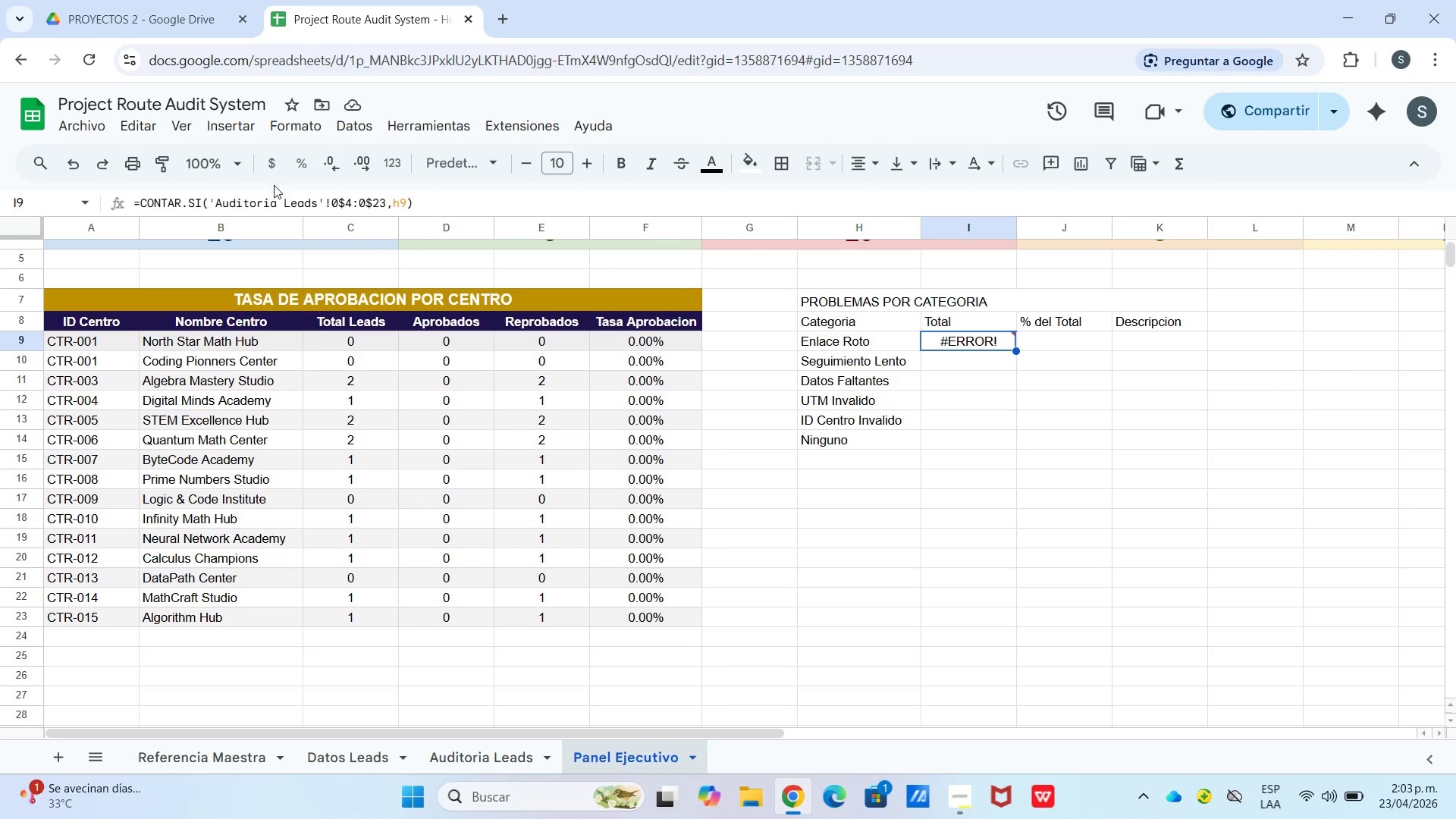 
wait(11.38)
 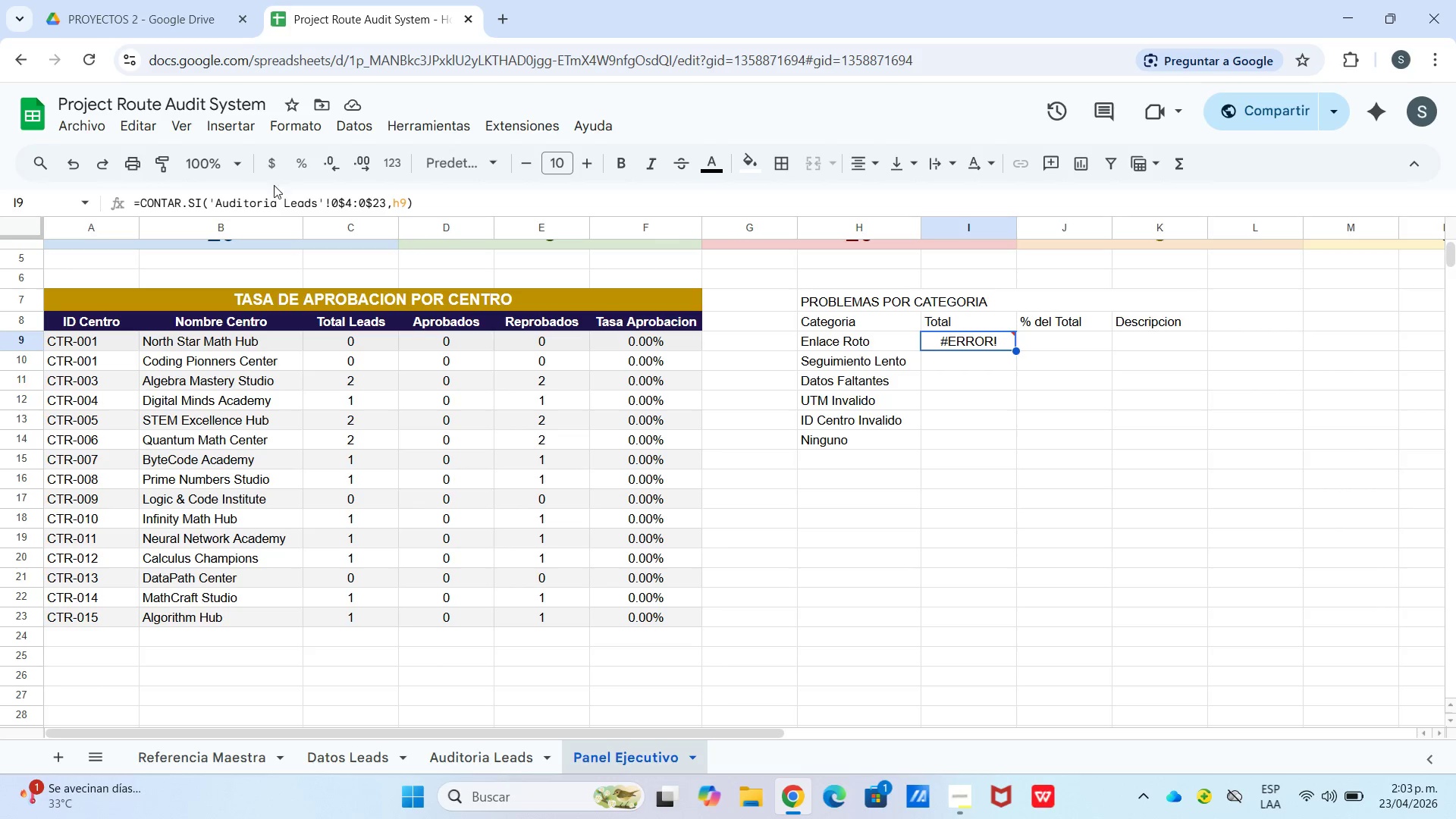 
left_click([328, 206])
 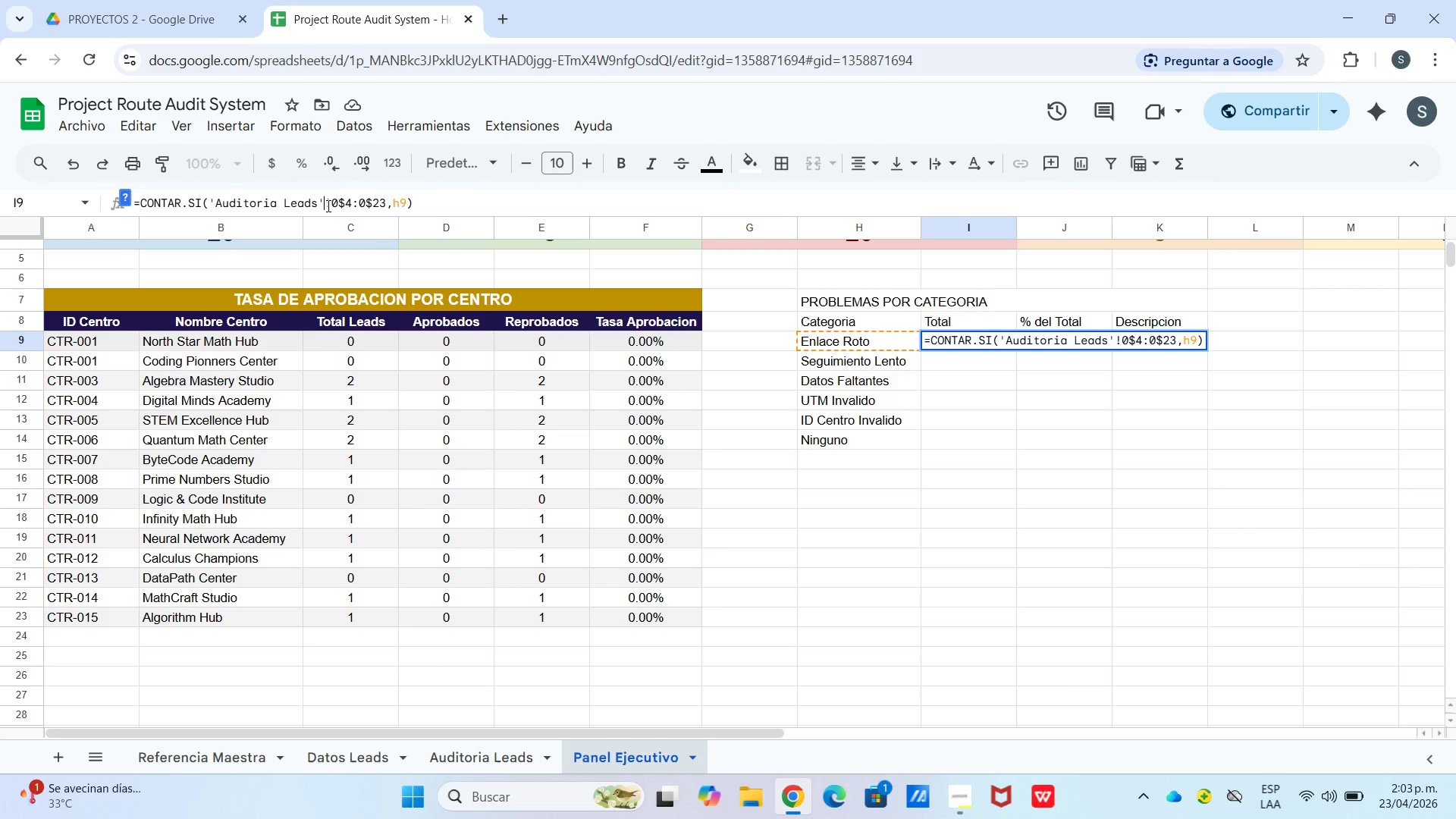 
left_click([327, 206])
 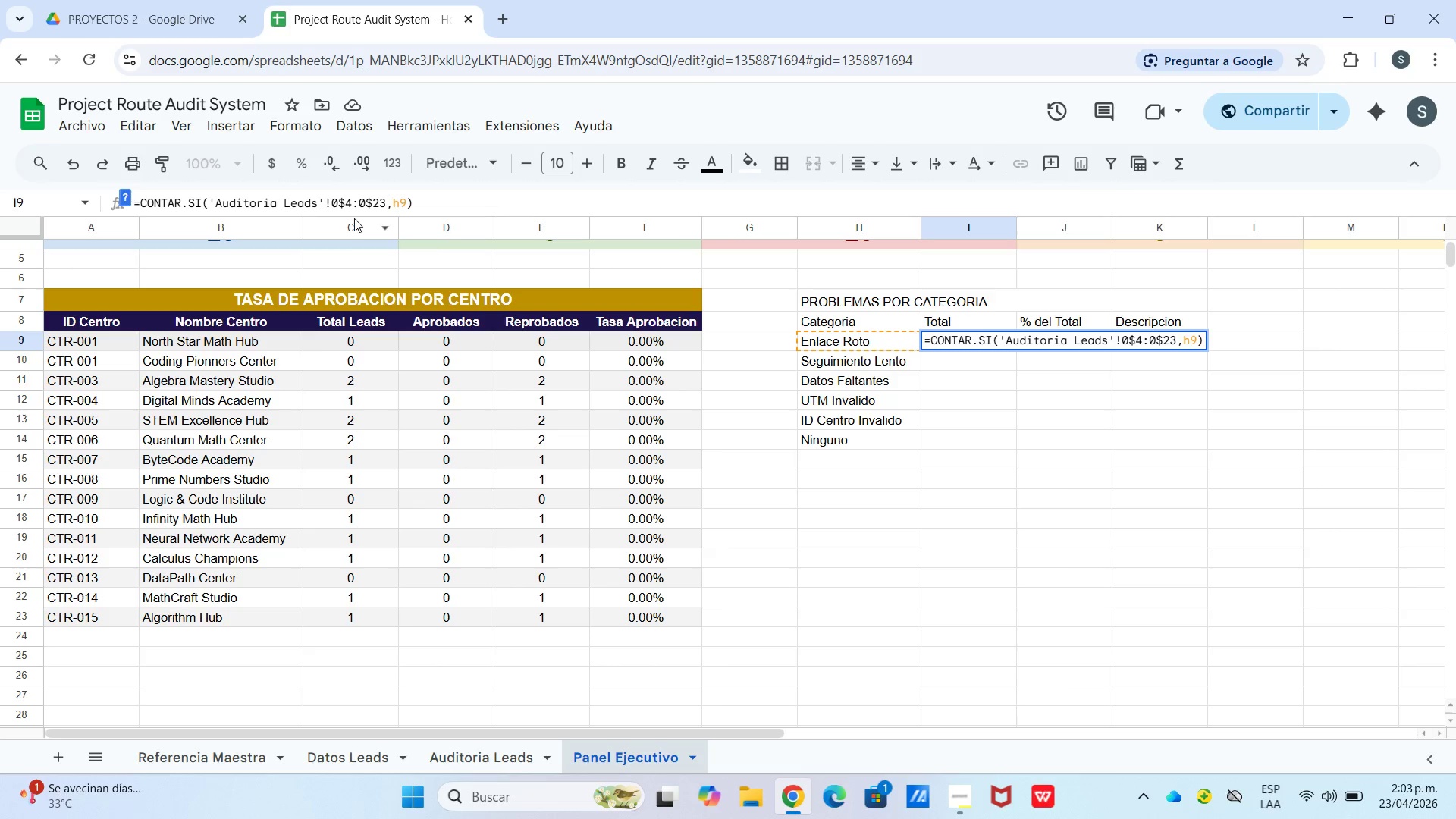 
left_click([365, 205])
 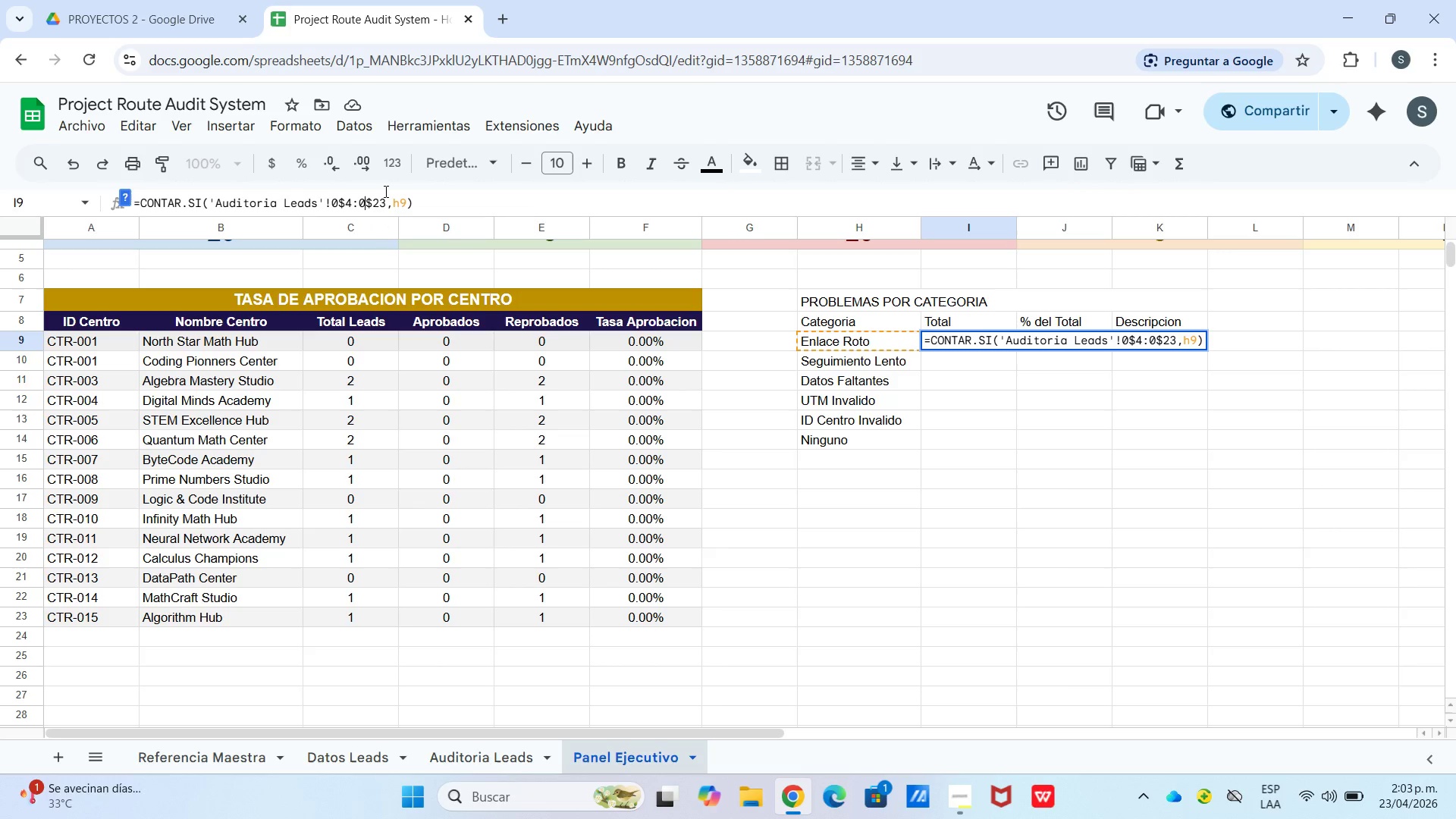 
key(Backspace)
 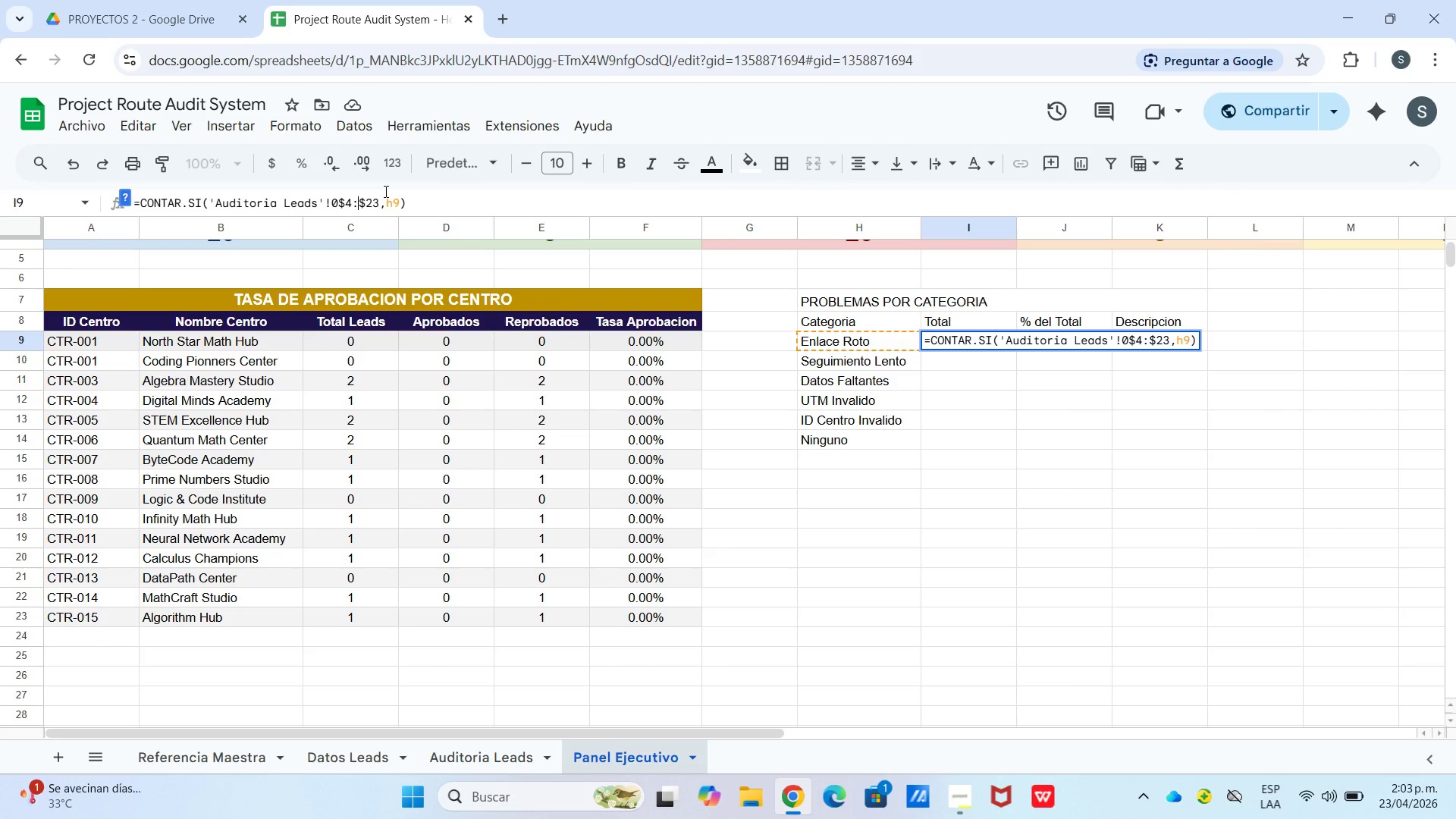 
key(O)
 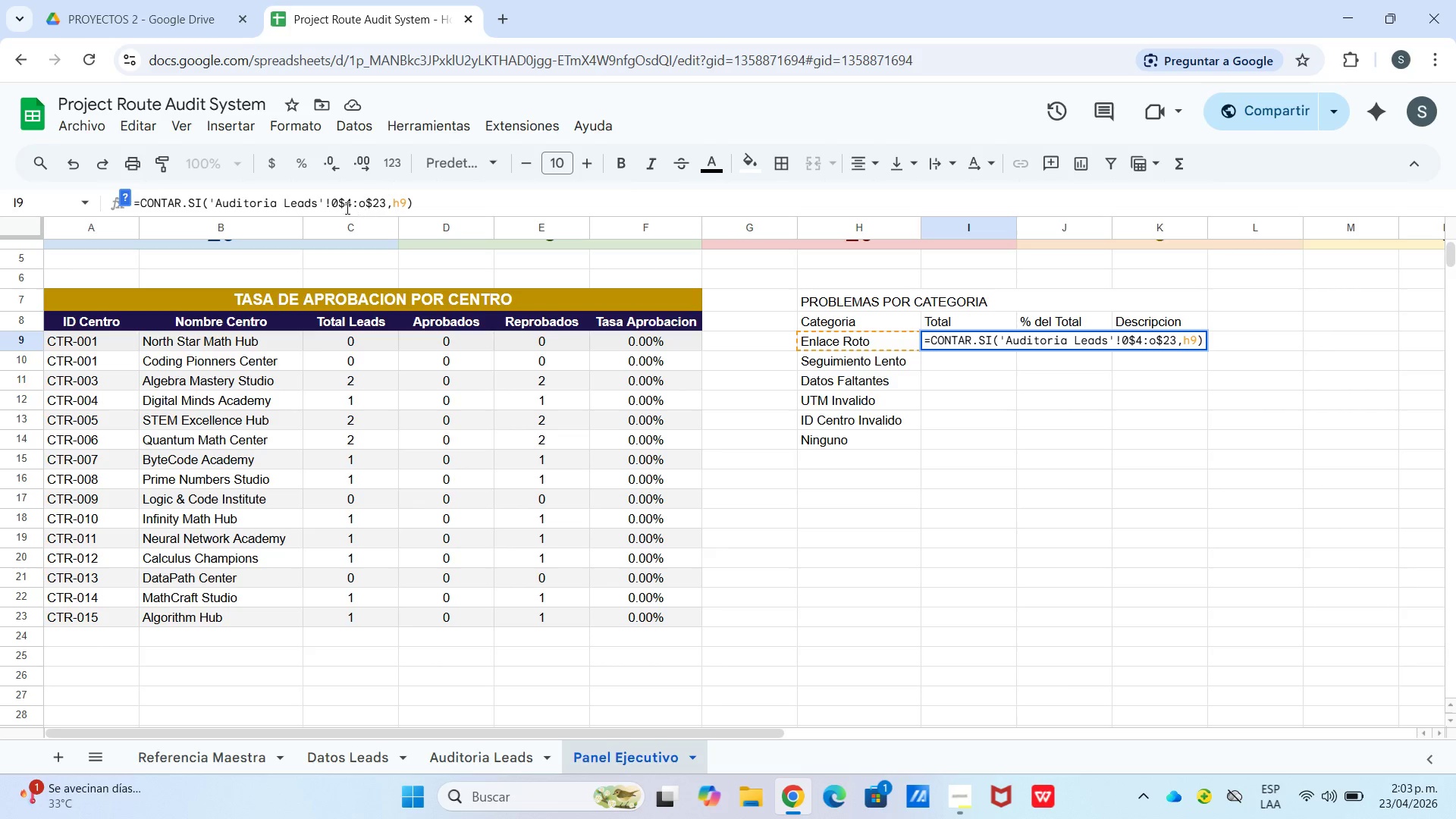 
left_click([339, 206])
 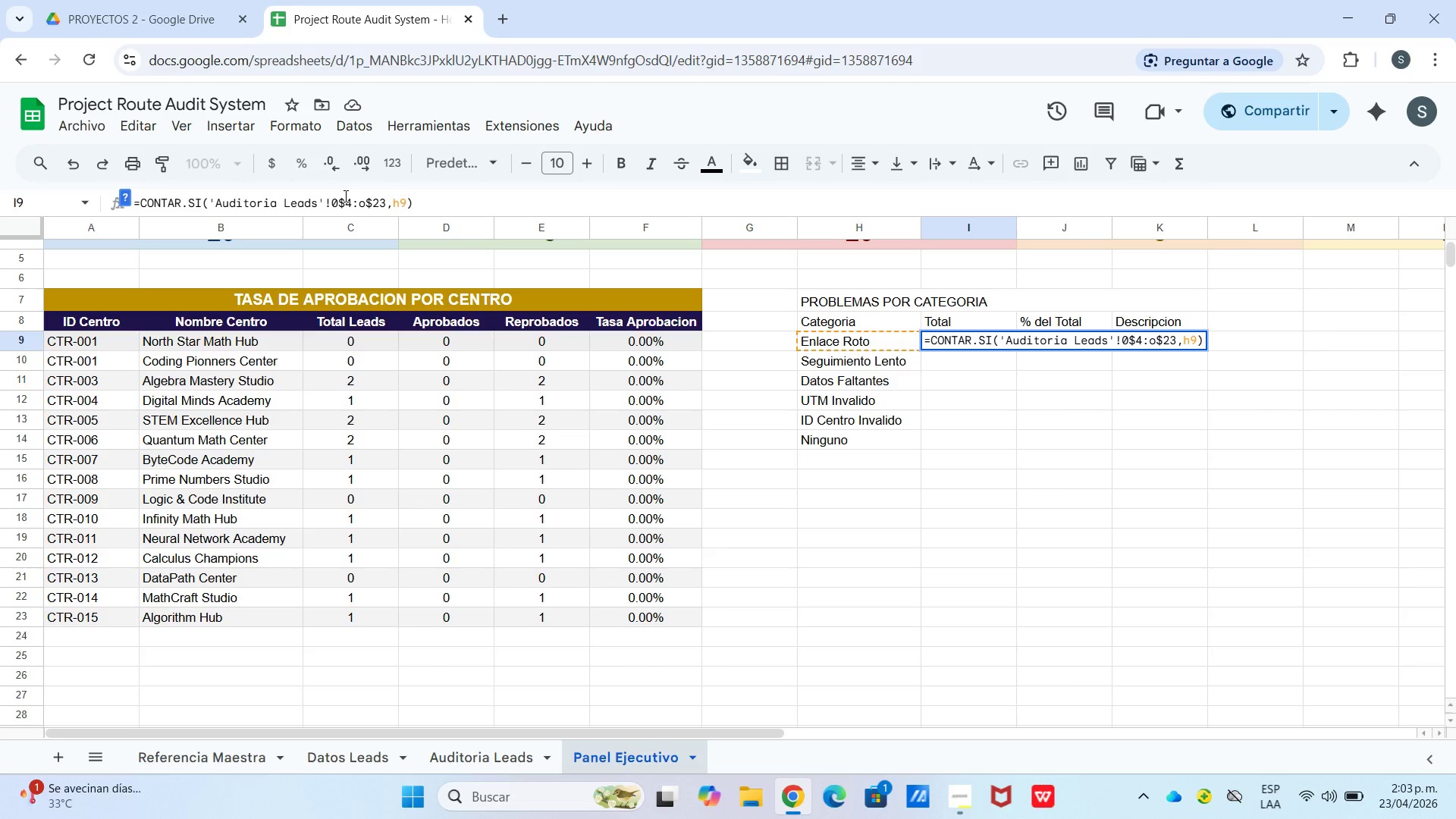 
key(Backspace)
 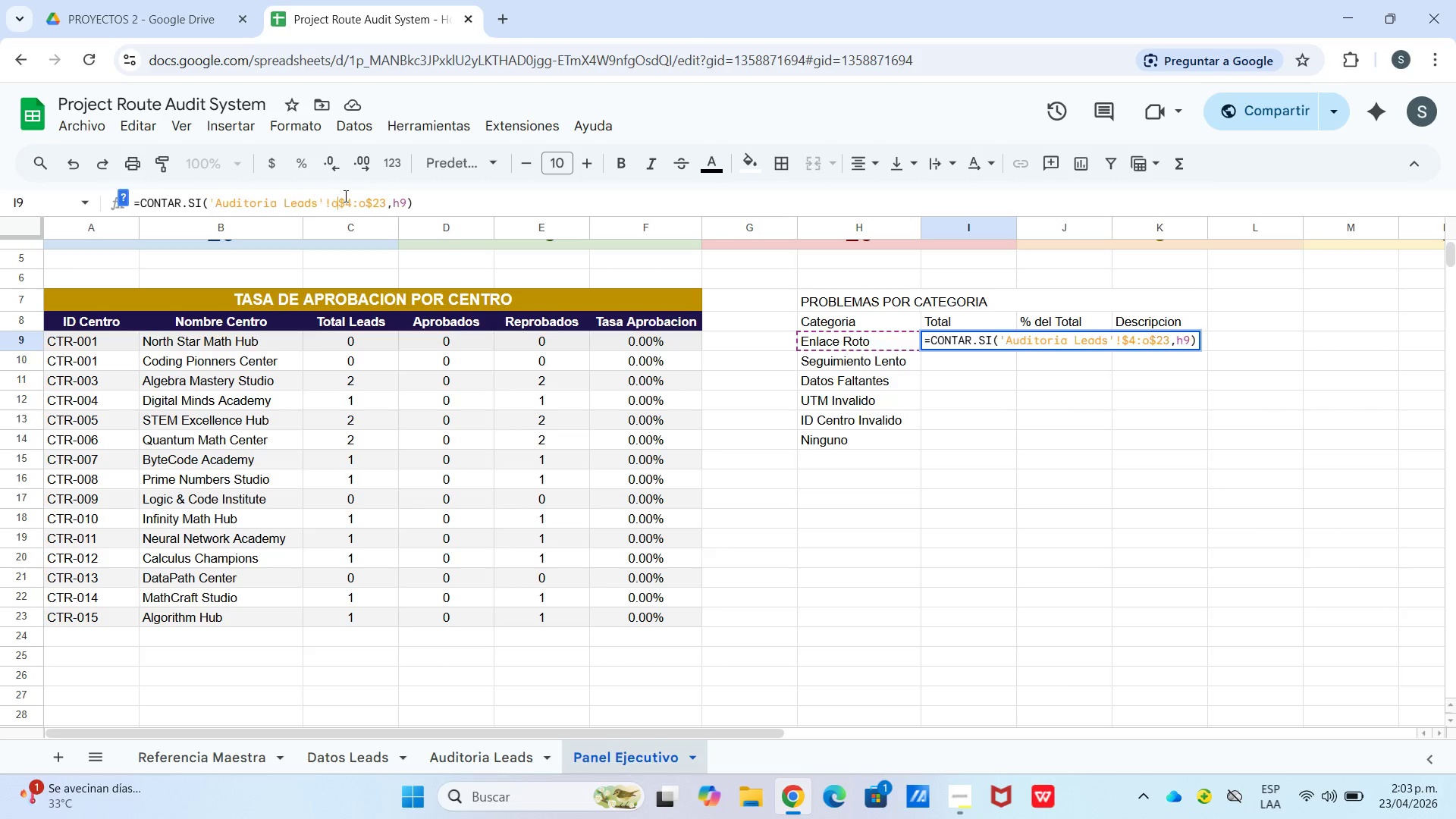 
key(O)
 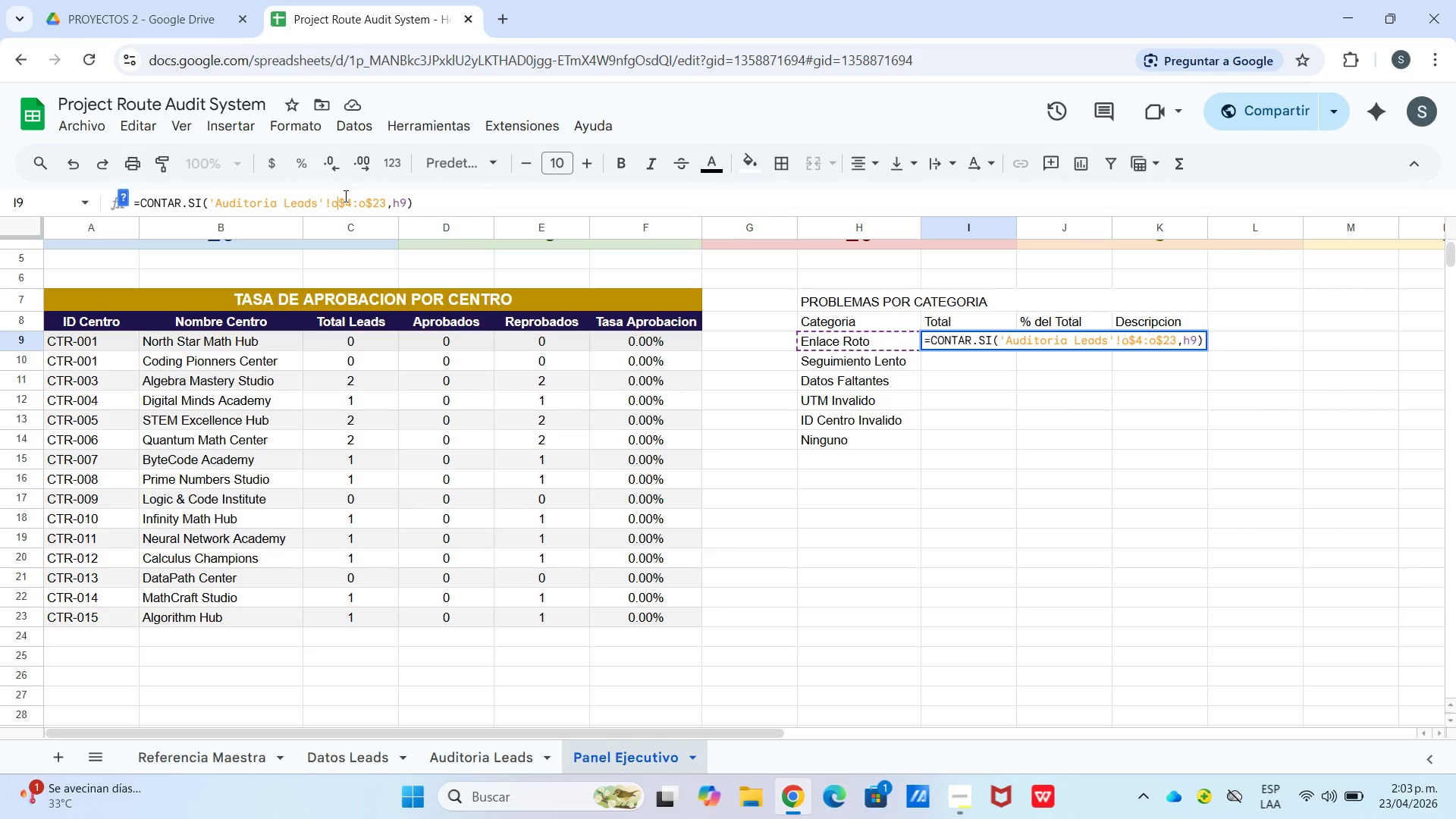 
key(Enter)
 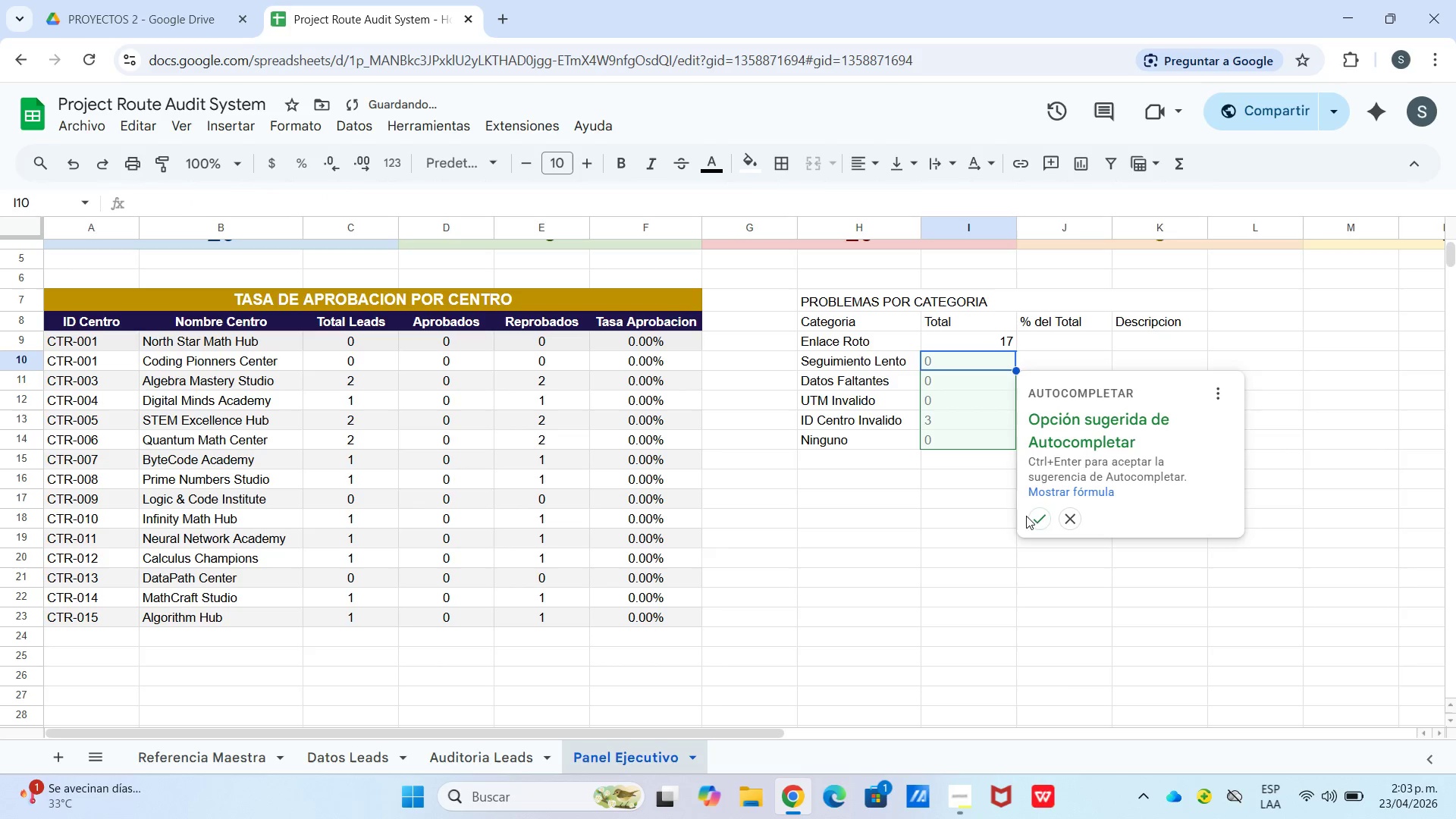 
left_click([1045, 518])
 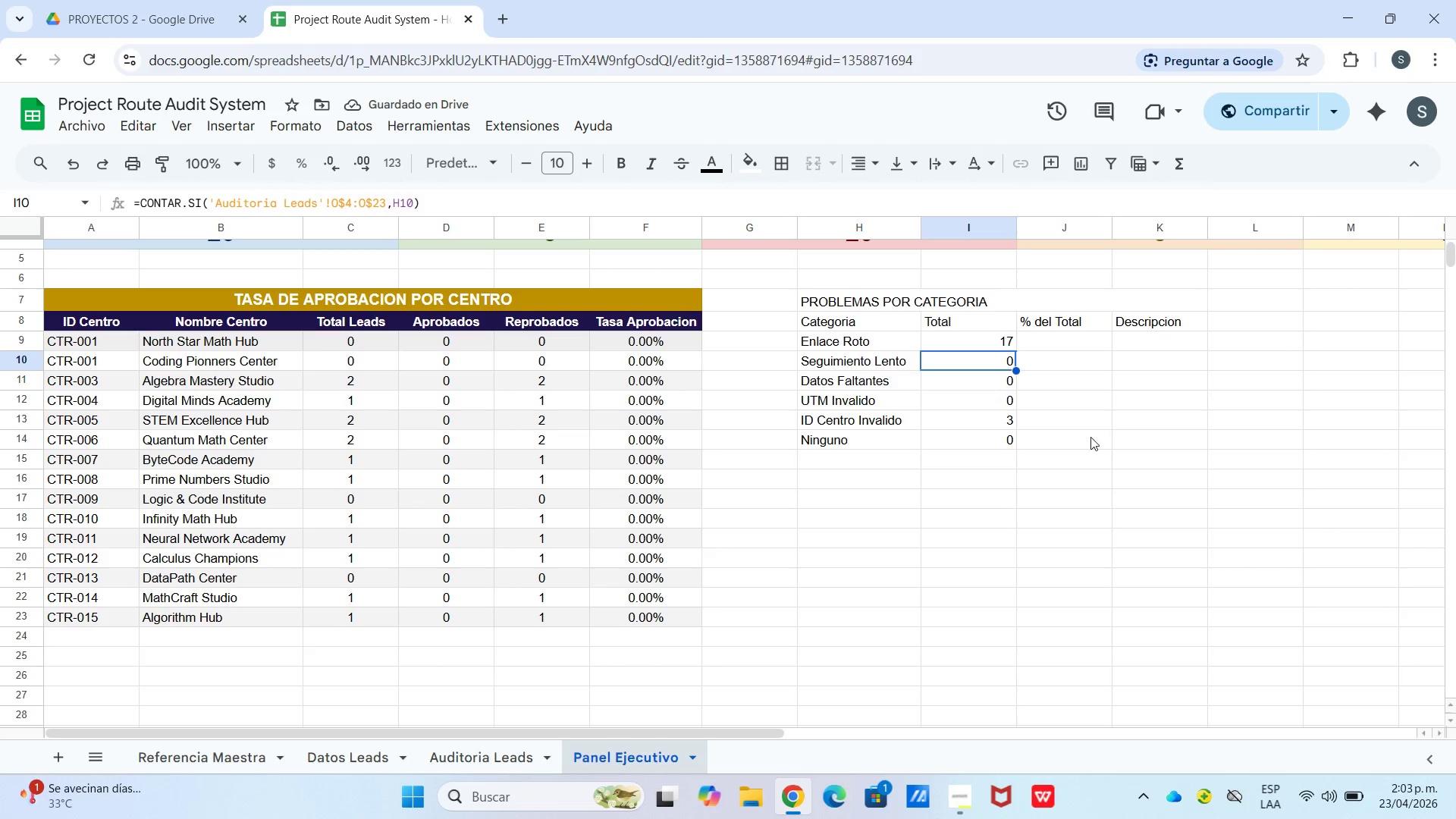 
left_click([1085, 345])
 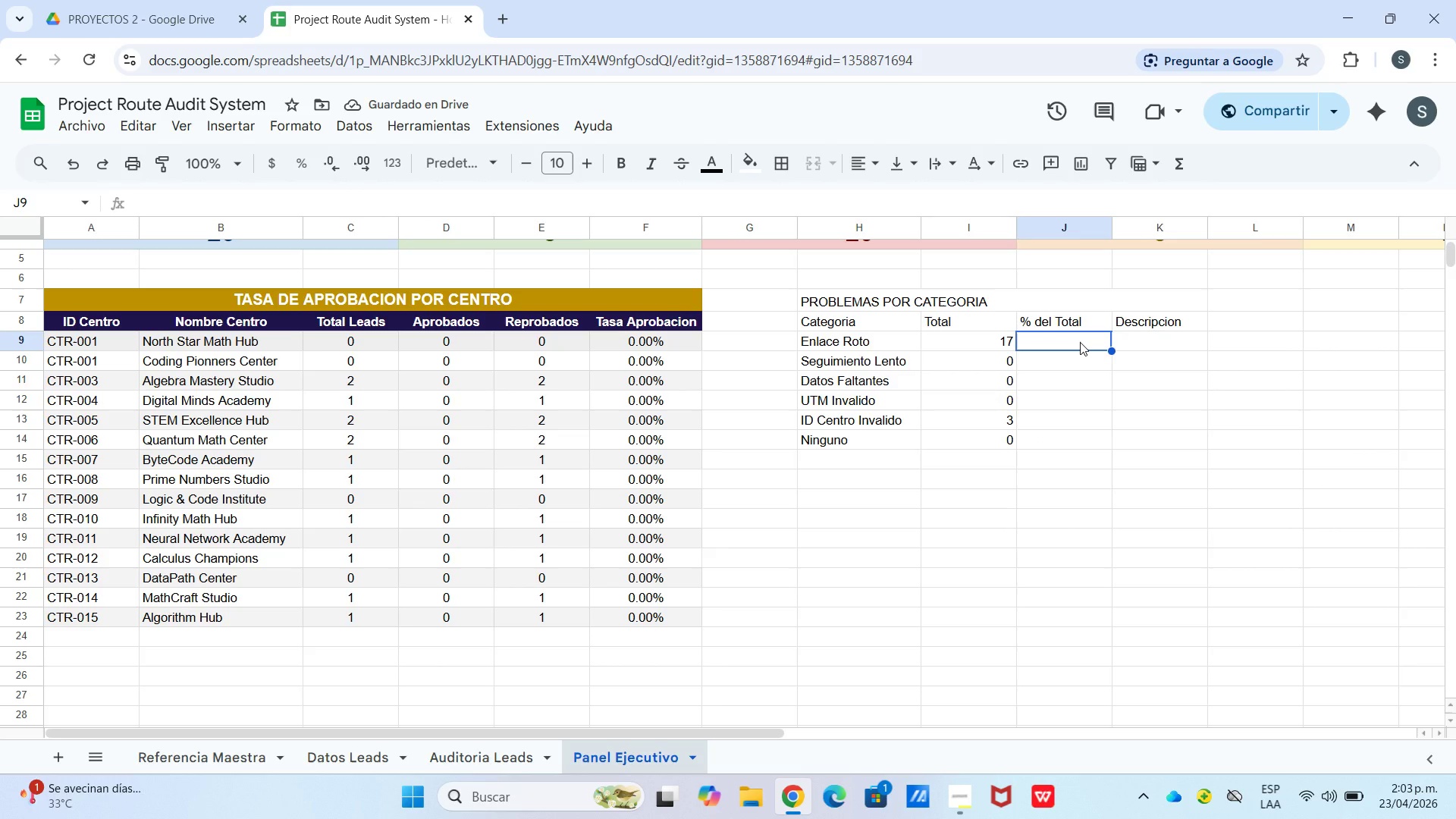 
type()si.err)
key(Tab)
type(i9&contara)
key(Tab)
type([Con)
key(Backspace)
key(Backspace)
key(Backspace)
type(auditoria leads[)
 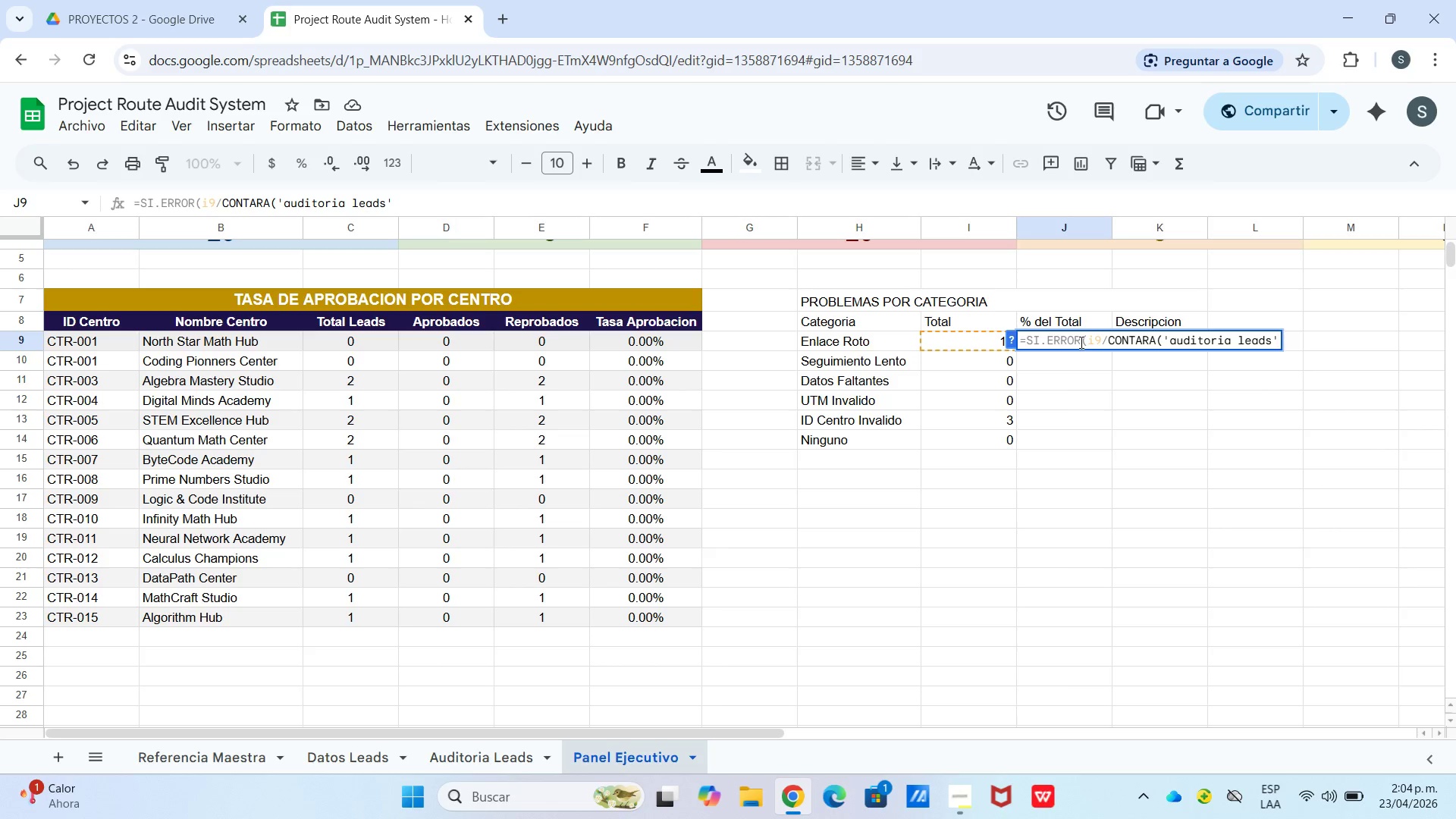 
type([)
key(Backspace)
type(!a$4>a$23)
 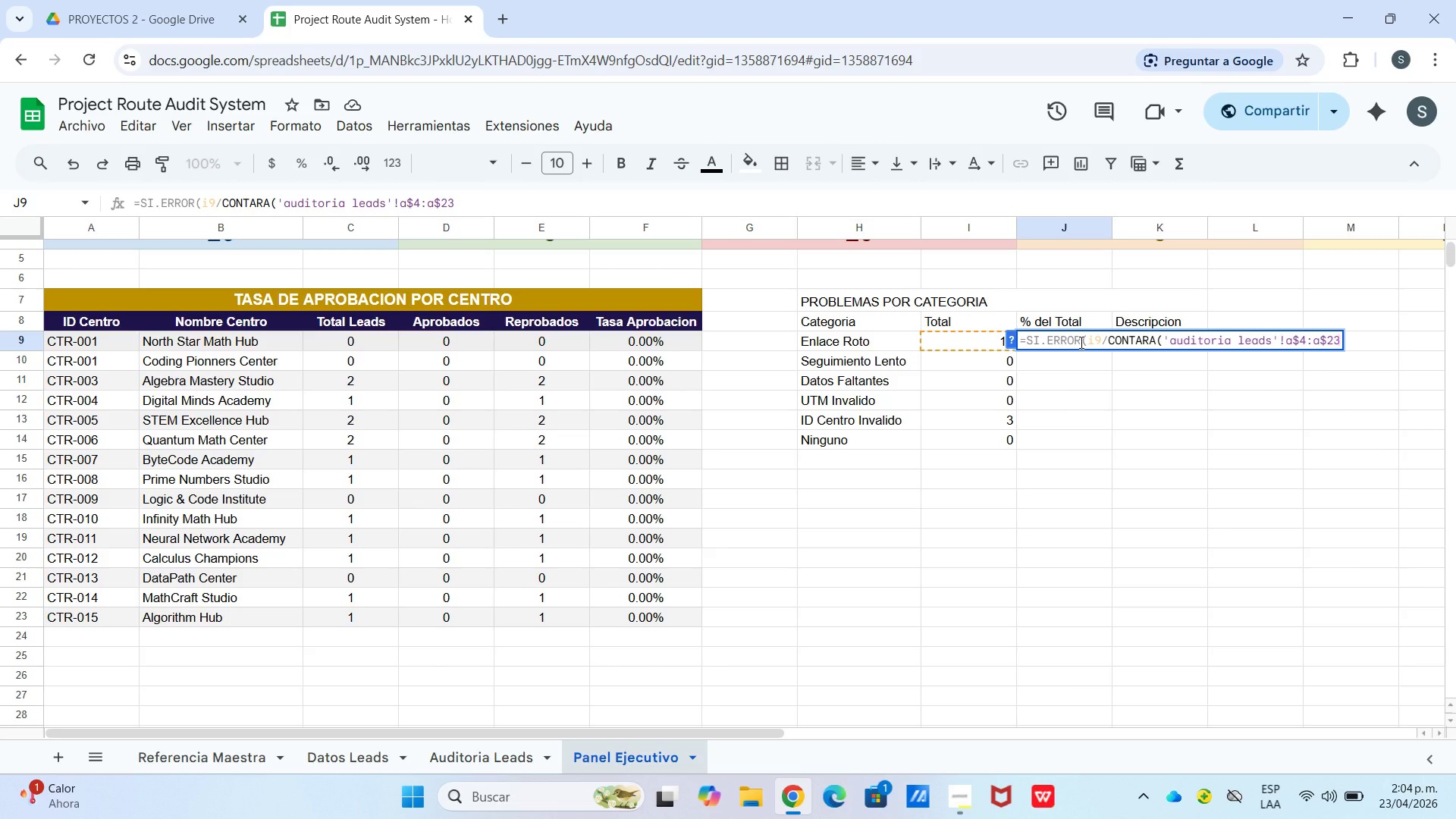 
type((,0()
 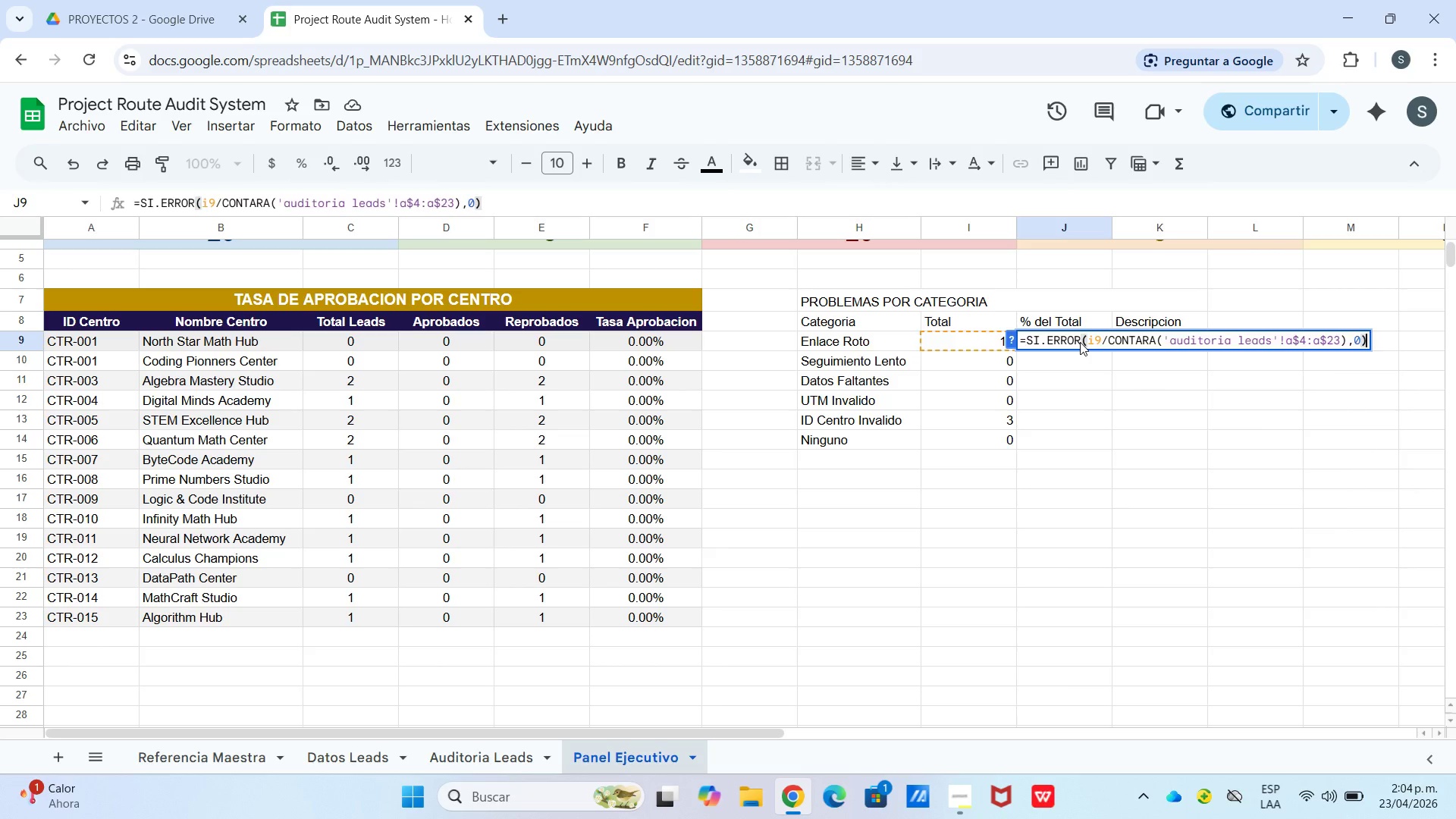 
 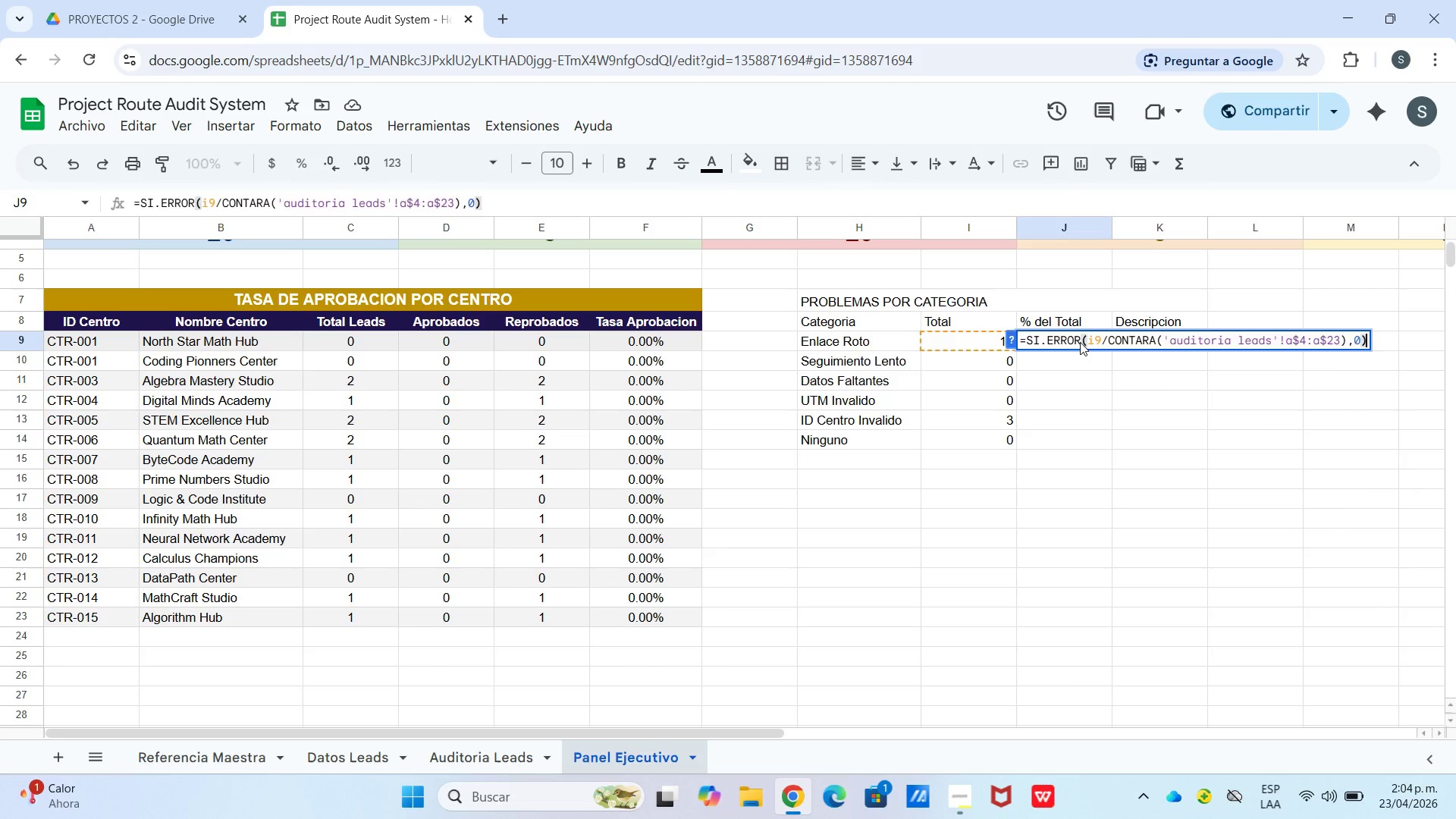 
key(Enter)
 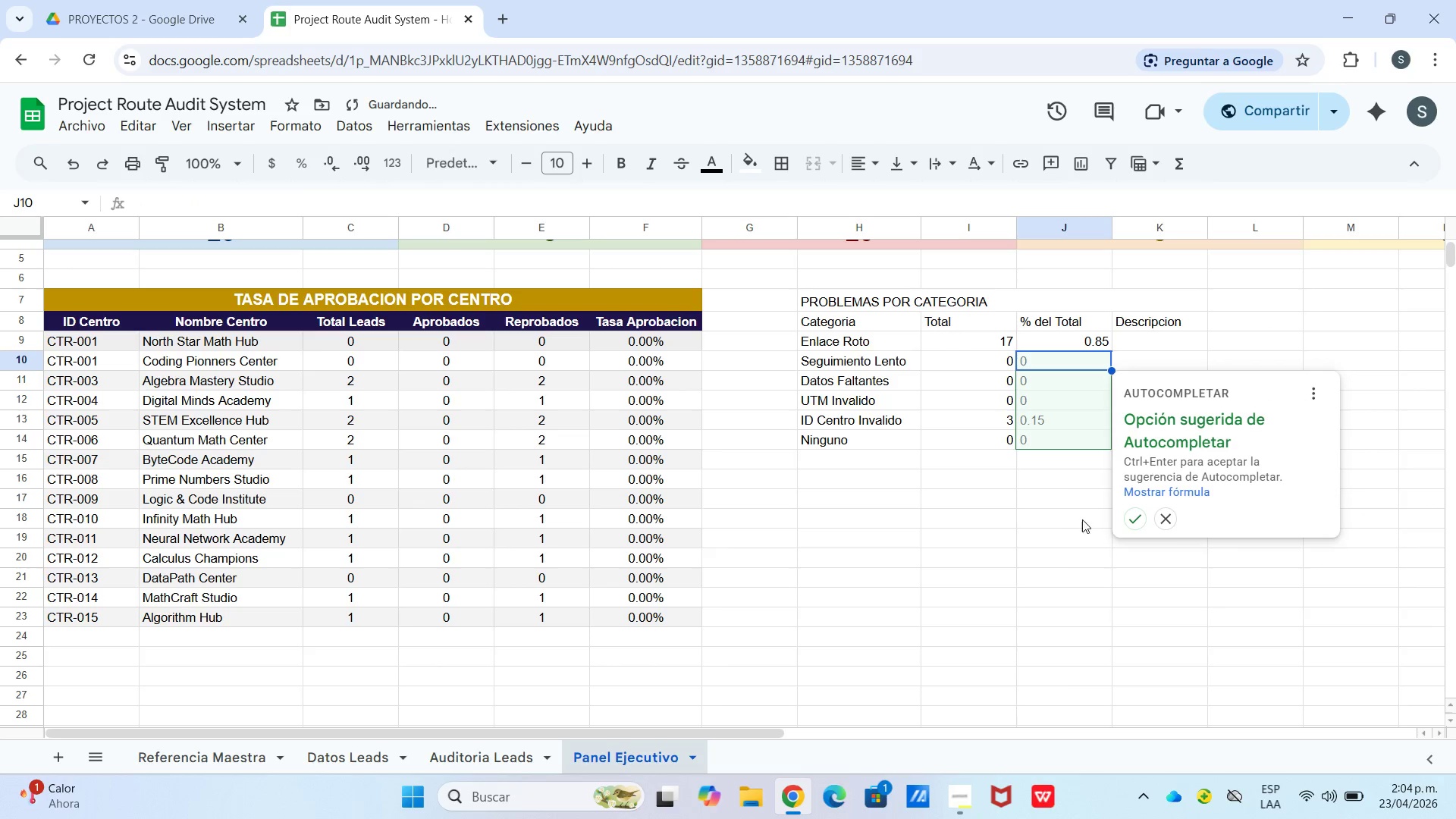 
left_click([1136, 513])
 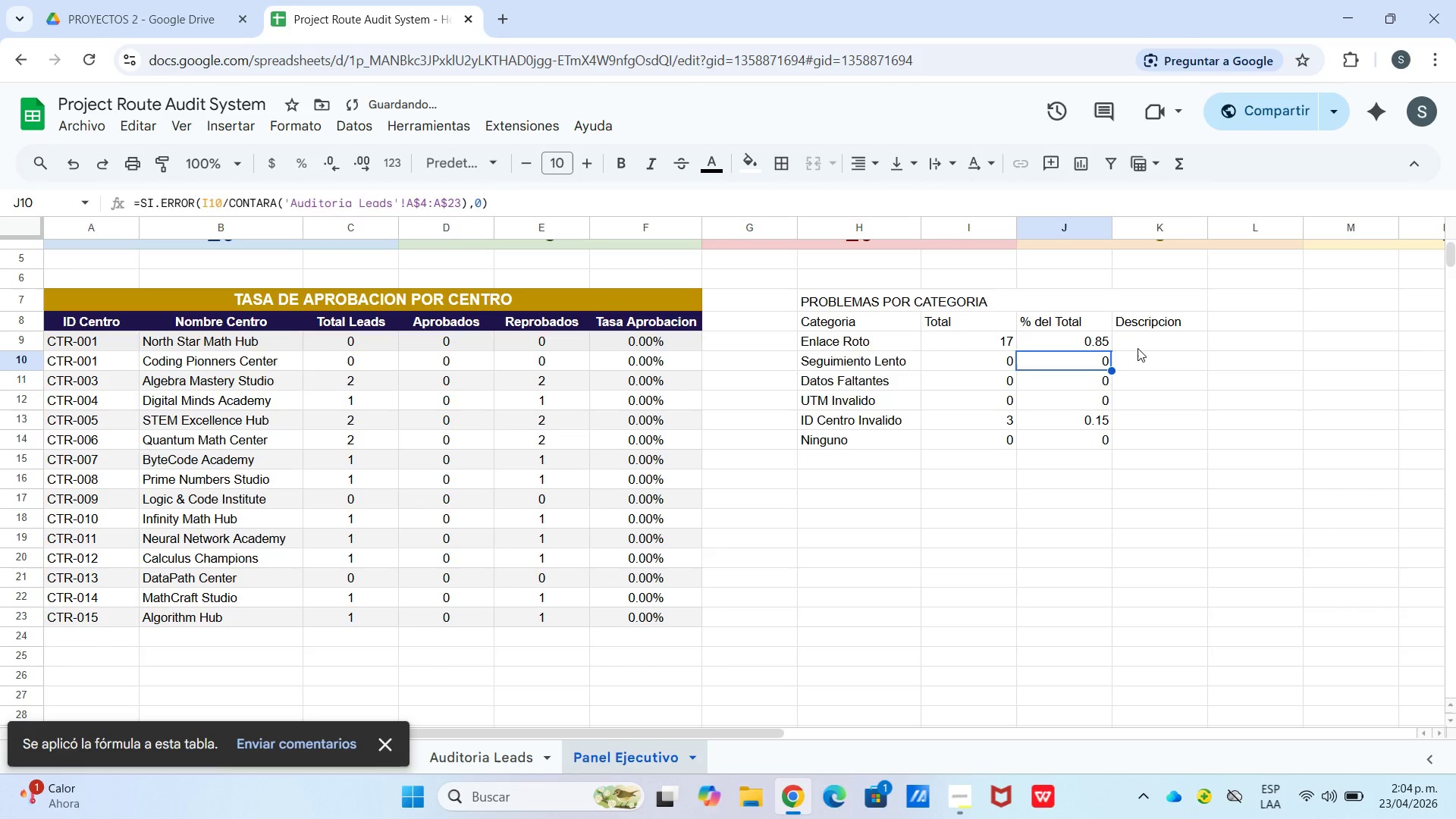 
left_click([1138, 347])
 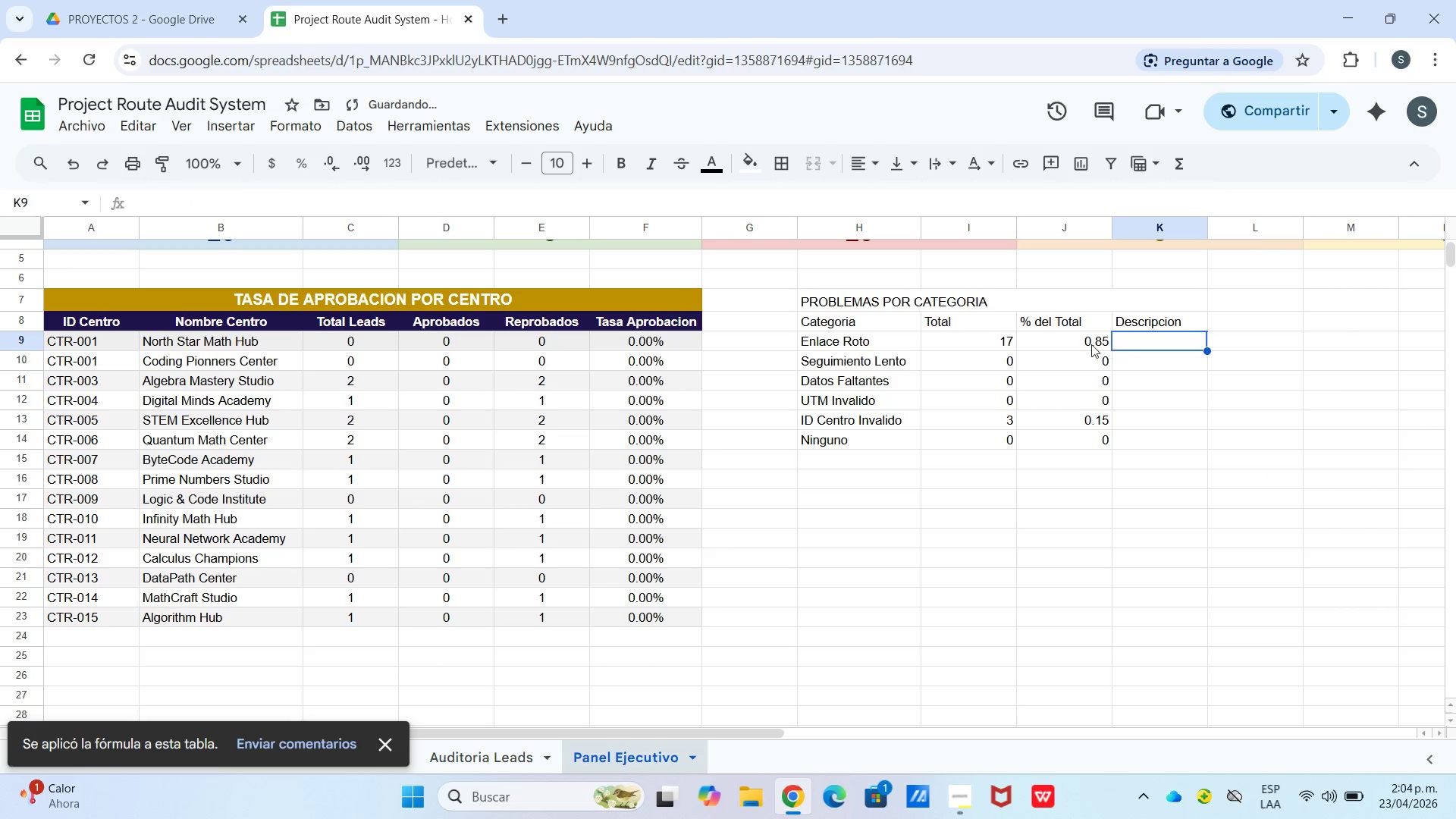 
left_click_drag(start_coordinate=[1090, 340], to_coordinate=[1108, 404])
 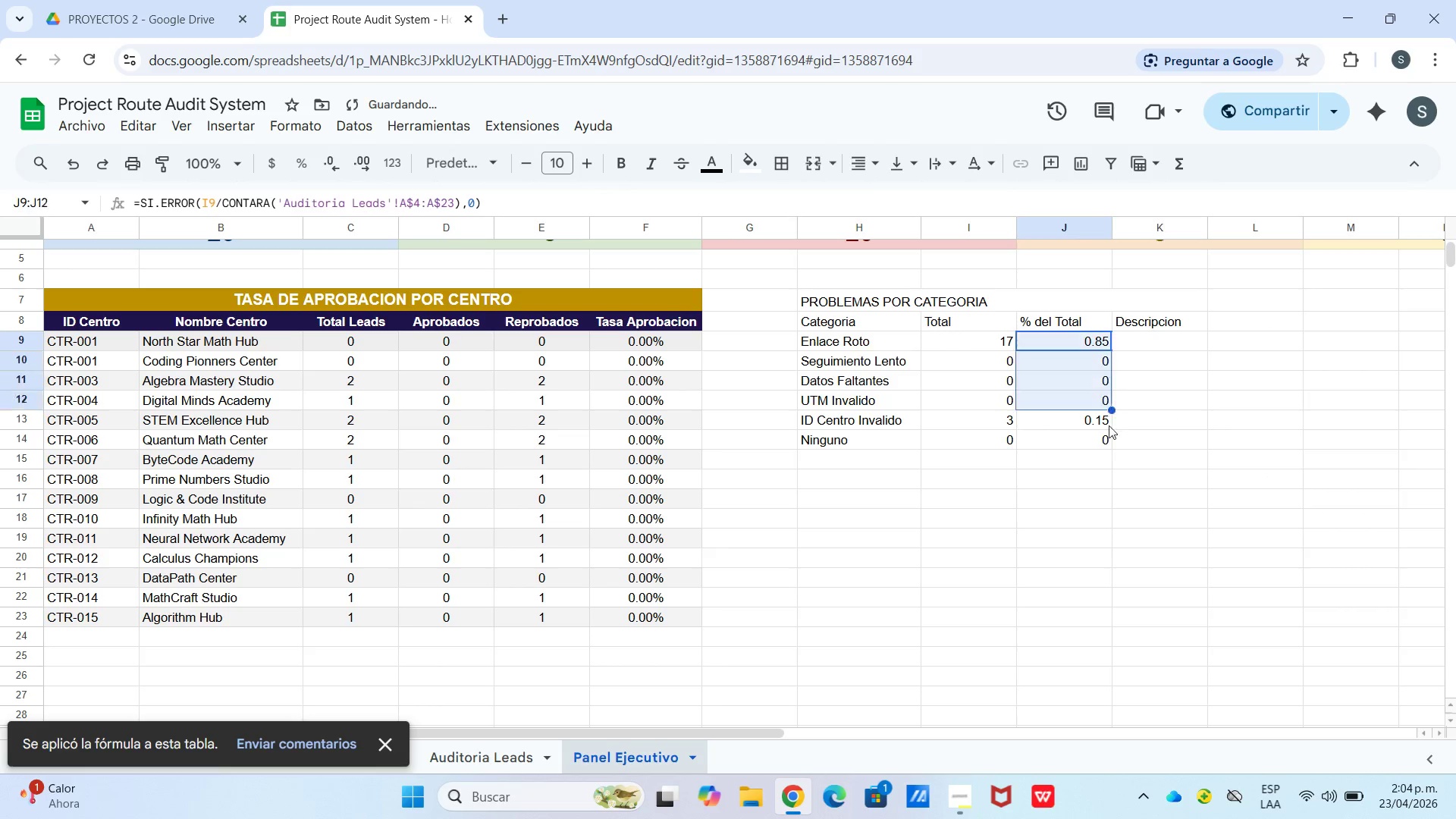 
left_click_drag(start_coordinate=[1109, 422], to_coordinate=[1103, 437])
 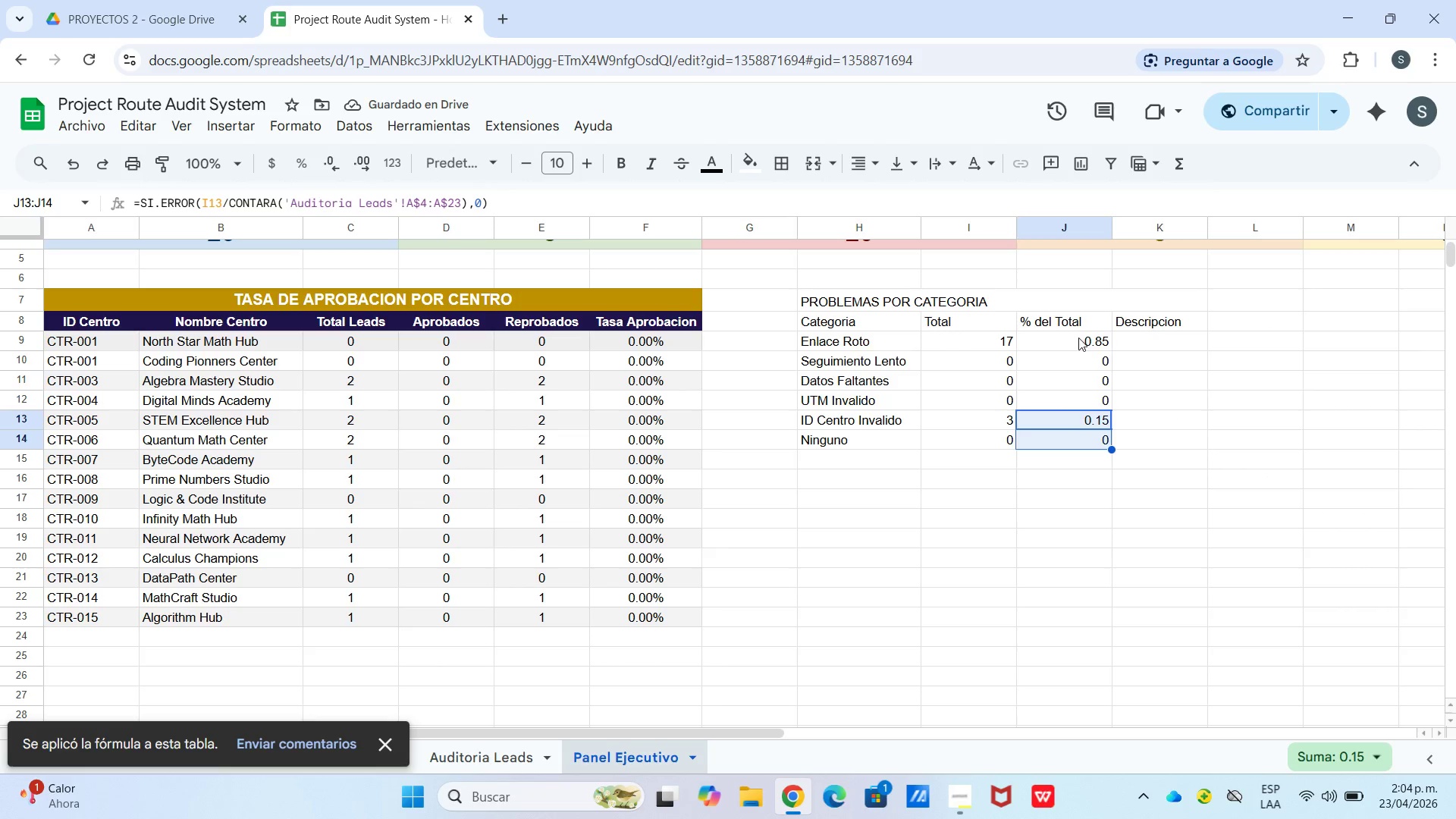 
left_click([1080, 342])
 